 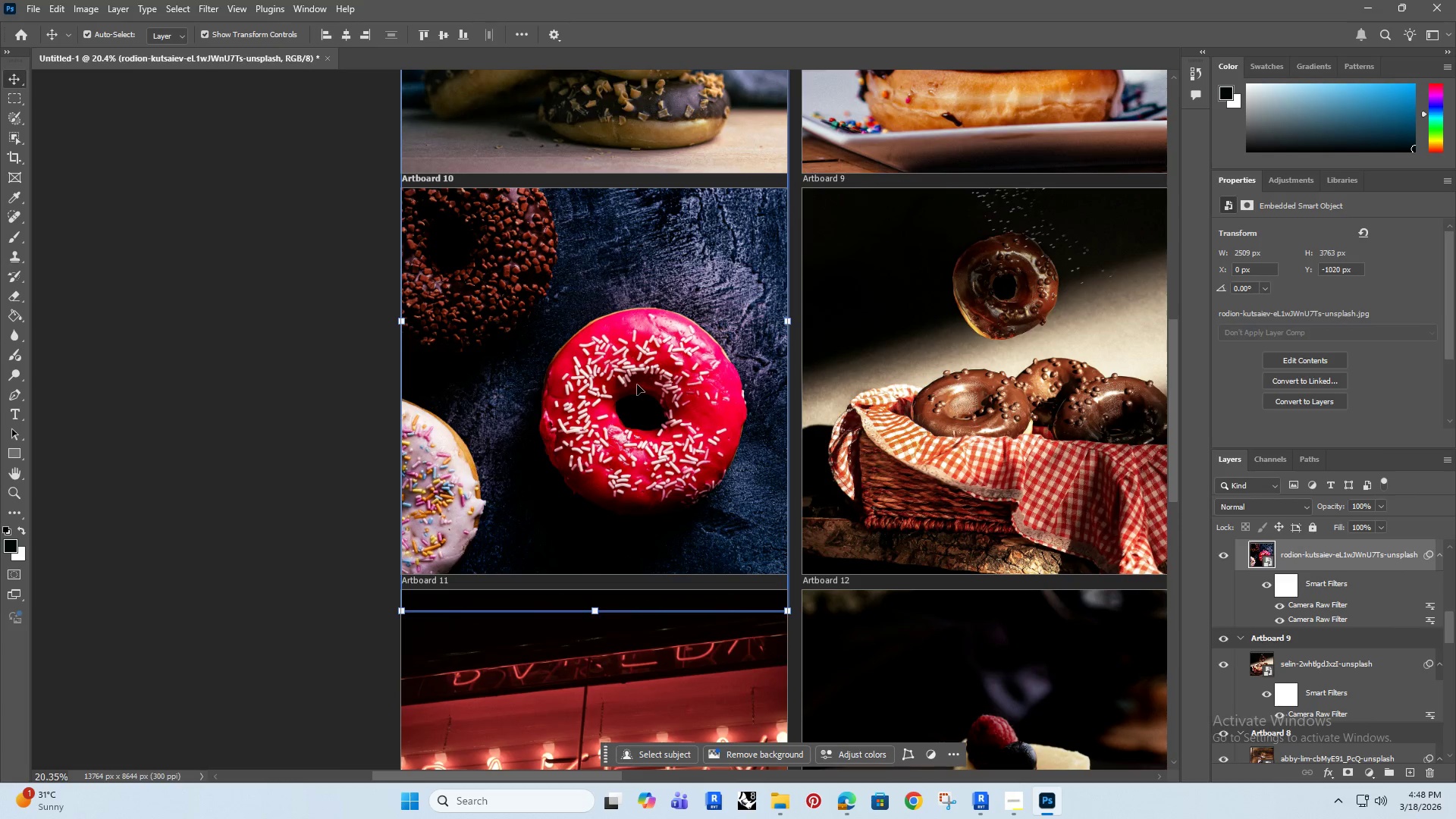 
hold_key(key=AltRight, duration=0.58)
scroll: coordinate [592, 452], scroll_direction: up, amount: 6.0
 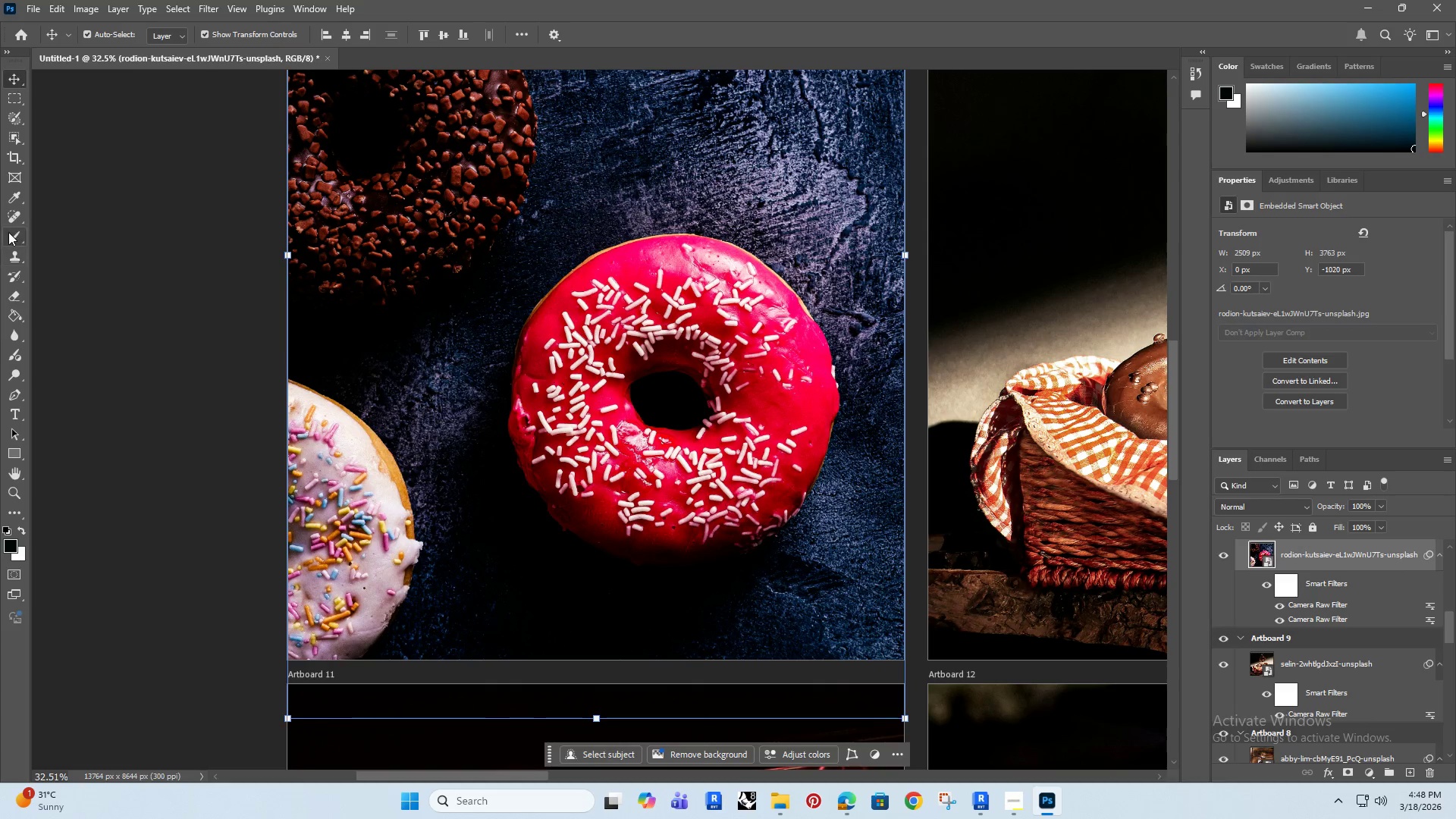 
left_click([10, 231])
 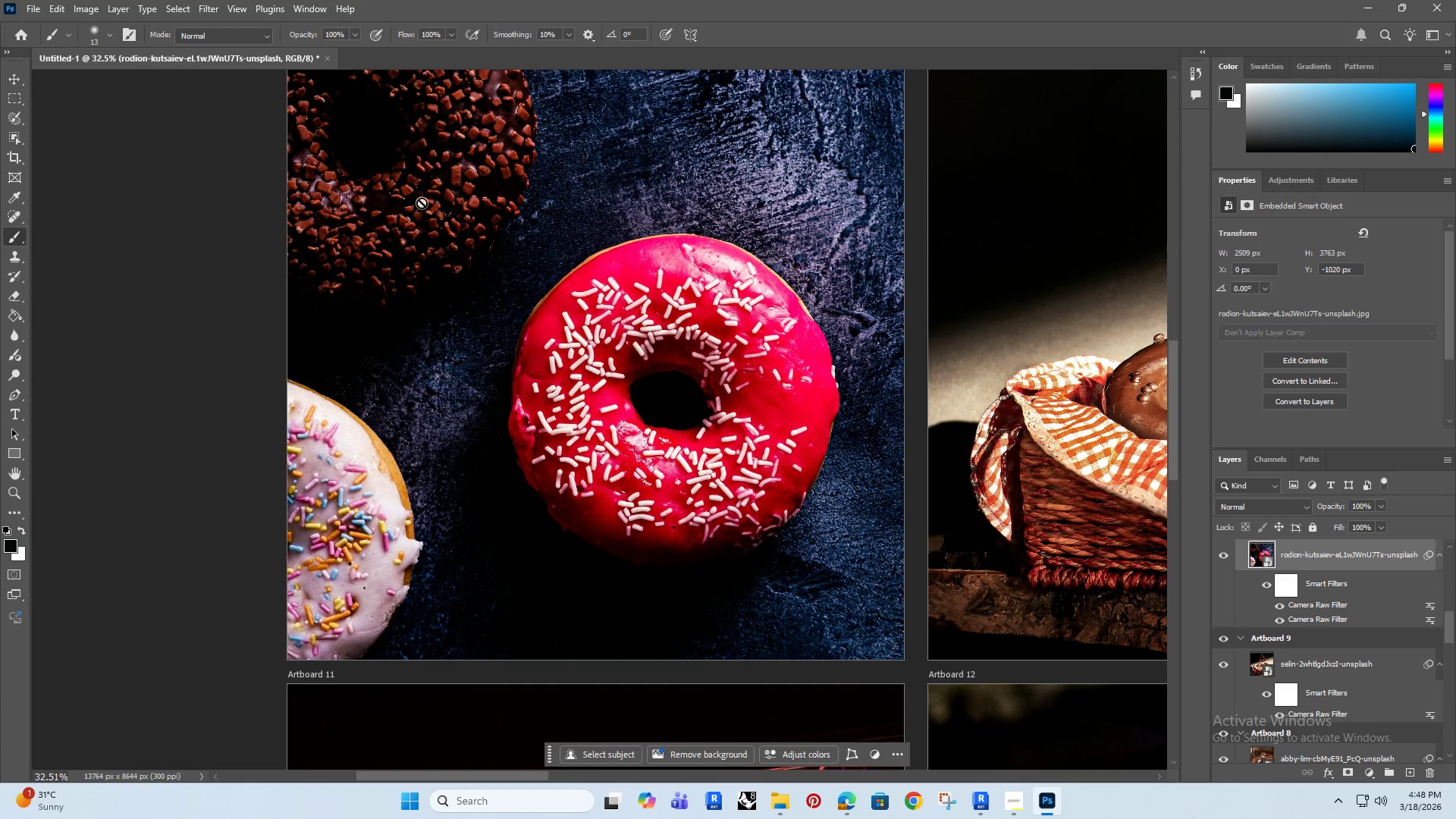 
hold_key(key=ControlRight, duration=0.69)
 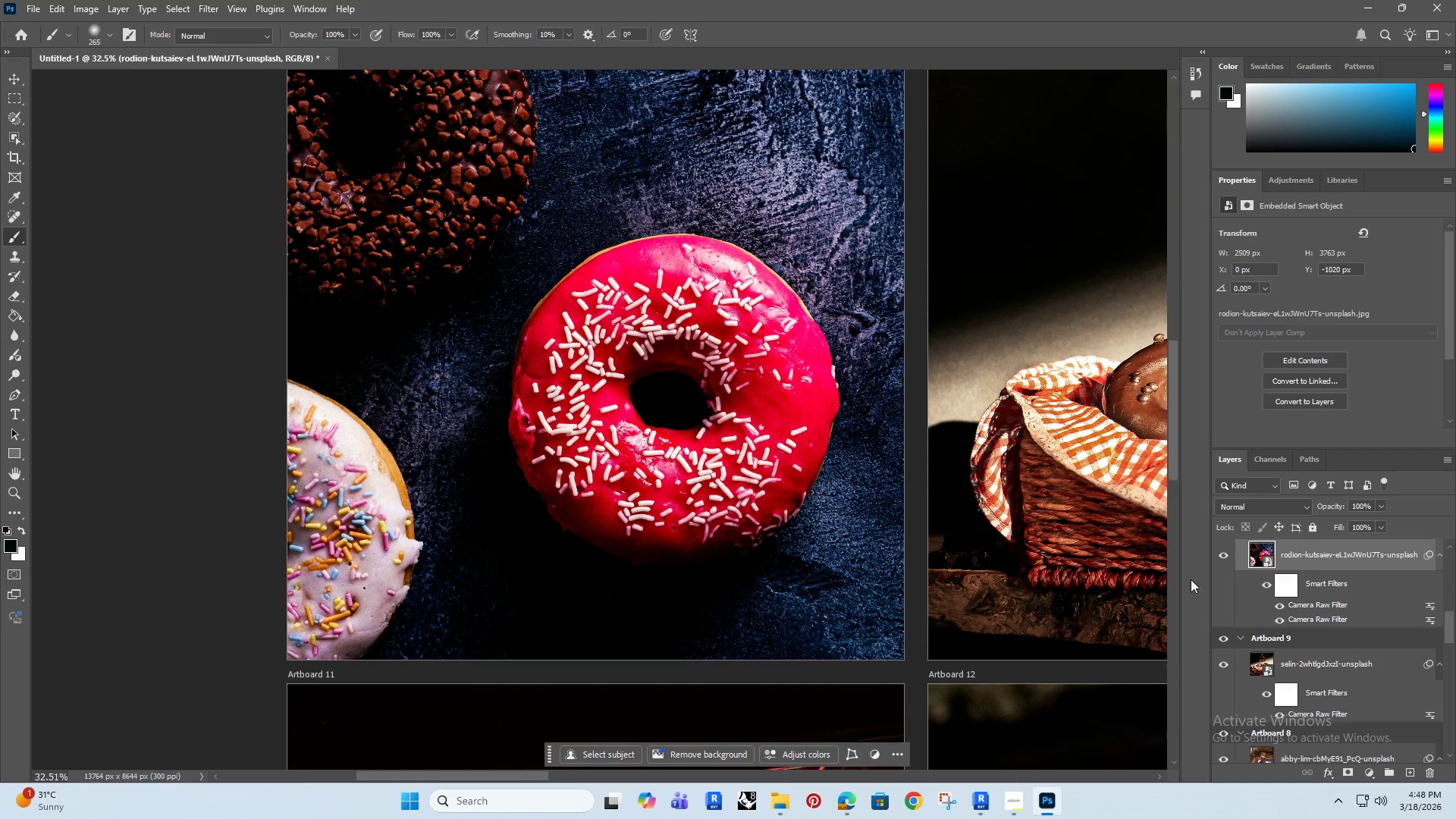 
hold_key(key=AltRight, duration=0.64)
 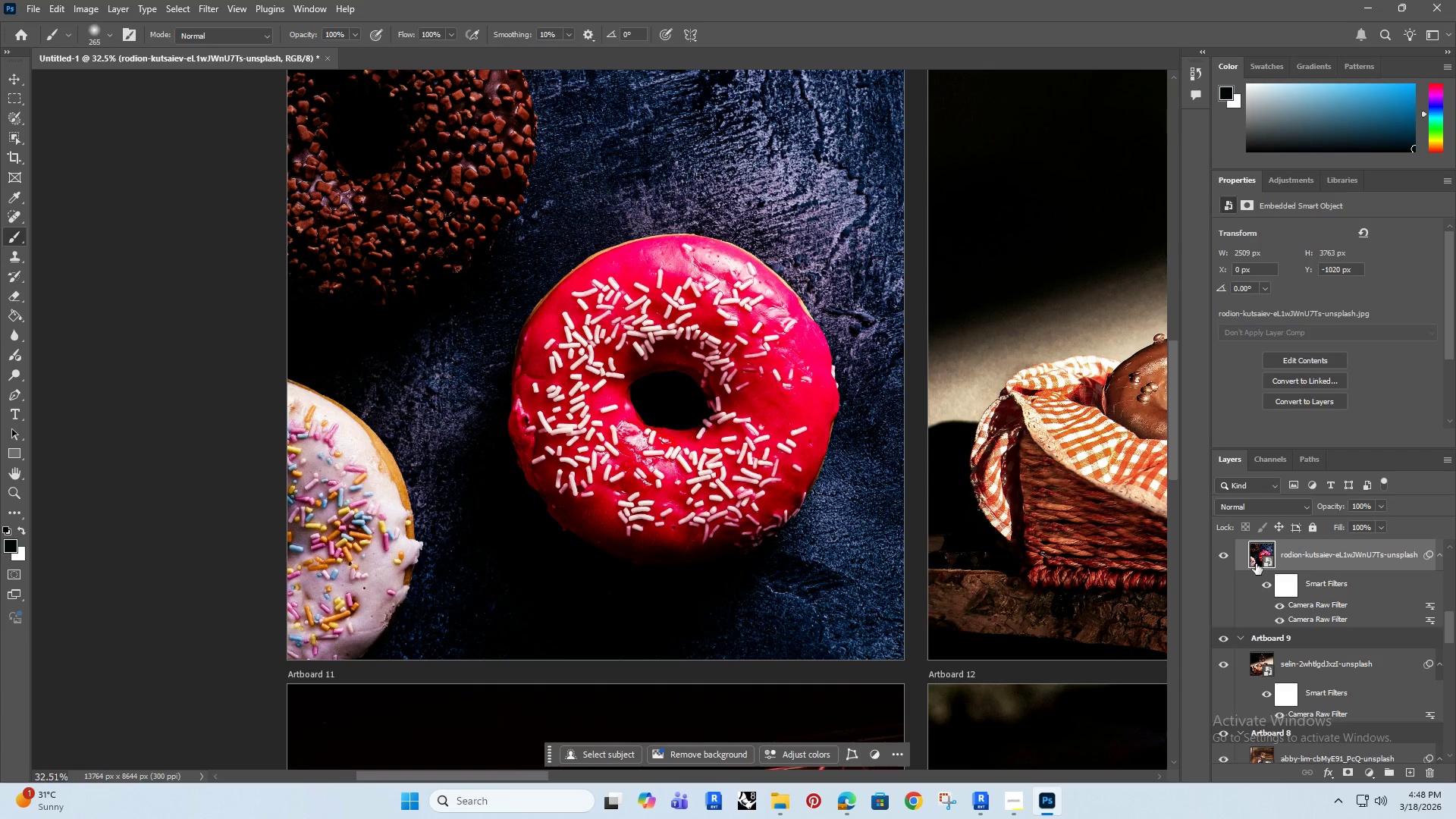 
left_click([1258, 545])
 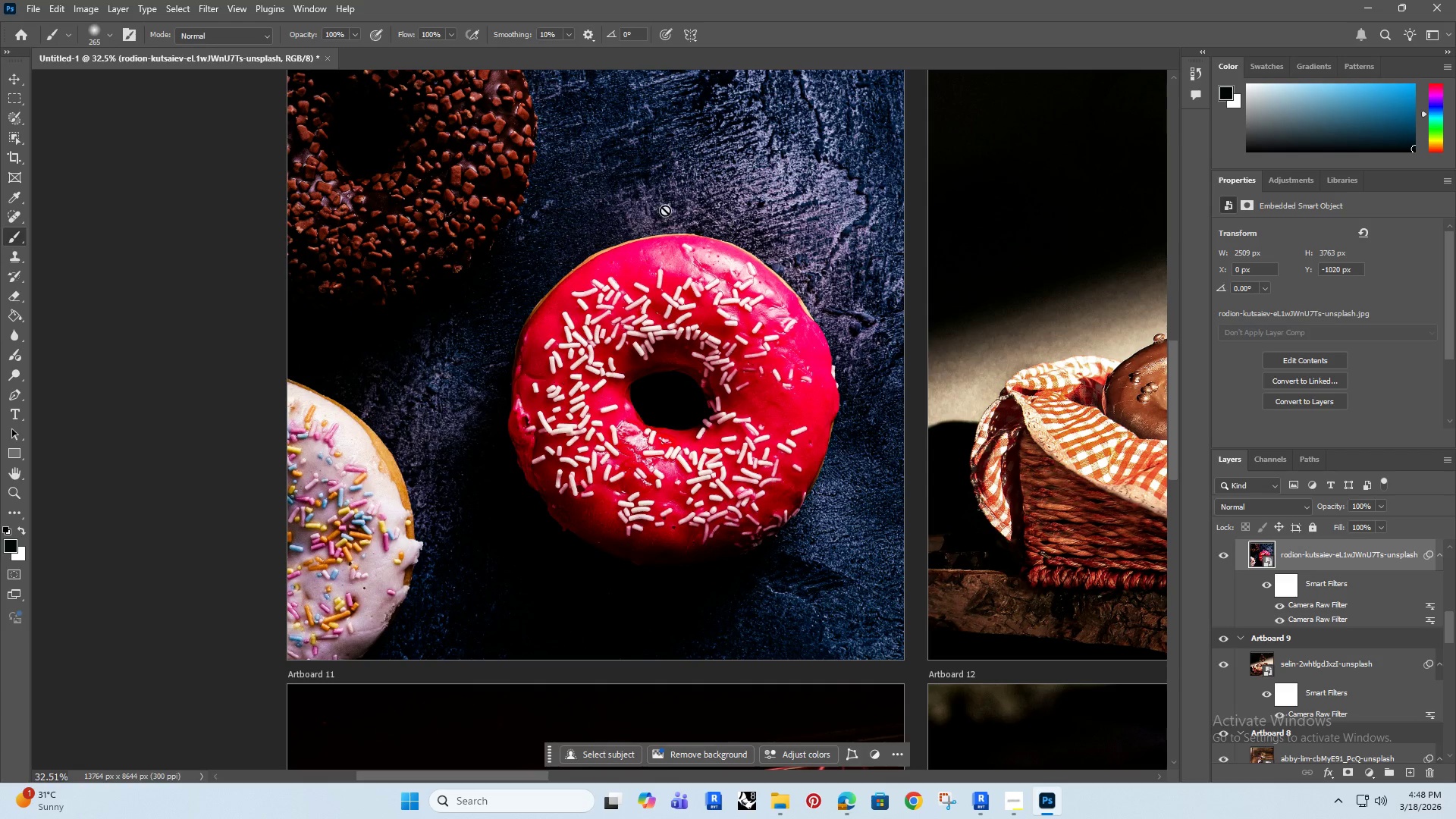 
hold_key(key=ControlRight, duration=0.36)
 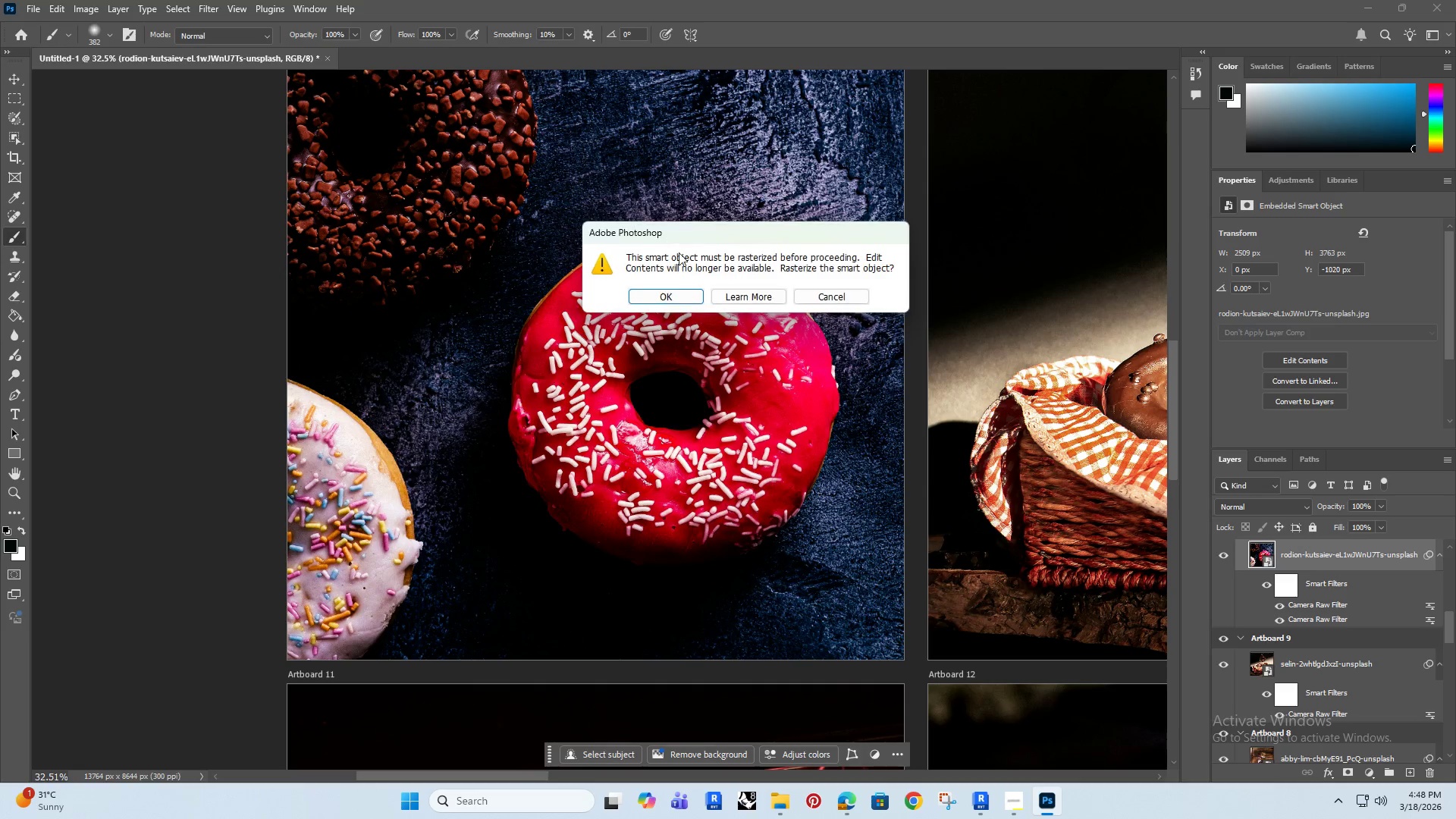 
hold_key(key=AltRight, duration=0.31)
 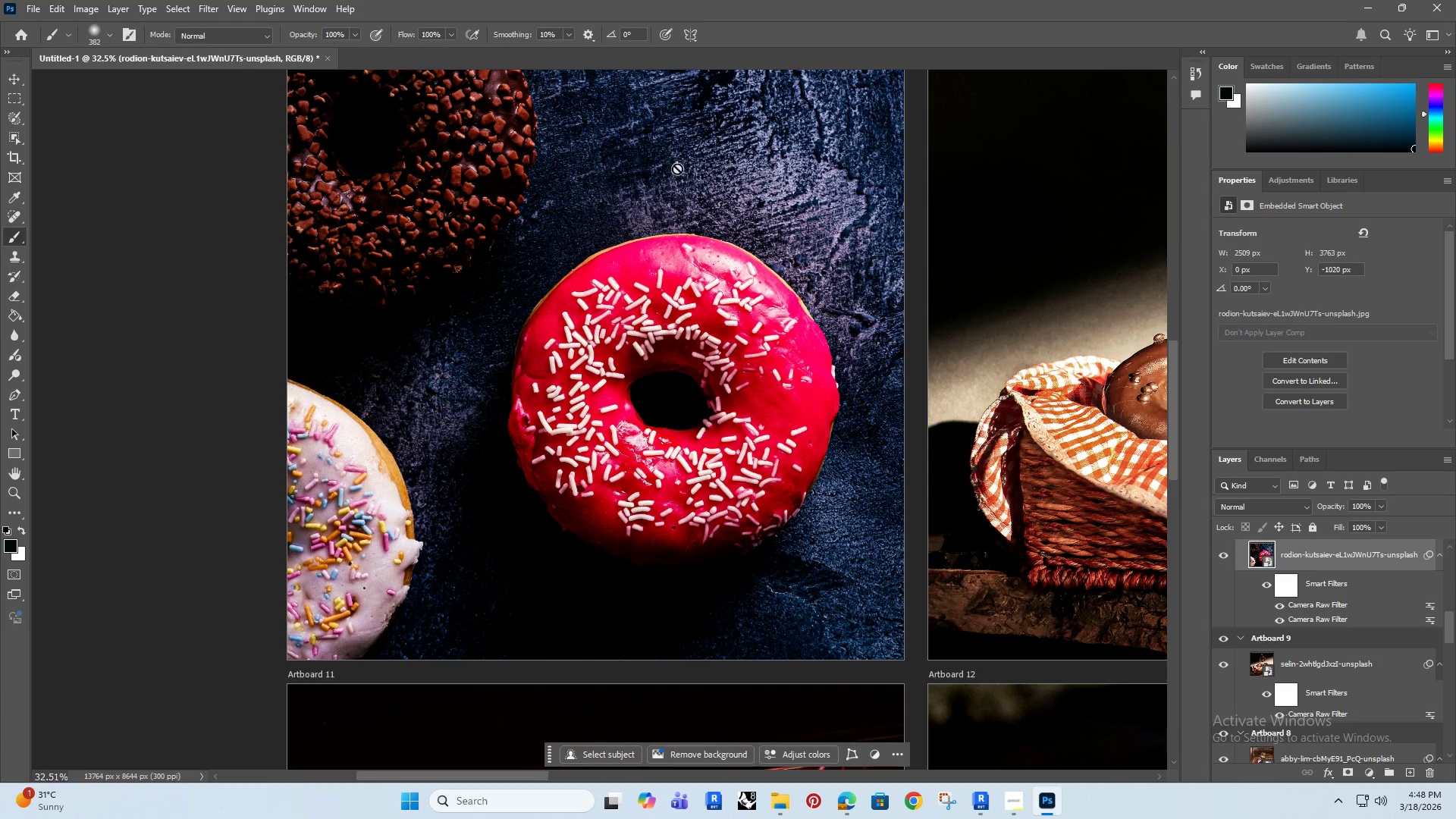 
left_click([677, 168])
 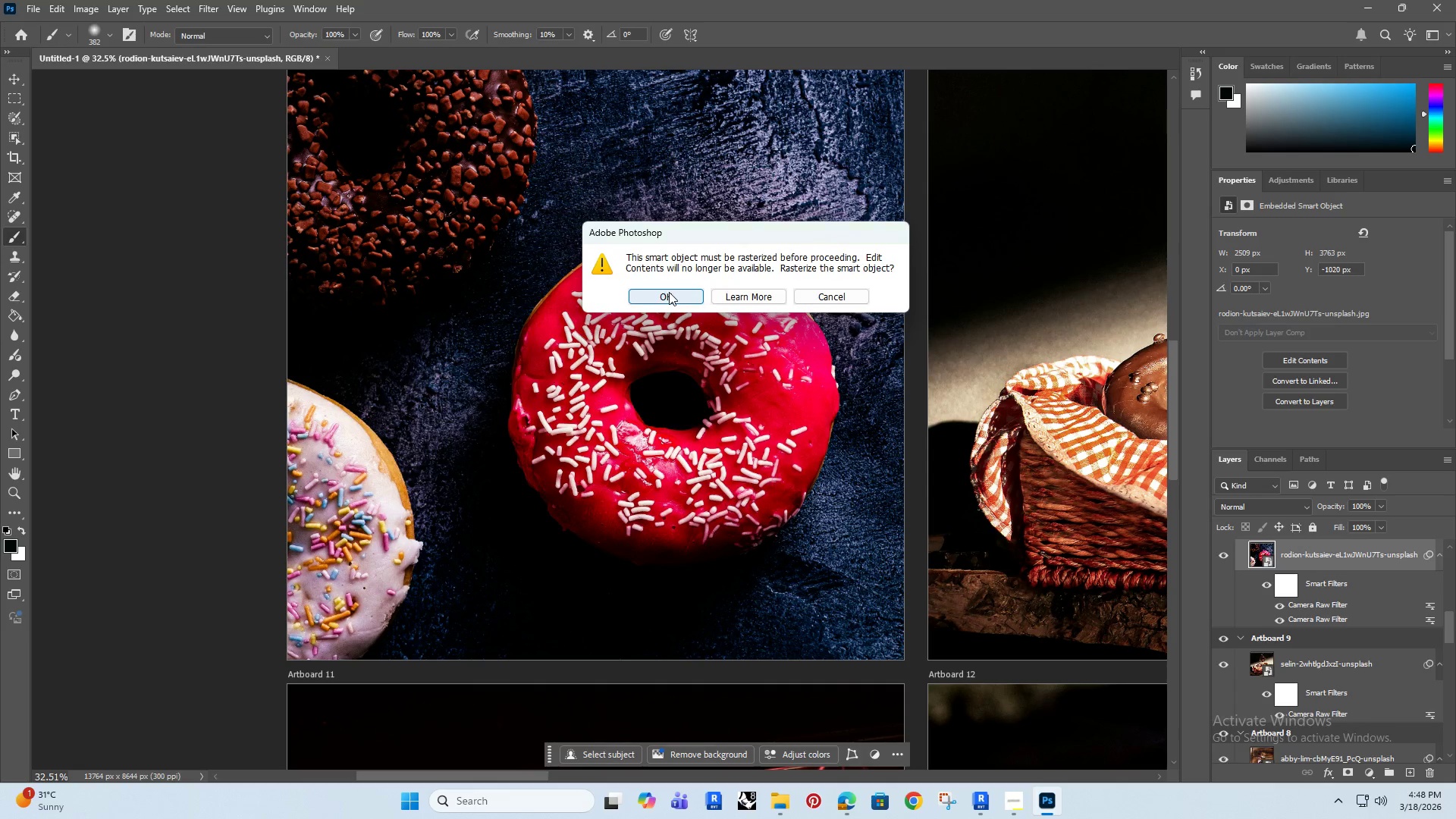 
hold_key(key=Space, duration=0.72)
 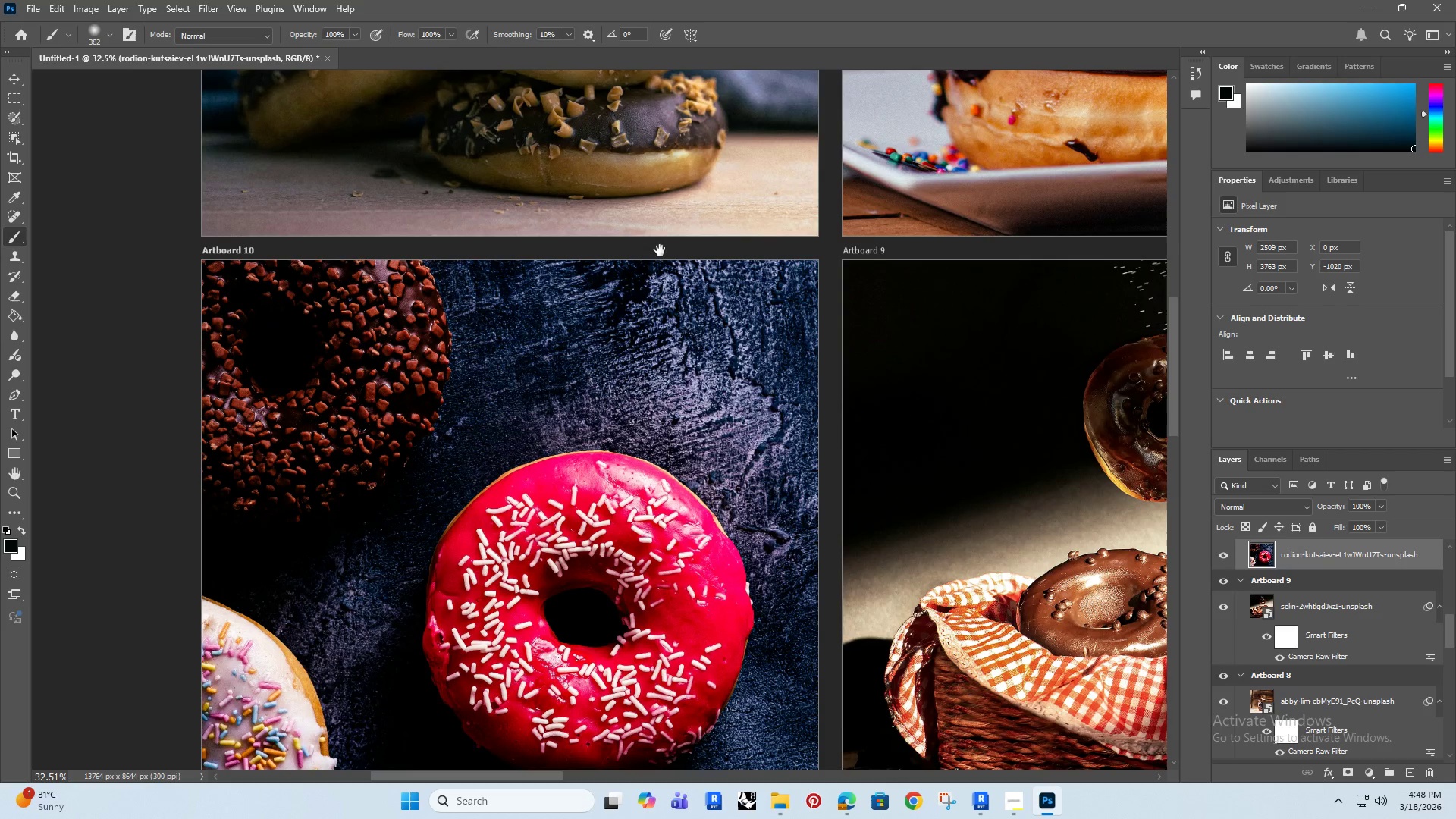 
left_click_drag(start_coordinate=[682, 227], to_coordinate=[639, 375])
 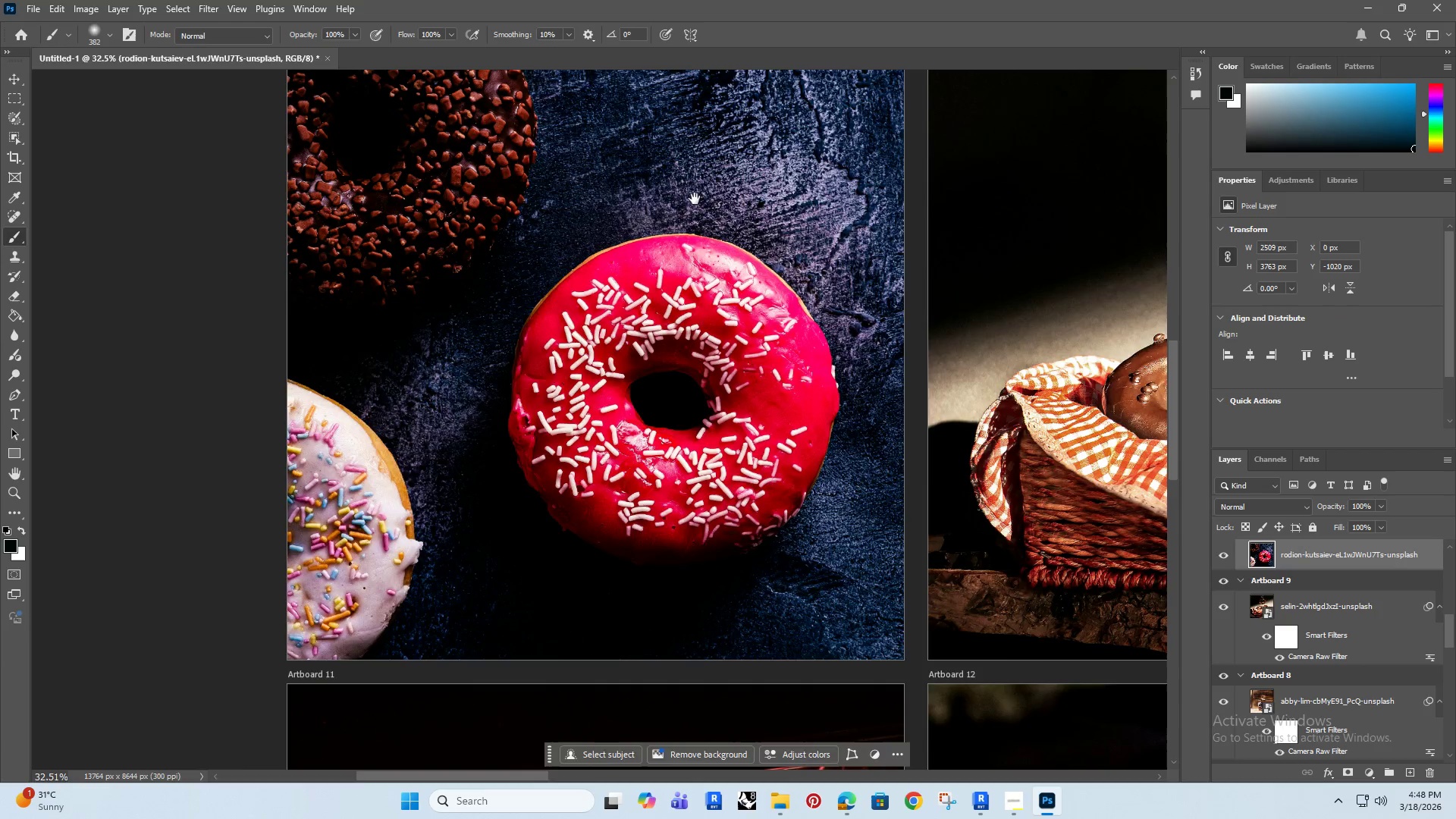 
hold_key(key=Space, duration=0.8)
 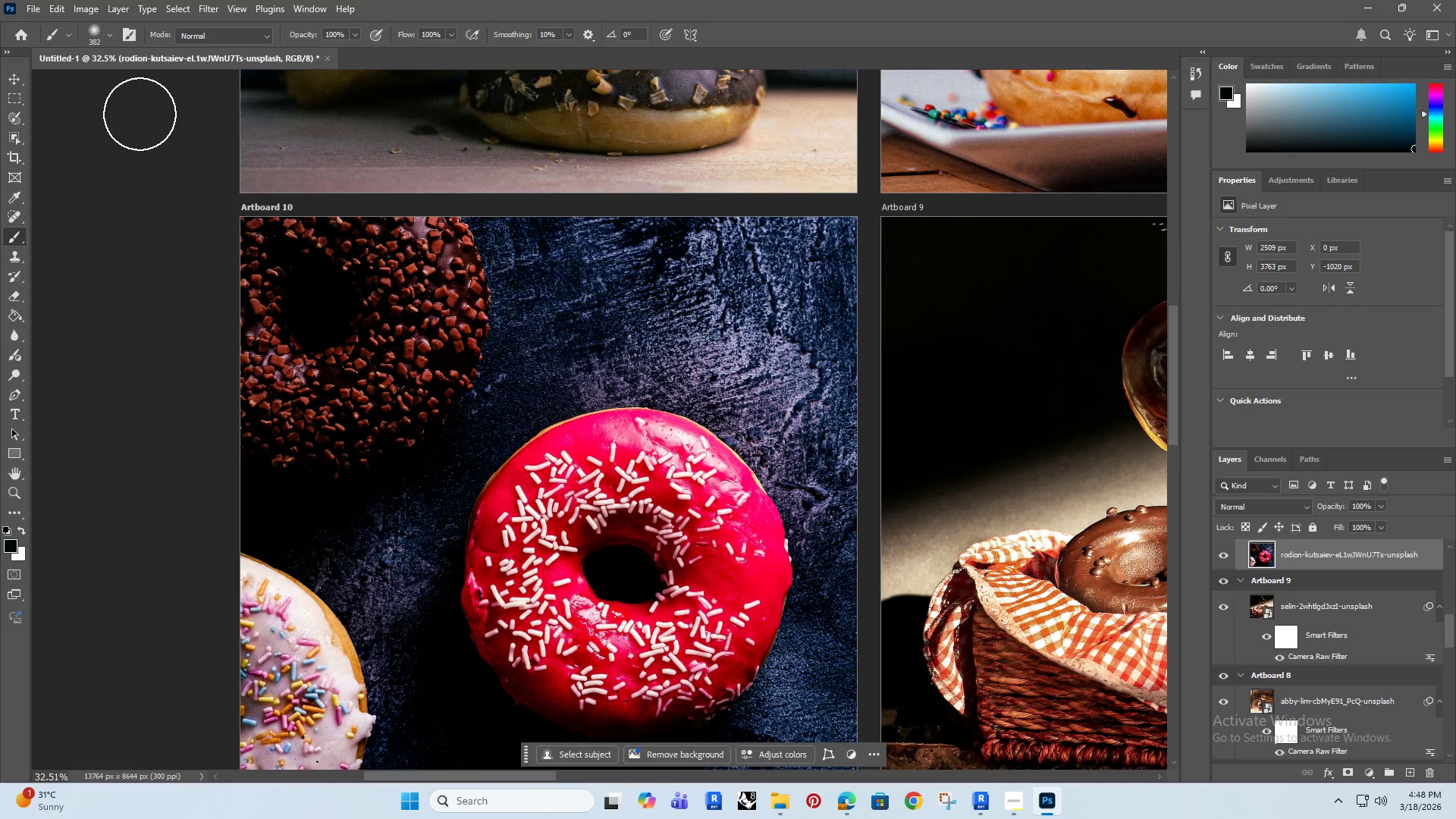 
left_click_drag(start_coordinate=[703, 182], to_coordinate=[698, 207])
 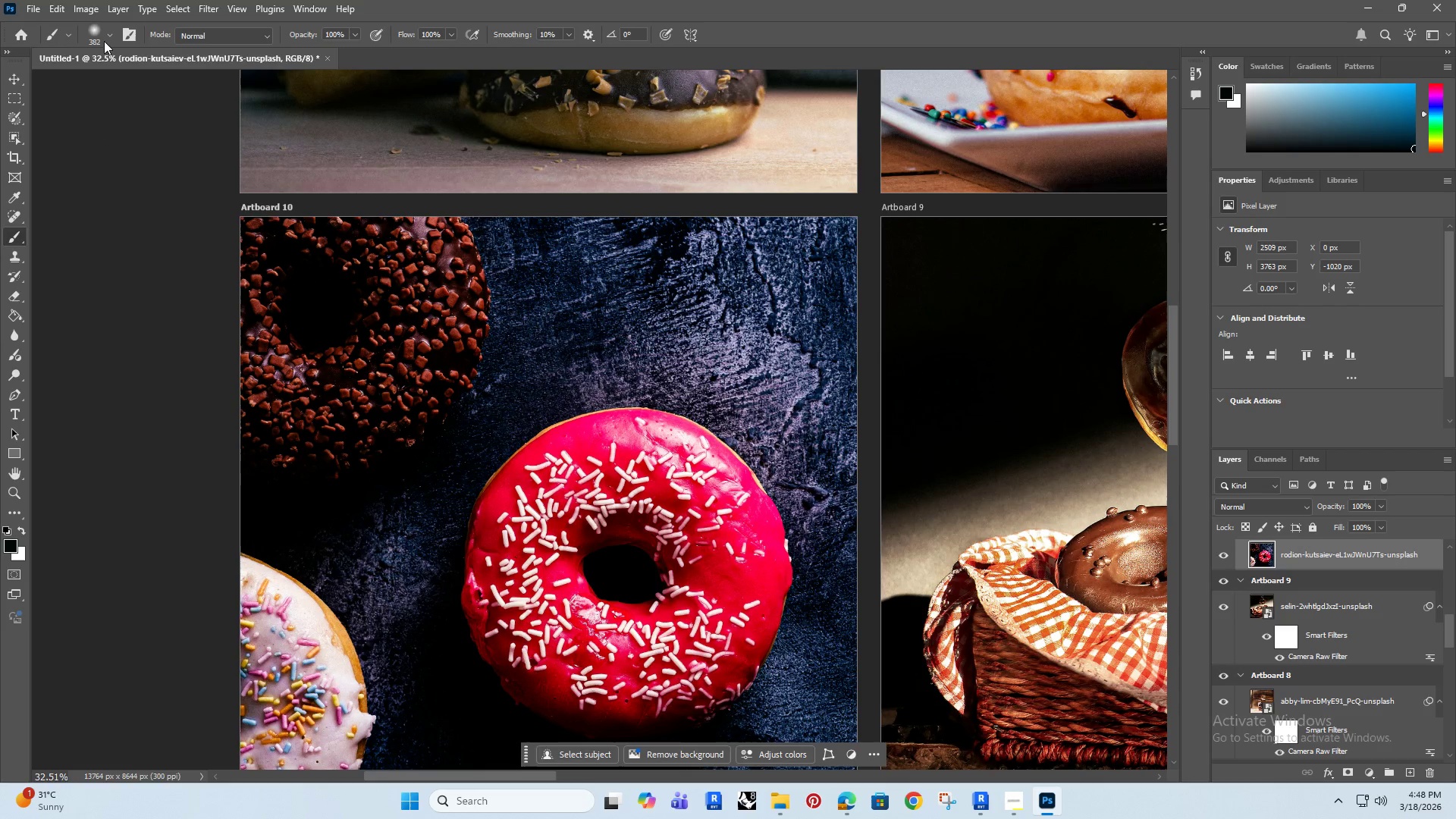 
left_click([111, 39])
 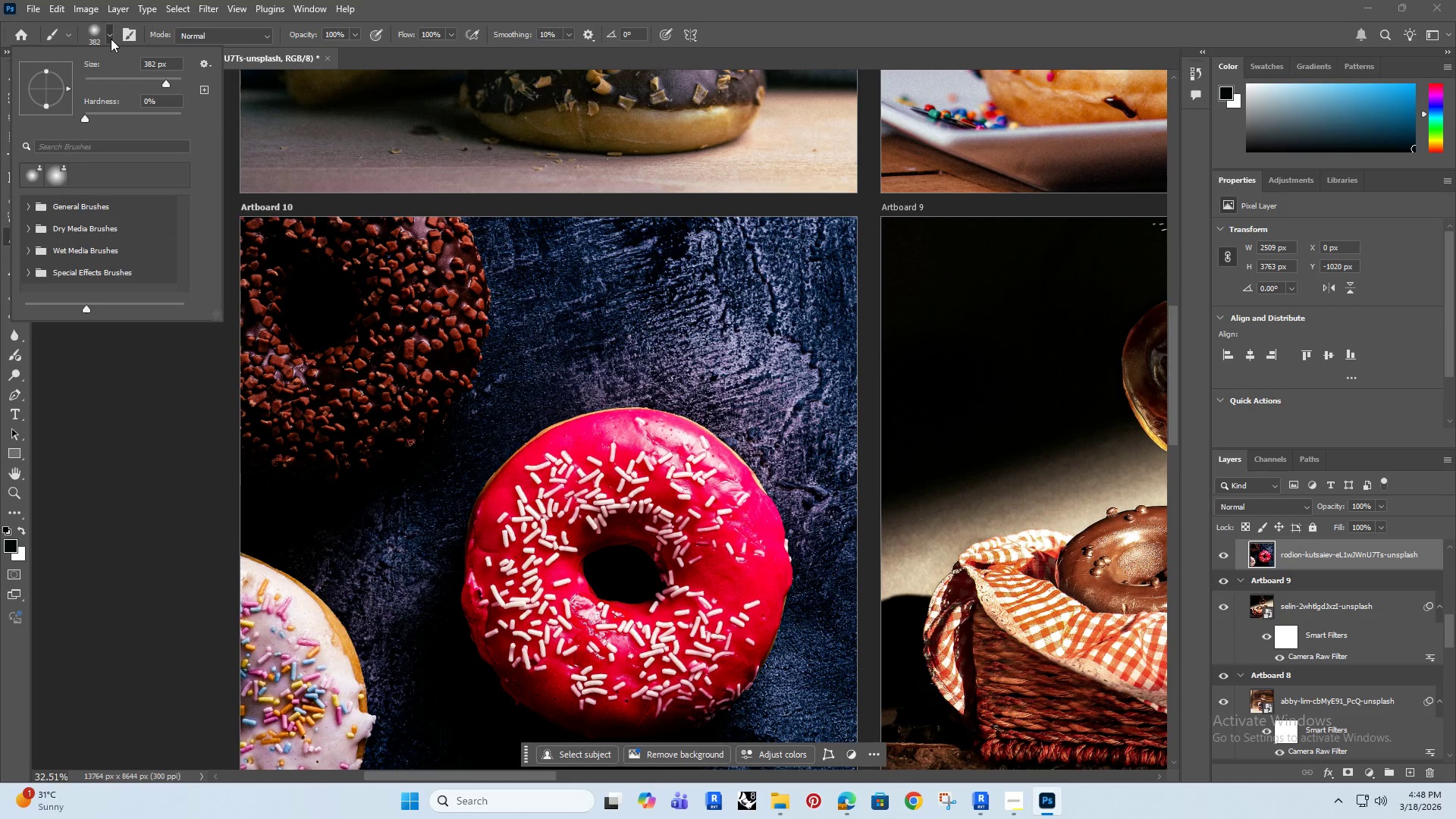 
left_click([111, 34])
 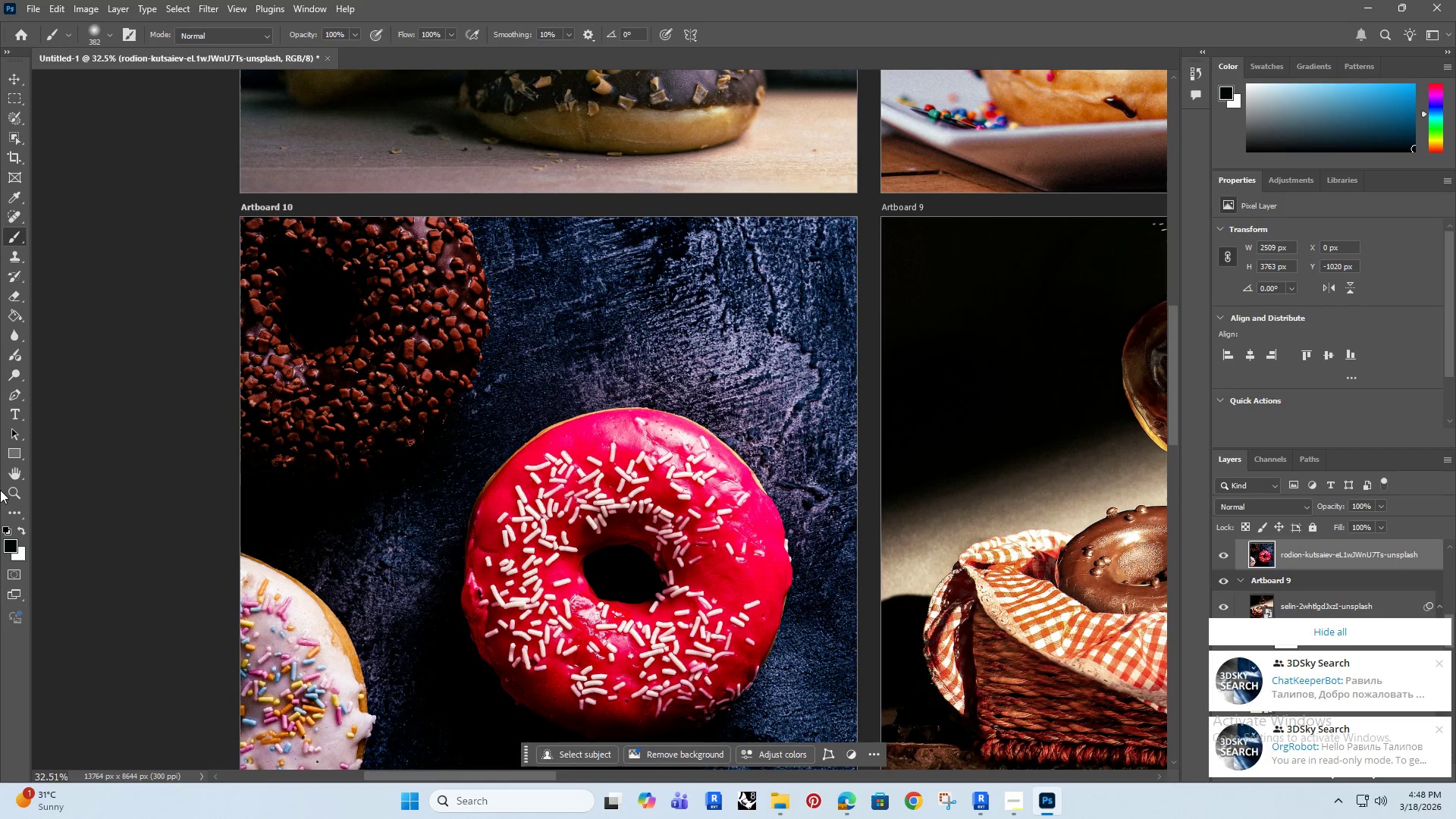 
left_click([585, 340])
 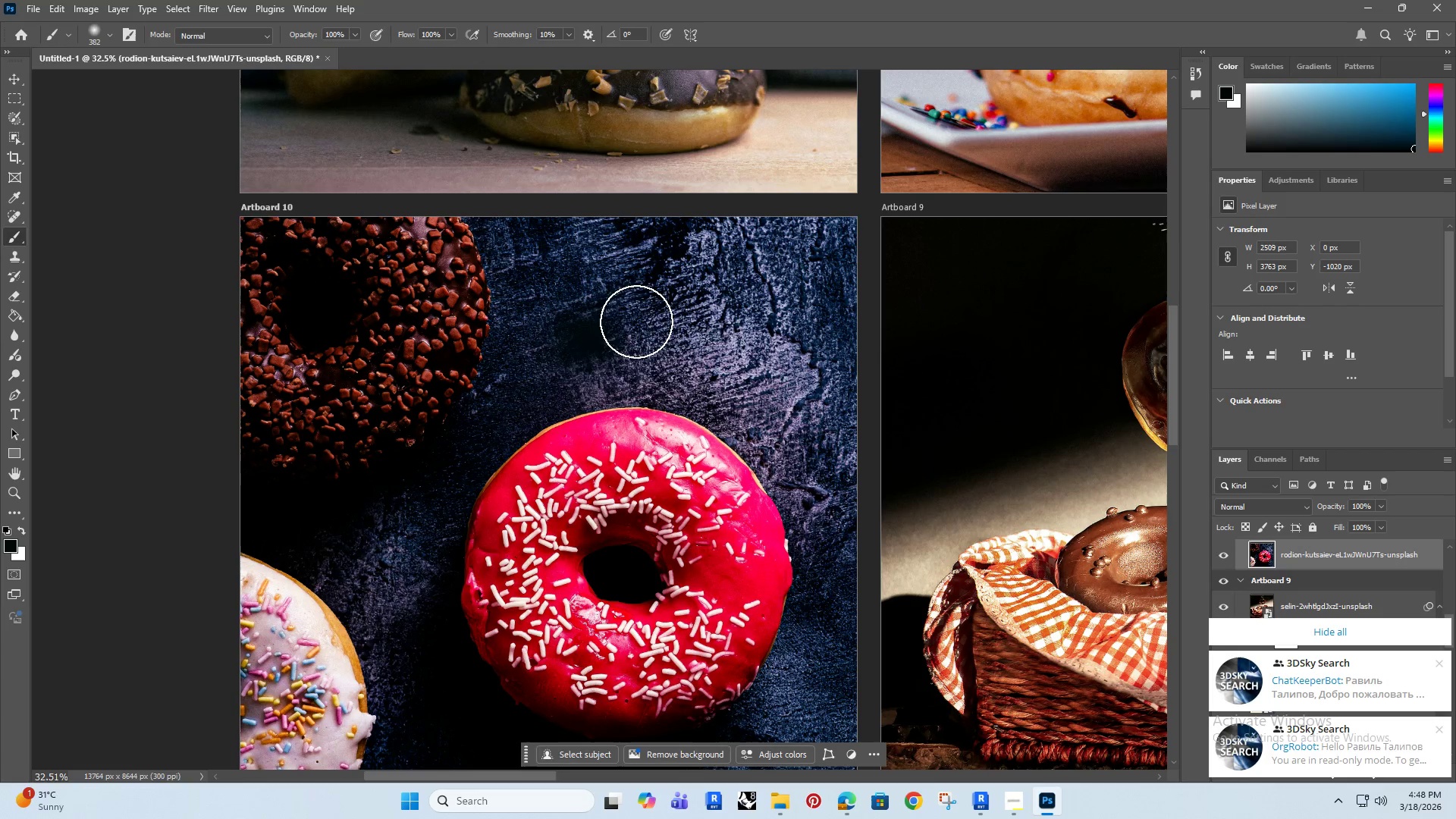 
left_click_drag(start_coordinate=[634, 322], to_coordinate=[715, 325])
 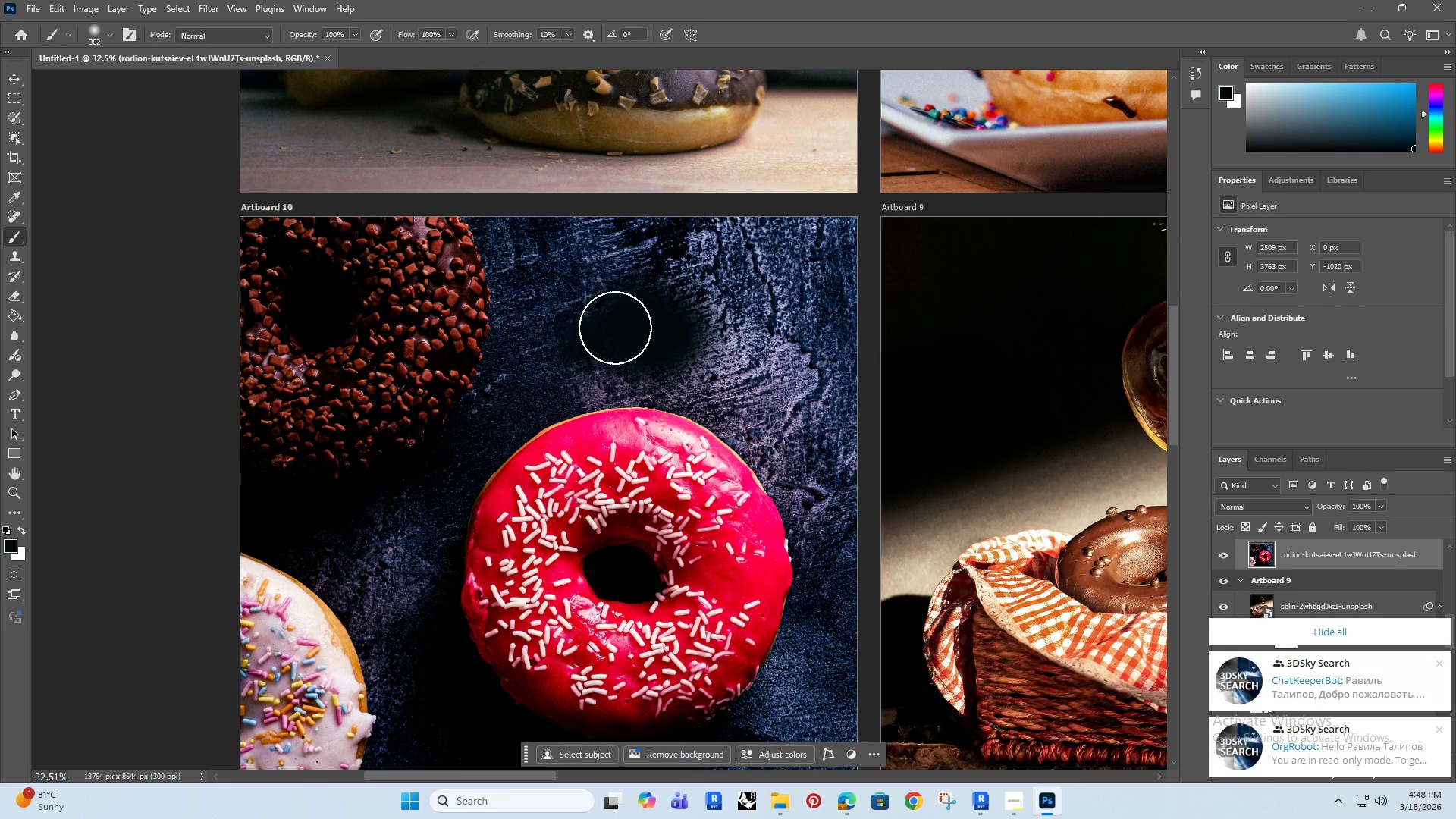 
key(Control+ControlLeft)
 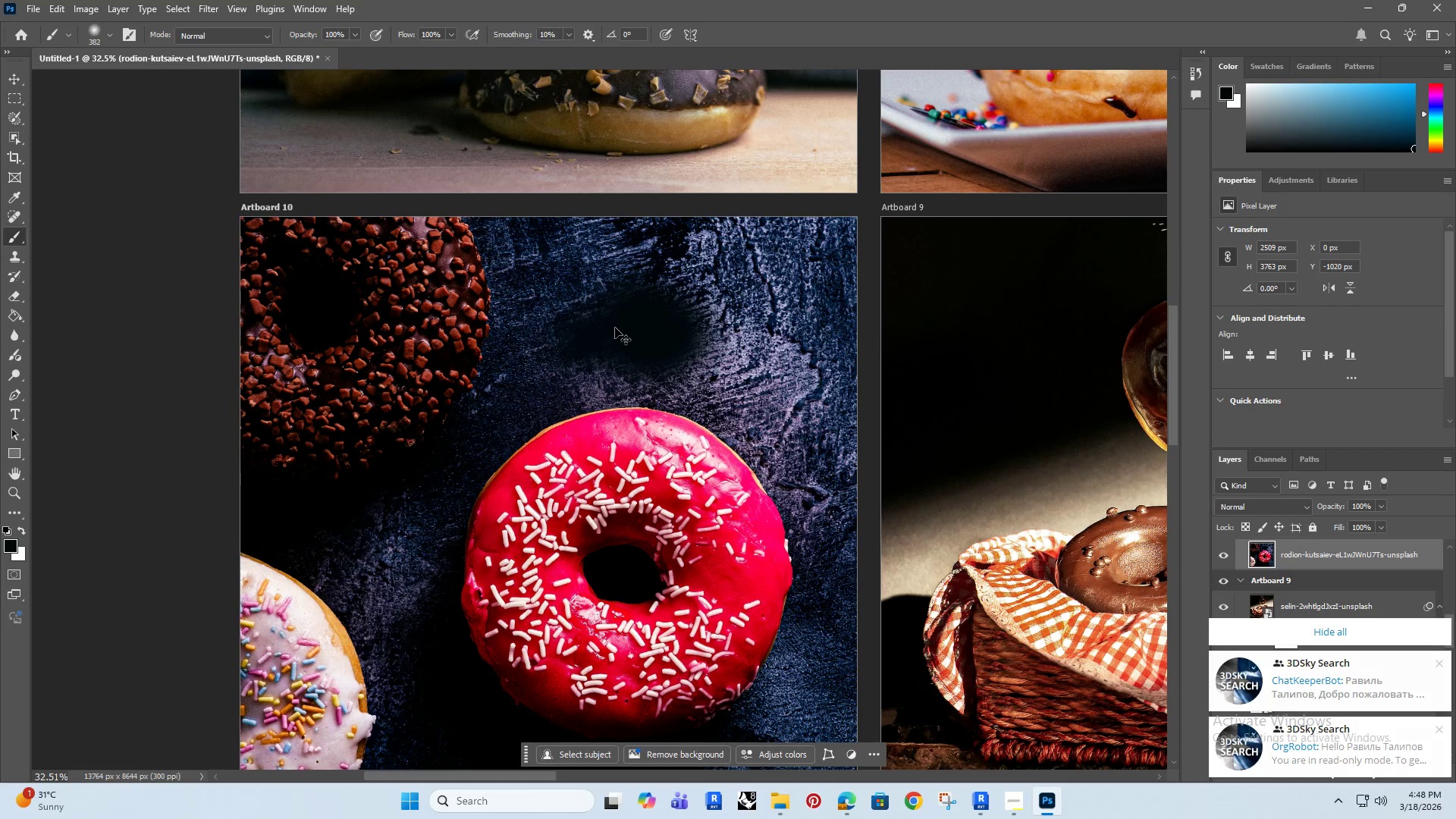 
key(Control+Z)
 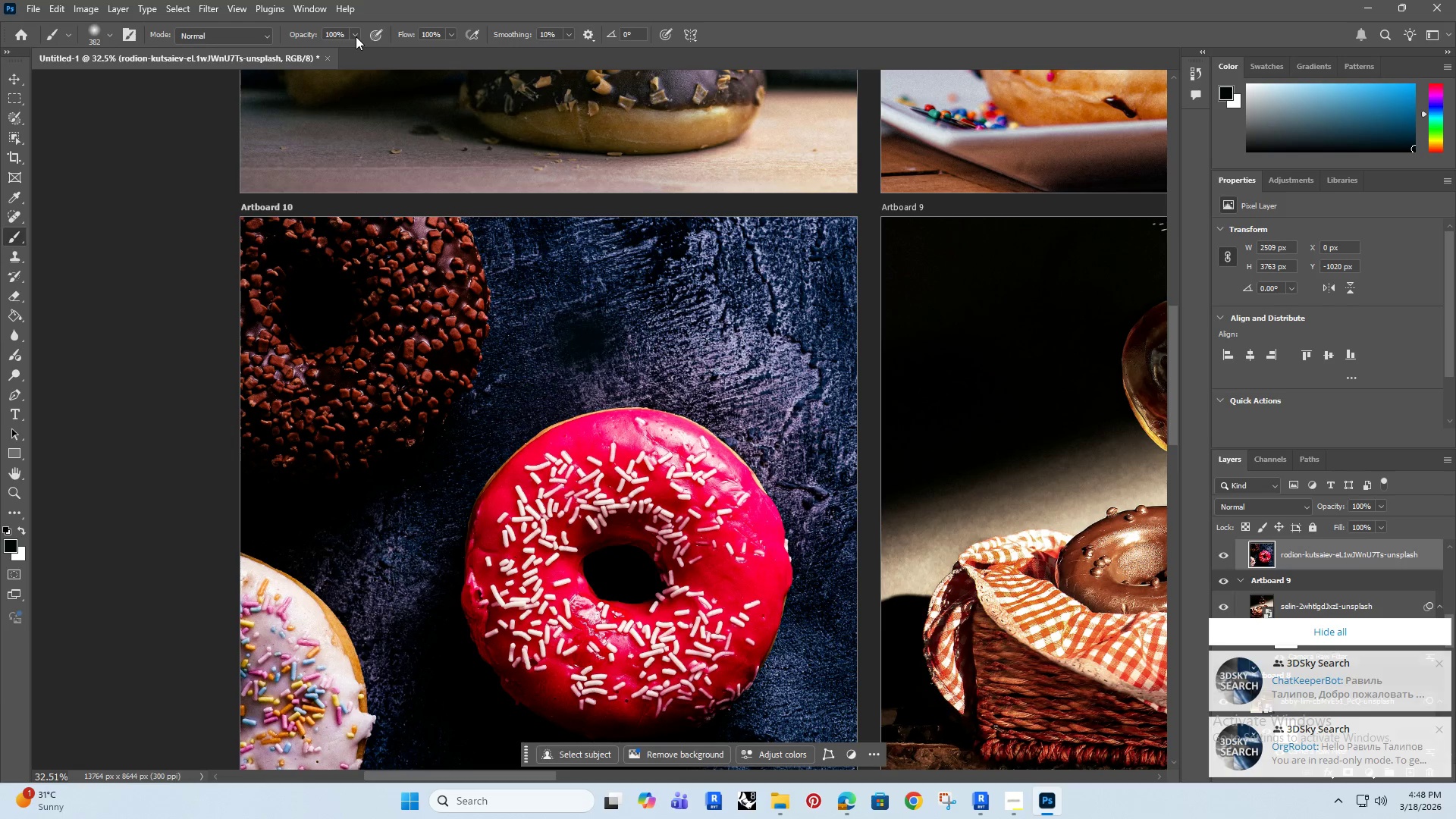 
left_click_drag(start_coordinate=[313, 49], to_coordinate=[293, 56])
 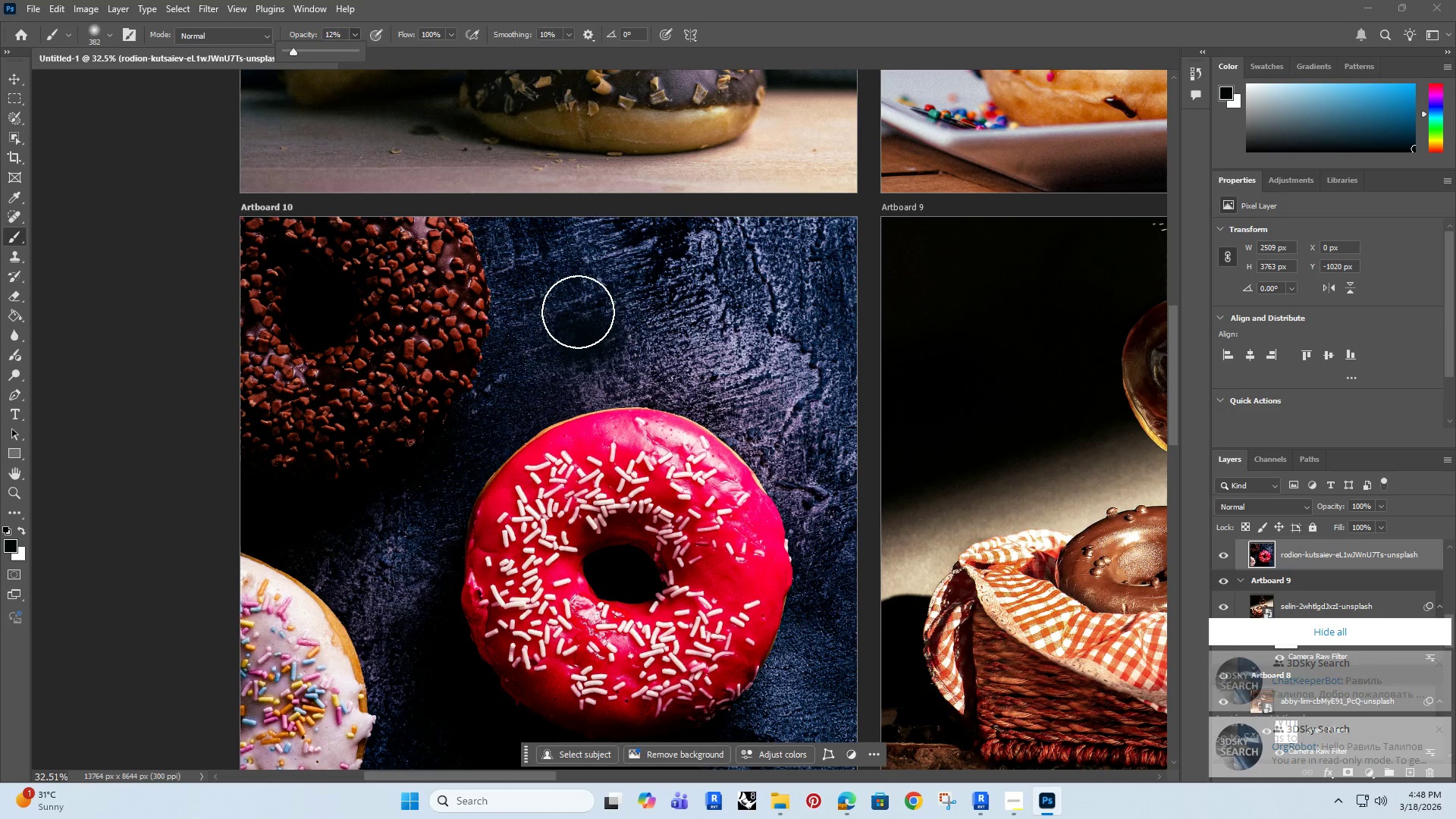 
left_click_drag(start_coordinate=[590, 314], to_coordinate=[770, 362])
 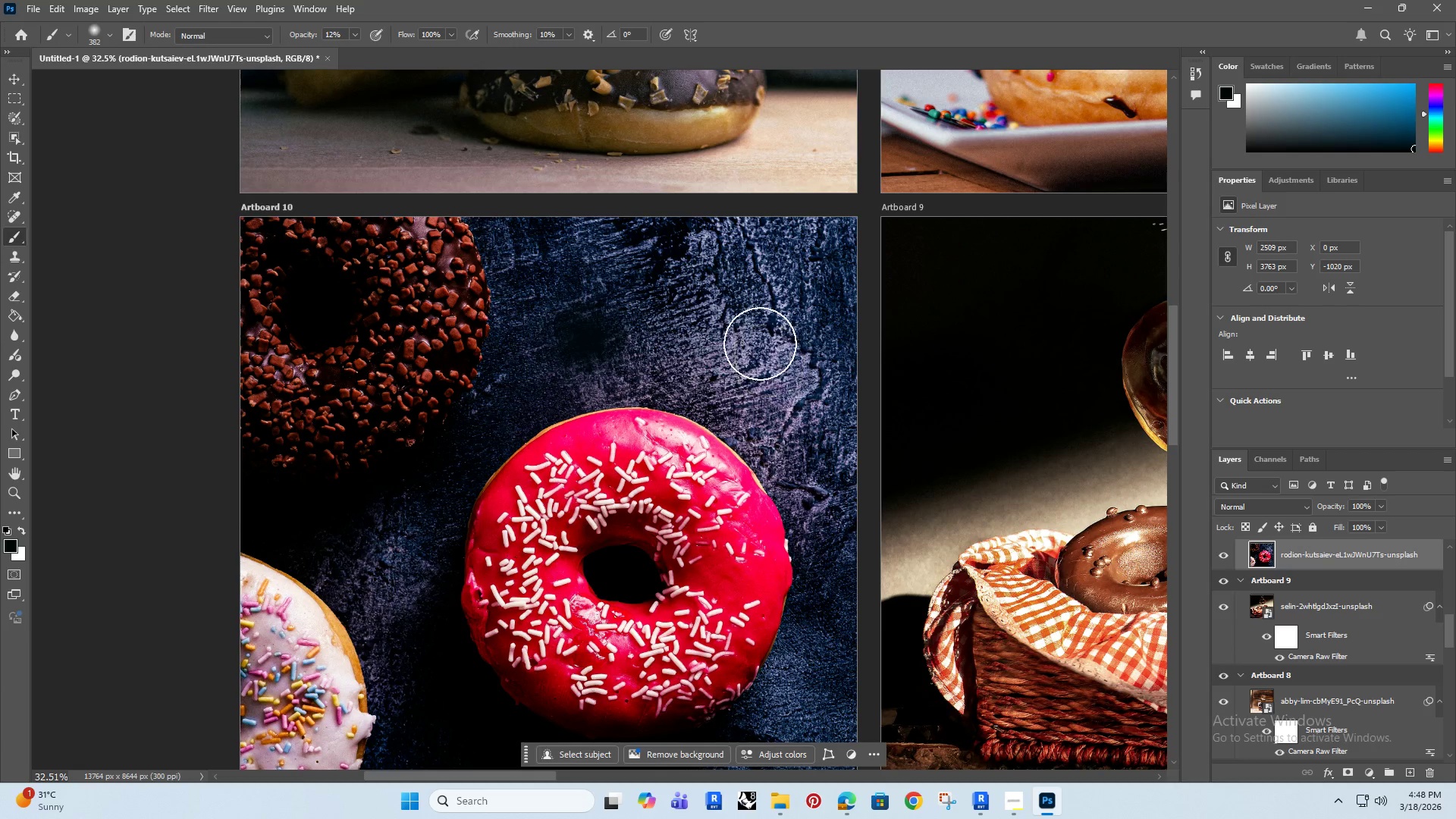 
left_click_drag(start_coordinate=[760, 344], to_coordinate=[736, 377])
 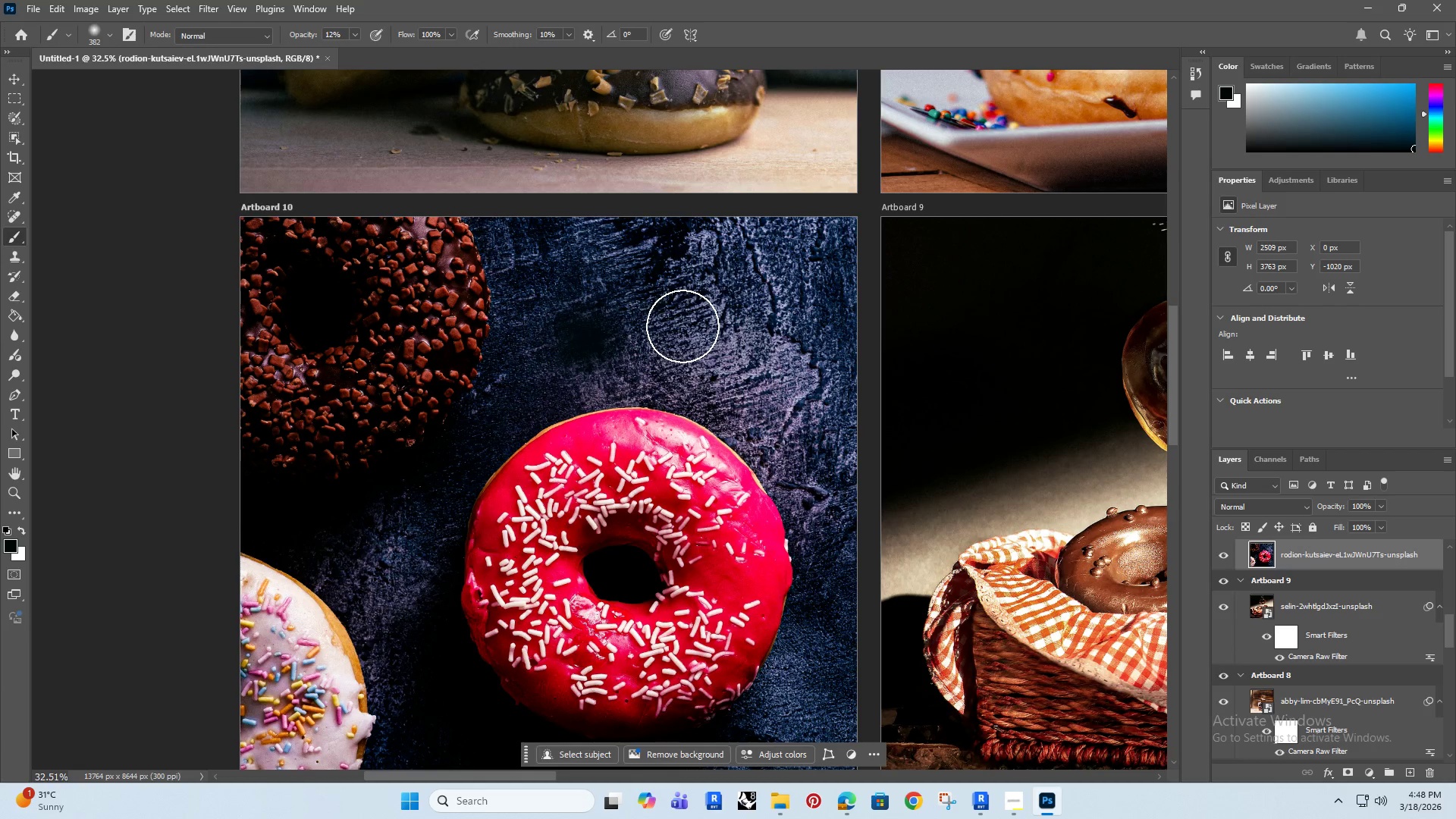 
left_click_drag(start_coordinate=[682, 326], to_coordinate=[718, 366])
 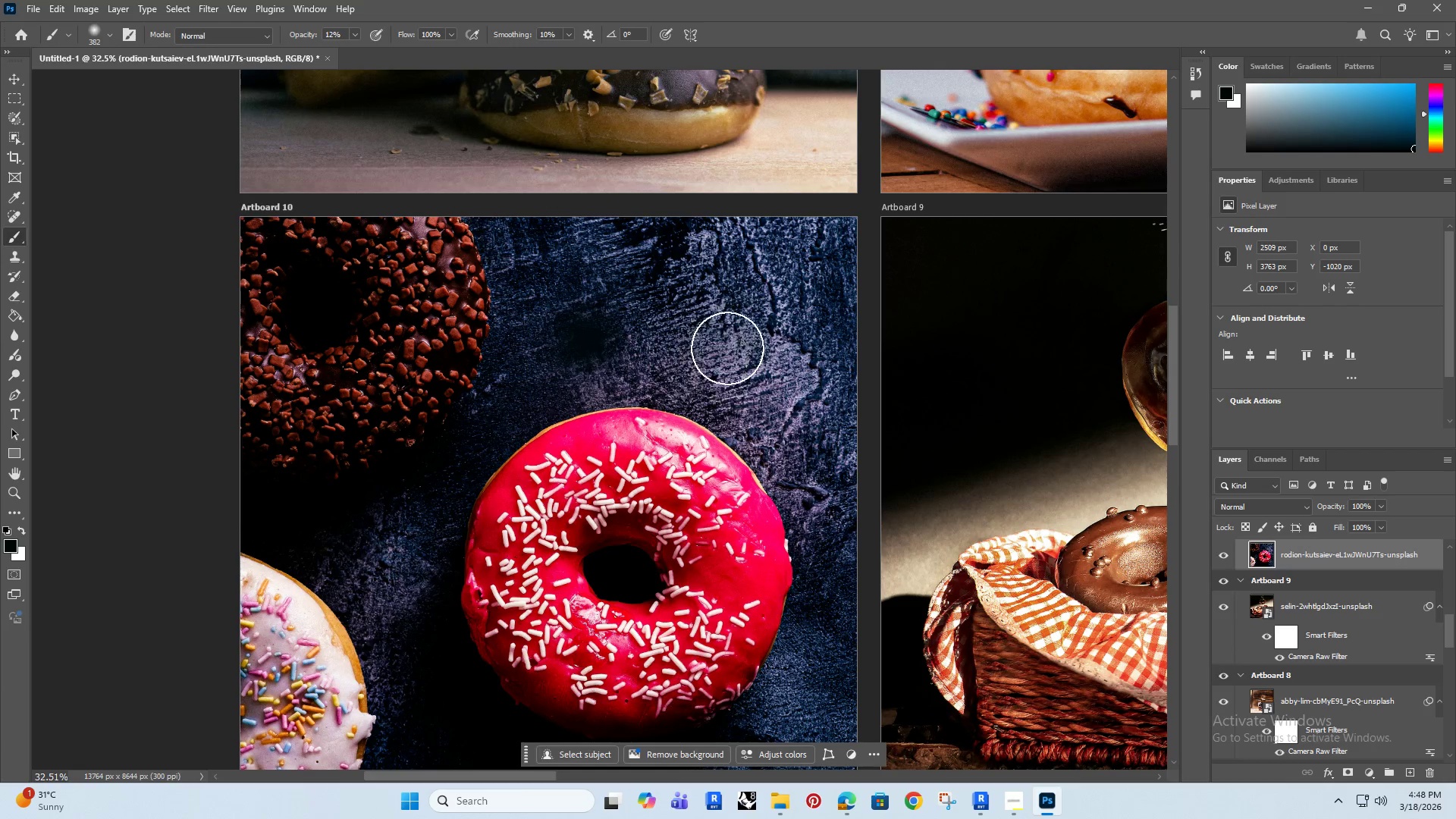 
left_click_drag(start_coordinate=[723, 326], to_coordinate=[702, 376])
 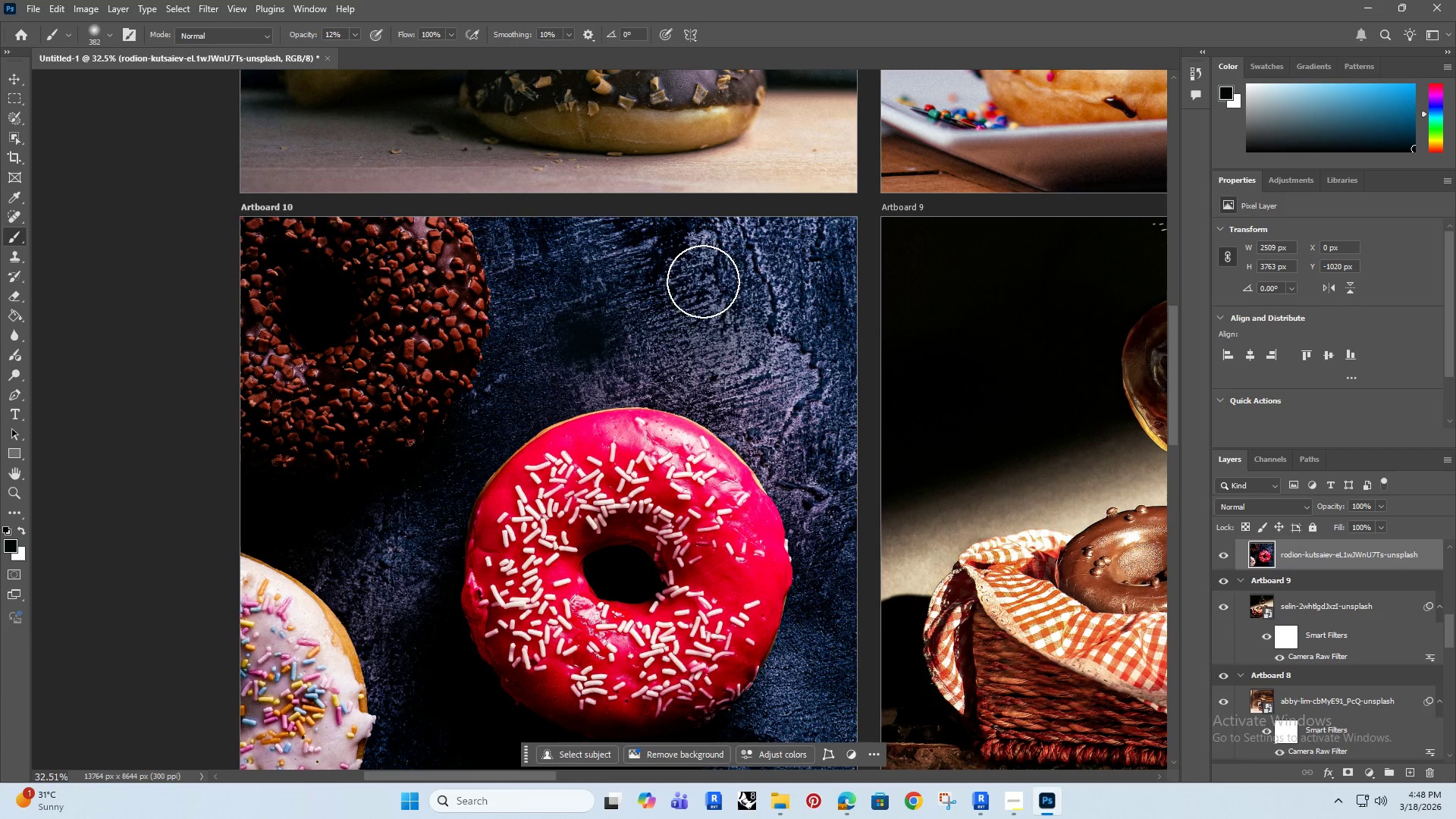 
left_click_drag(start_coordinate=[703, 281], to_coordinate=[744, 295])
 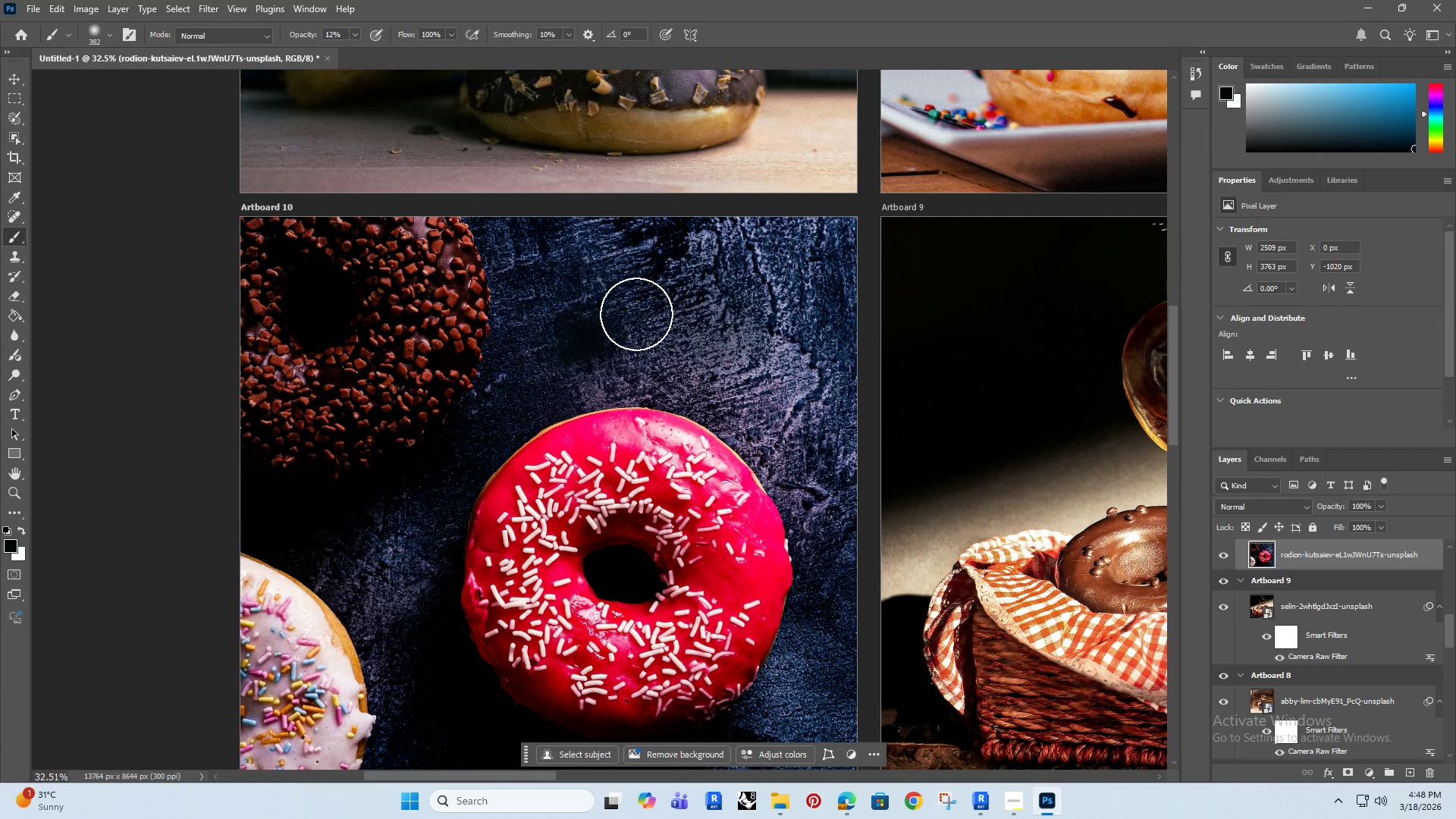 
left_click_drag(start_coordinate=[623, 297], to_coordinate=[619, 298])
 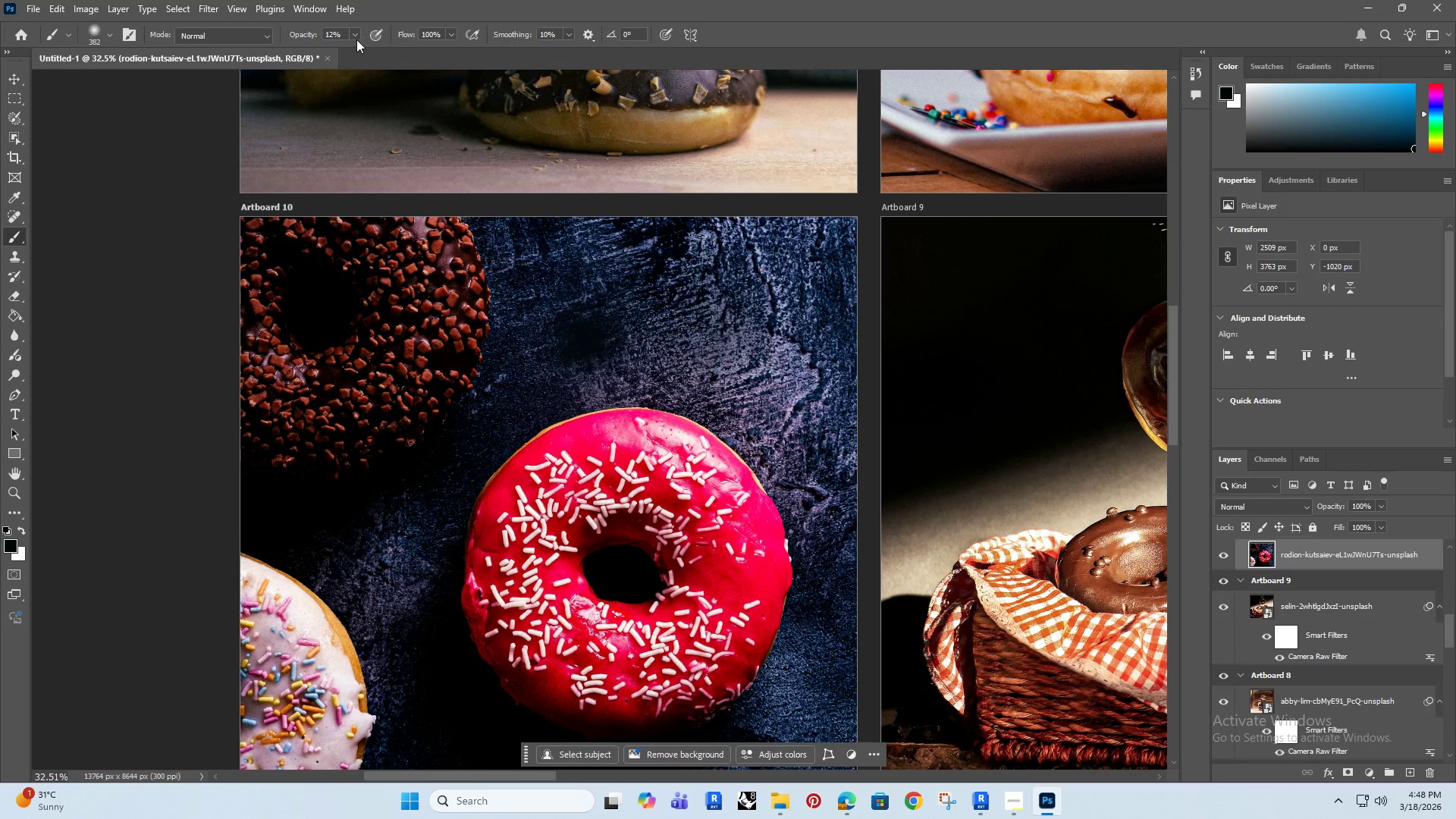 
left_click([355, 32])
 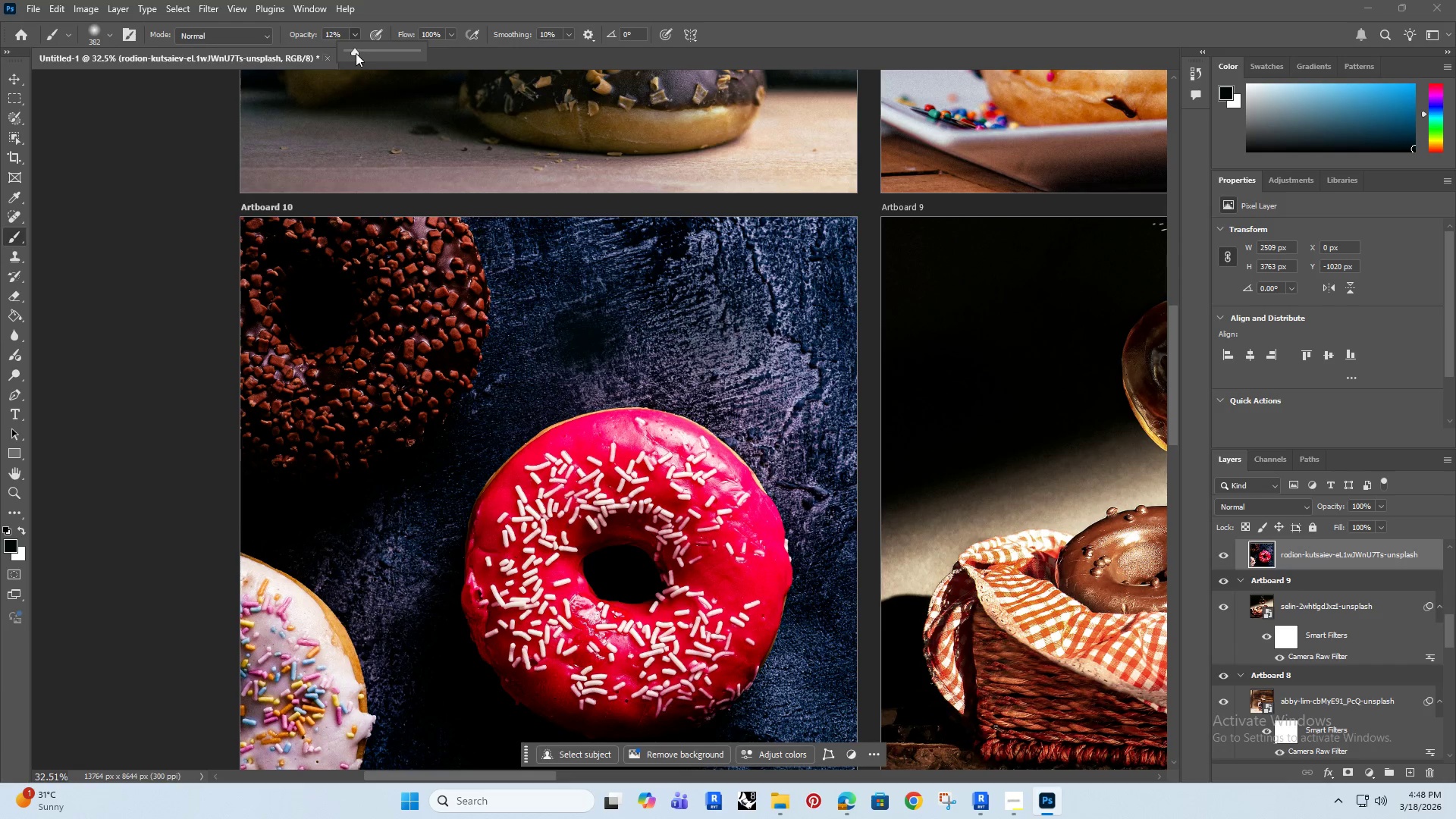 
left_click_drag(start_coordinate=[356, 53], to_coordinate=[379, 46])
 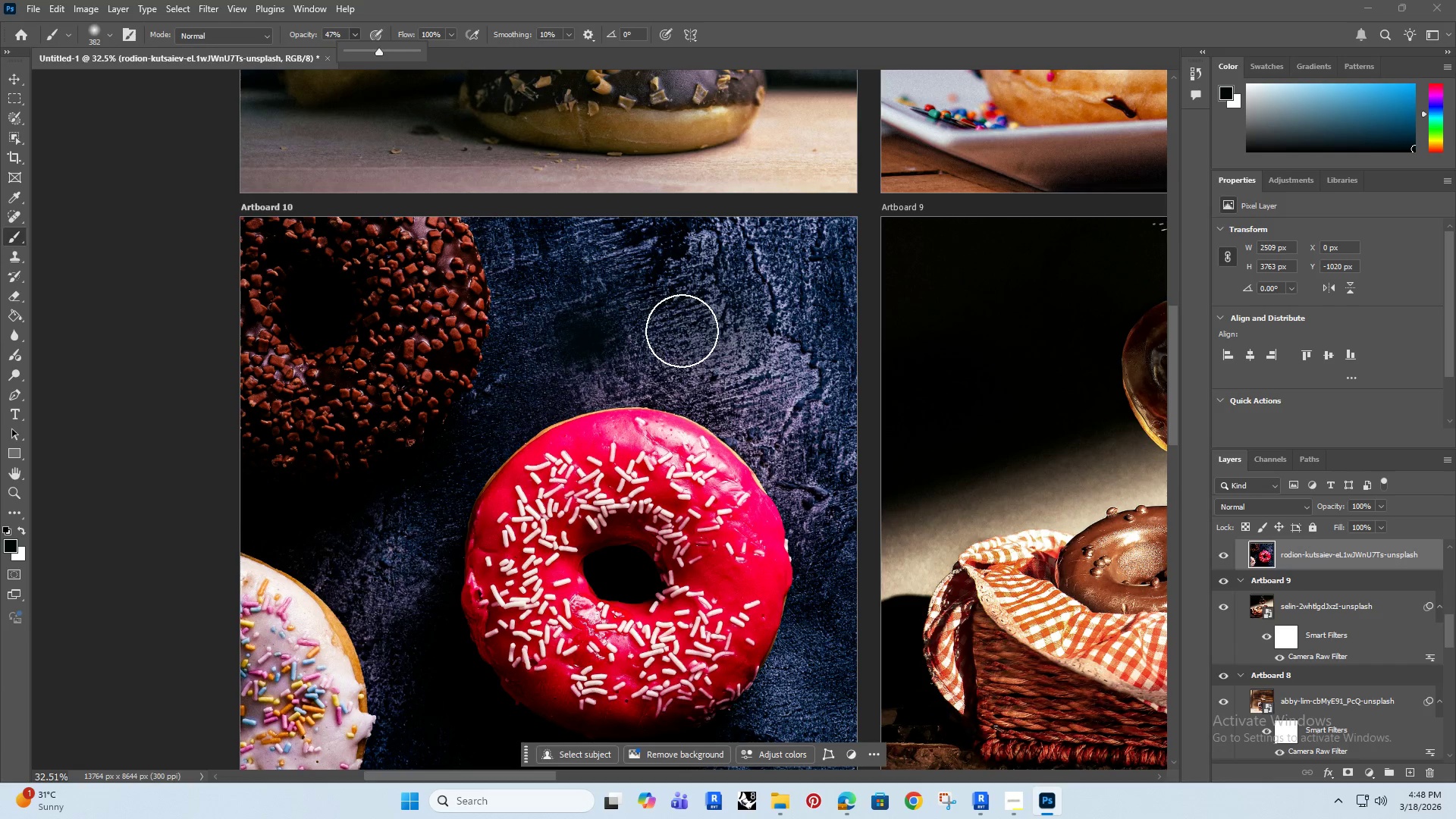 
left_click_drag(start_coordinate=[660, 283], to_coordinate=[821, 411])
 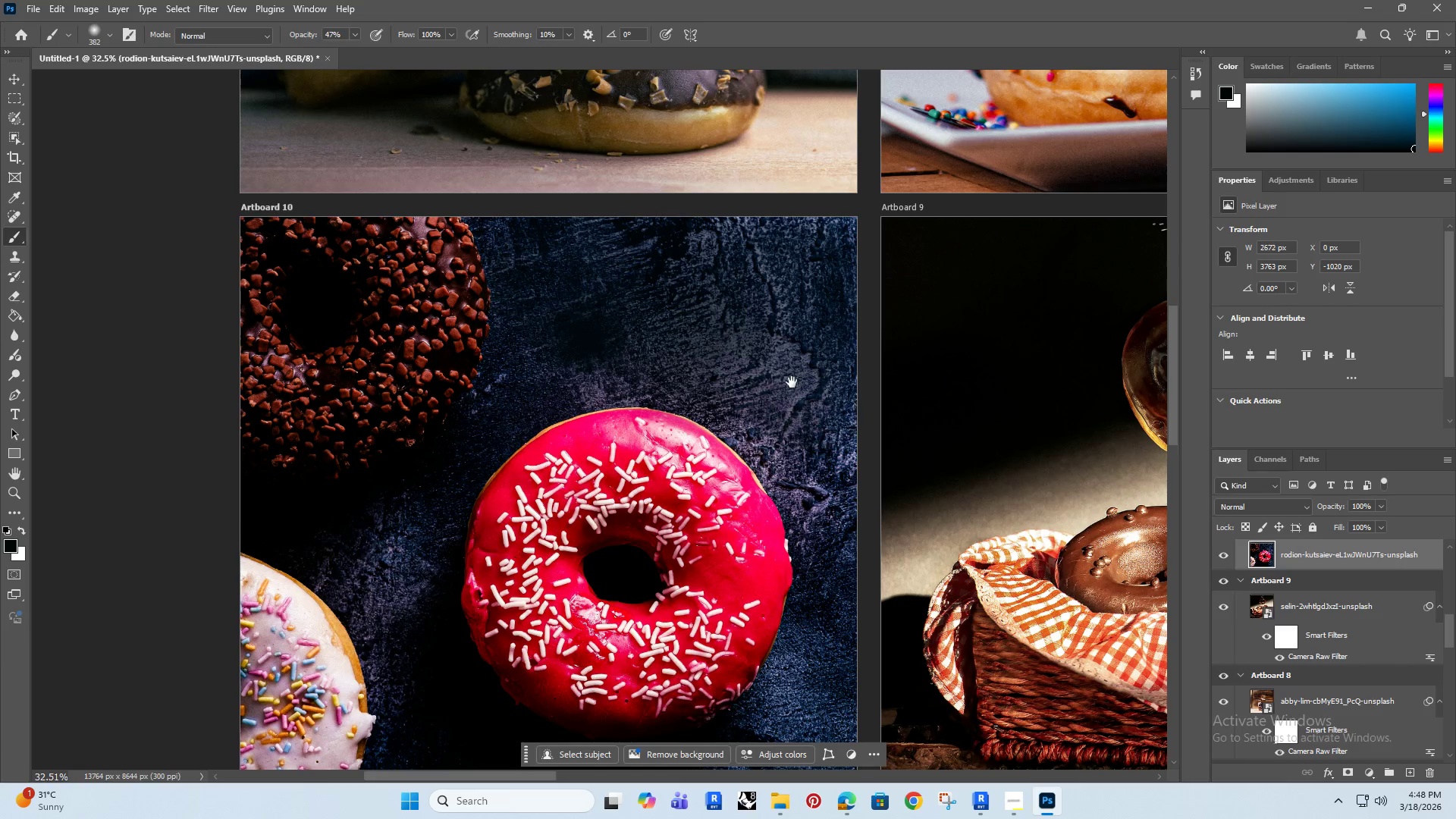 
hold_key(key=Space, duration=0.47)
 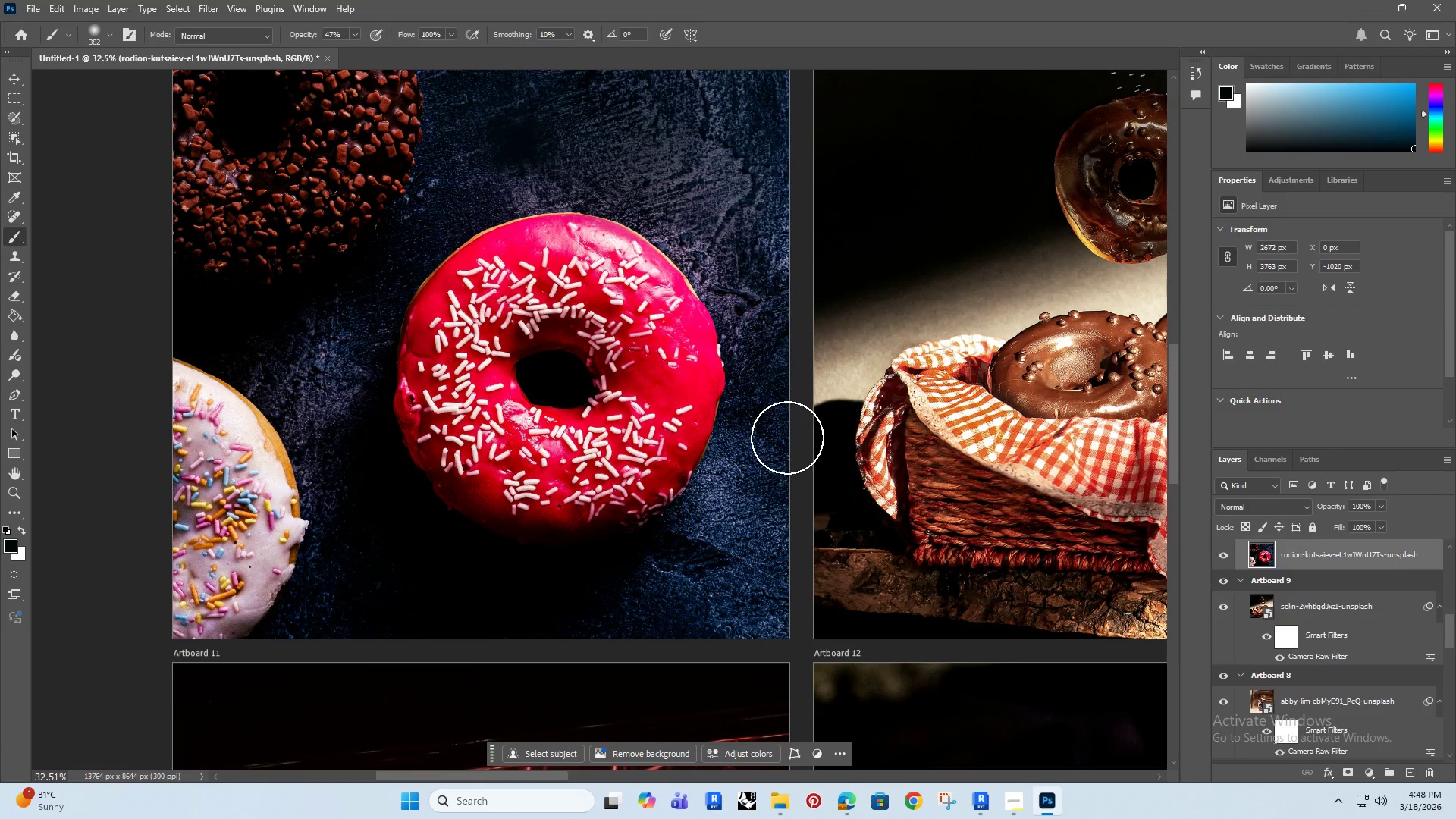 
left_click_drag(start_coordinate=[755, 340], to_coordinate=[704, 205])
 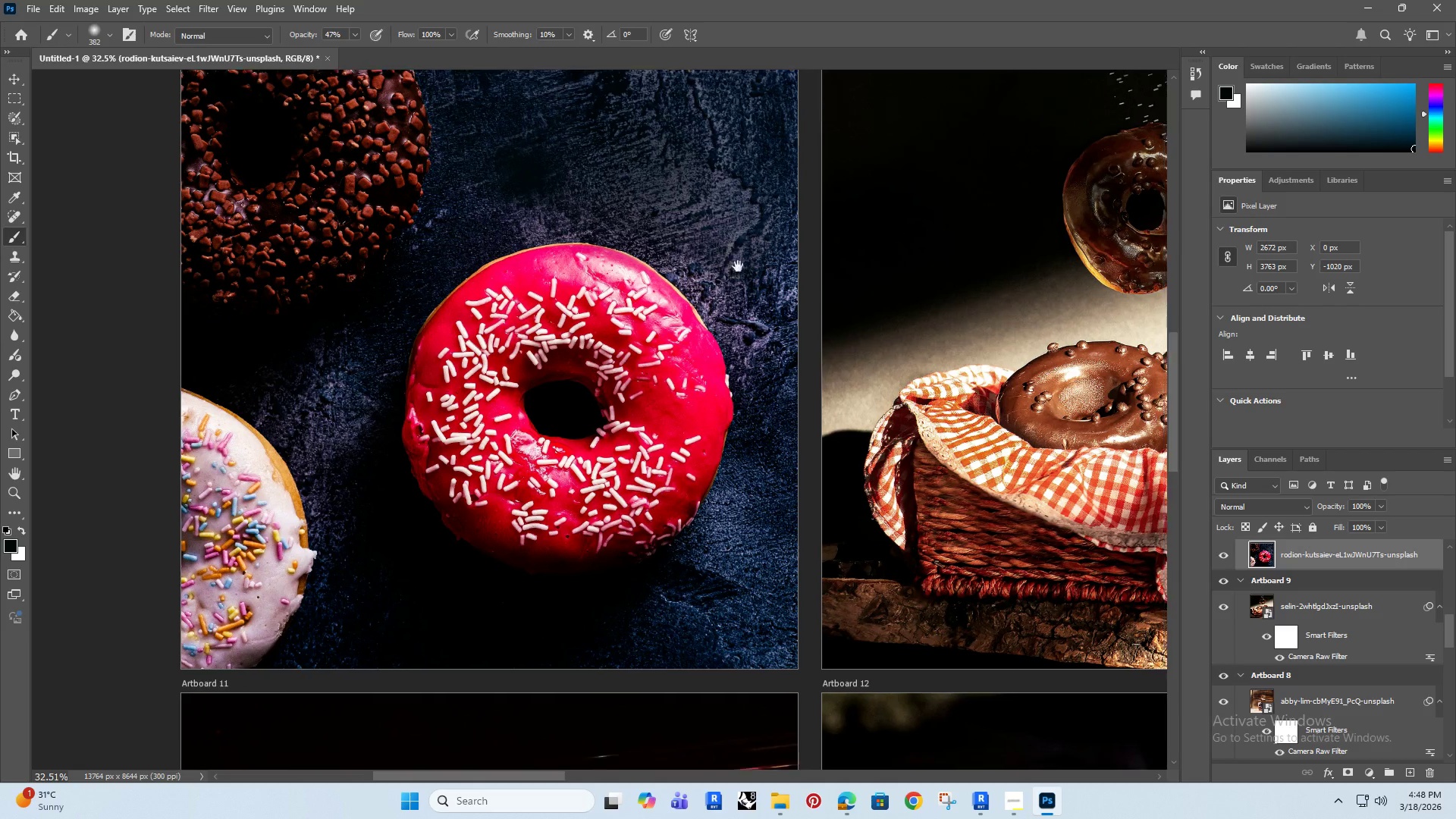 
left_click_drag(start_coordinate=[750, 275], to_coordinate=[510, 174])
 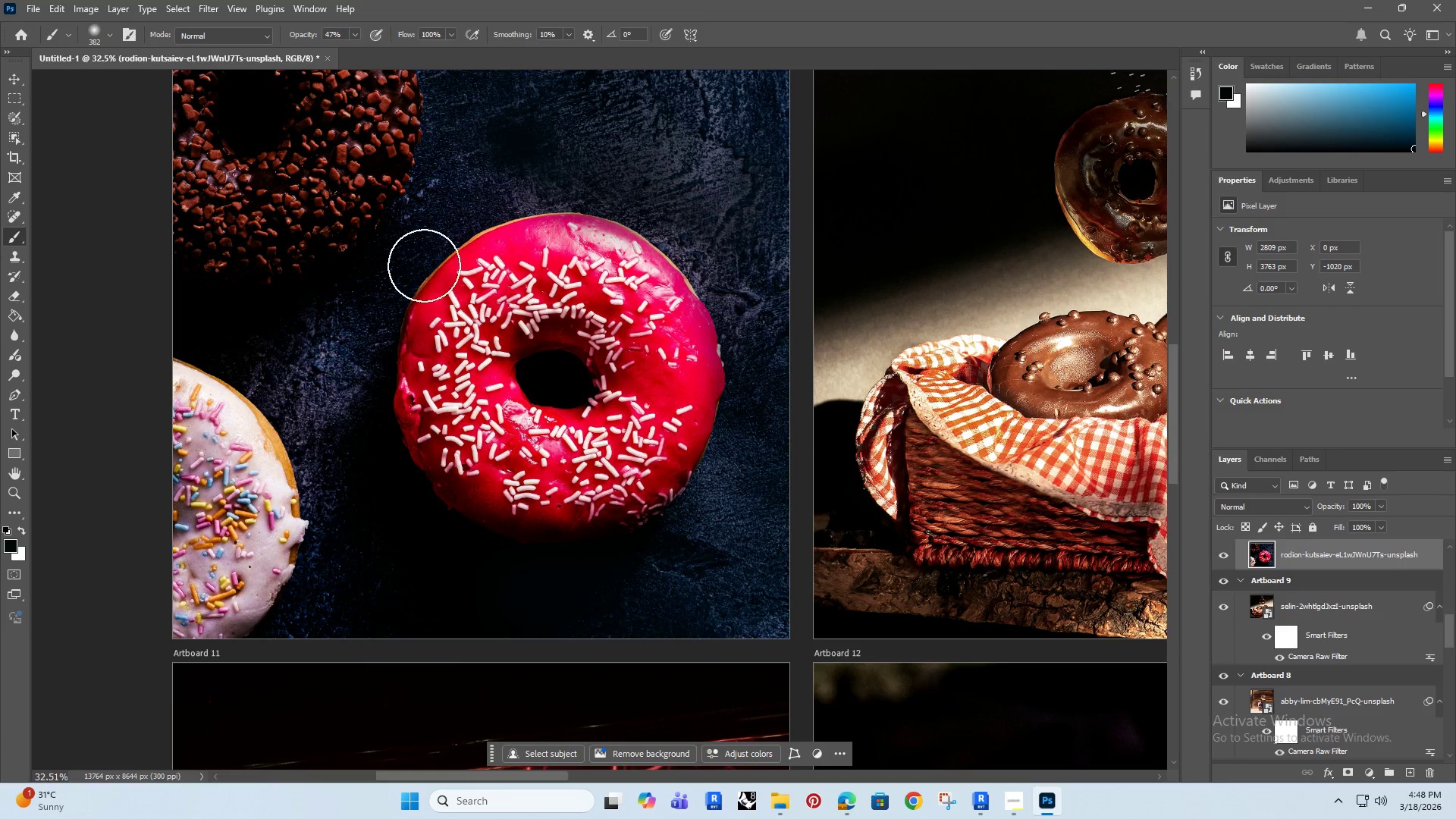 
hold_key(key=Space, duration=0.83)
 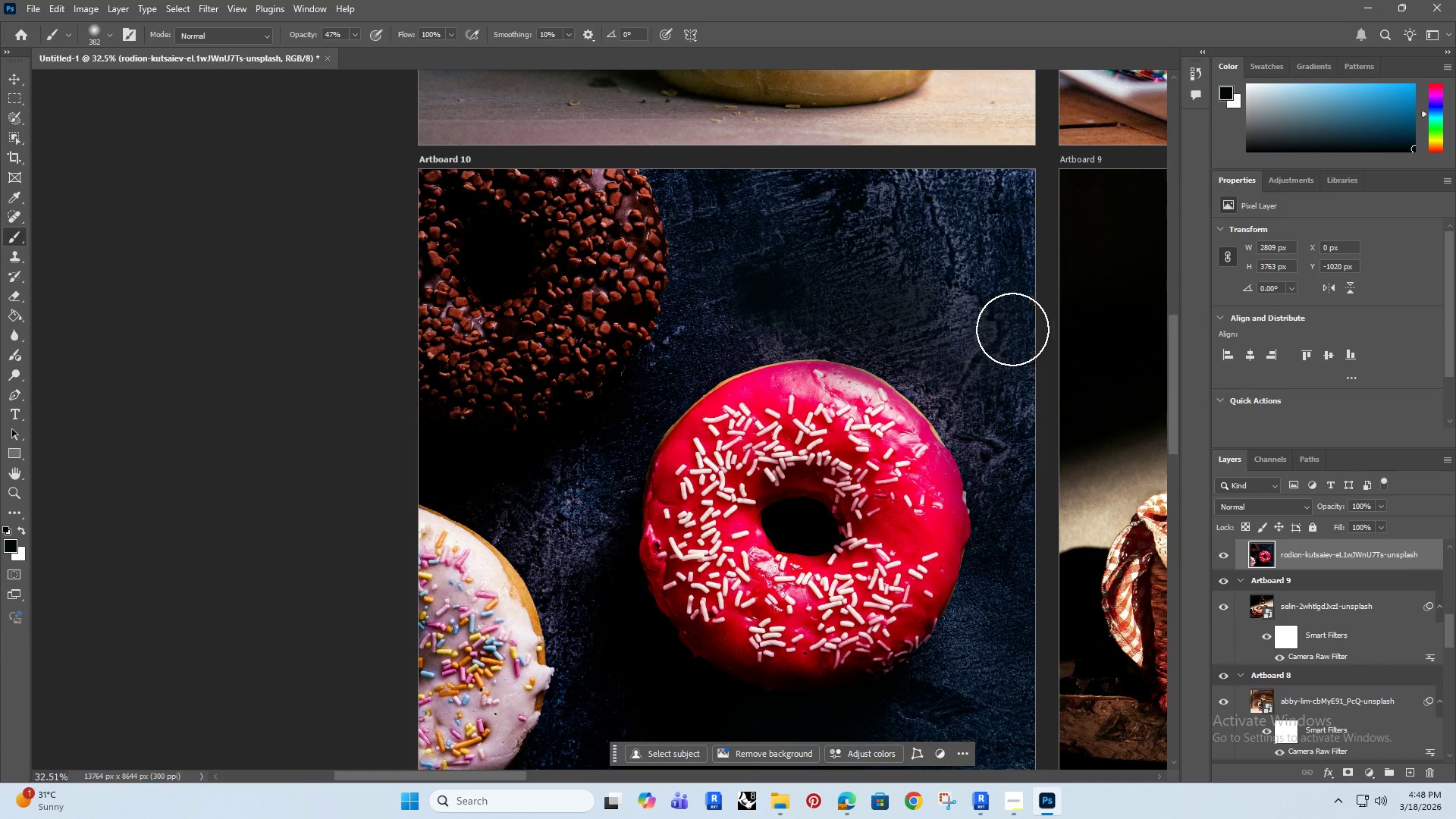 
left_click_drag(start_coordinate=[315, 363], to_coordinate=[561, 510])
 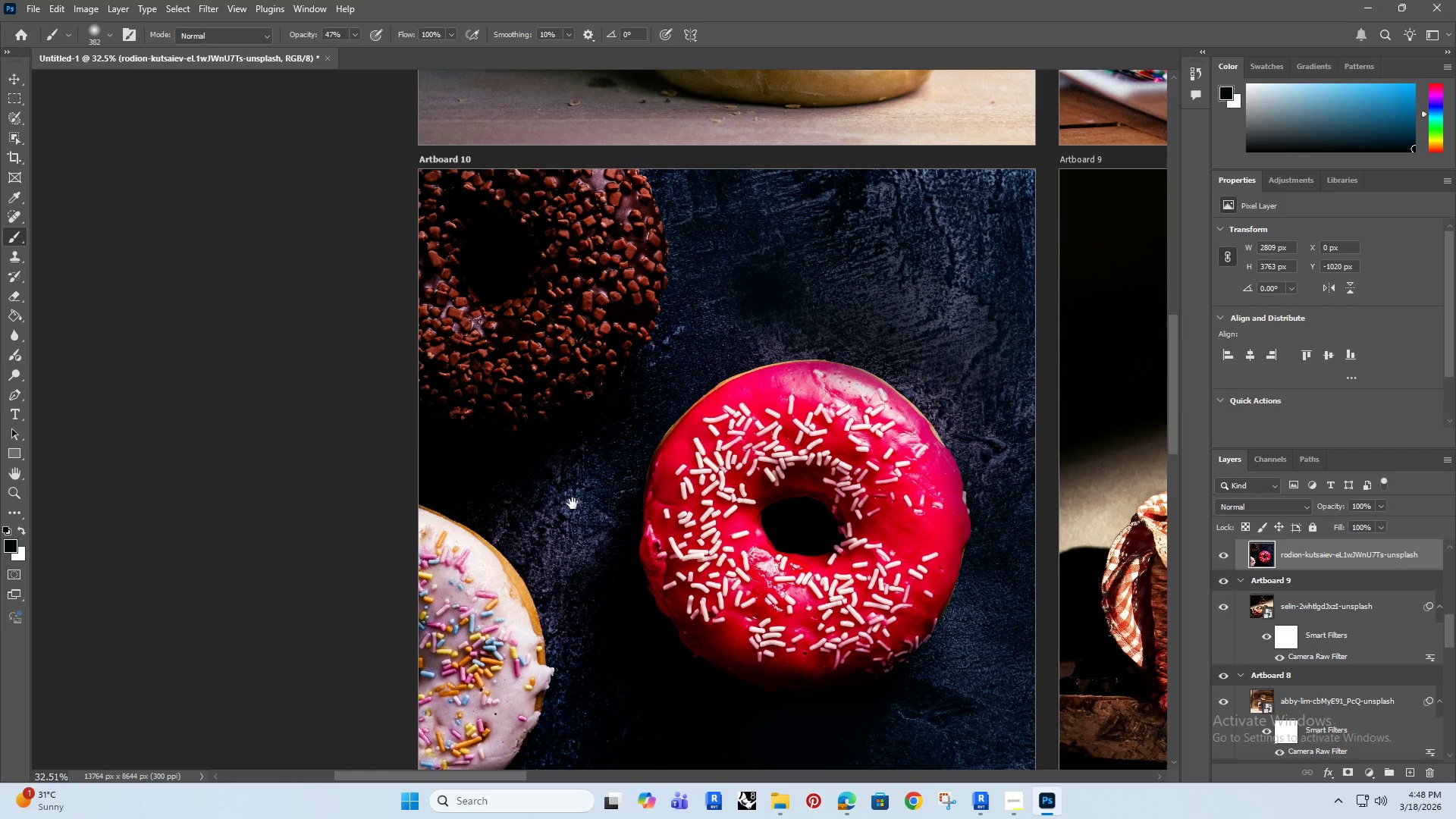 
hold_key(key=Space, duration=16.23)
 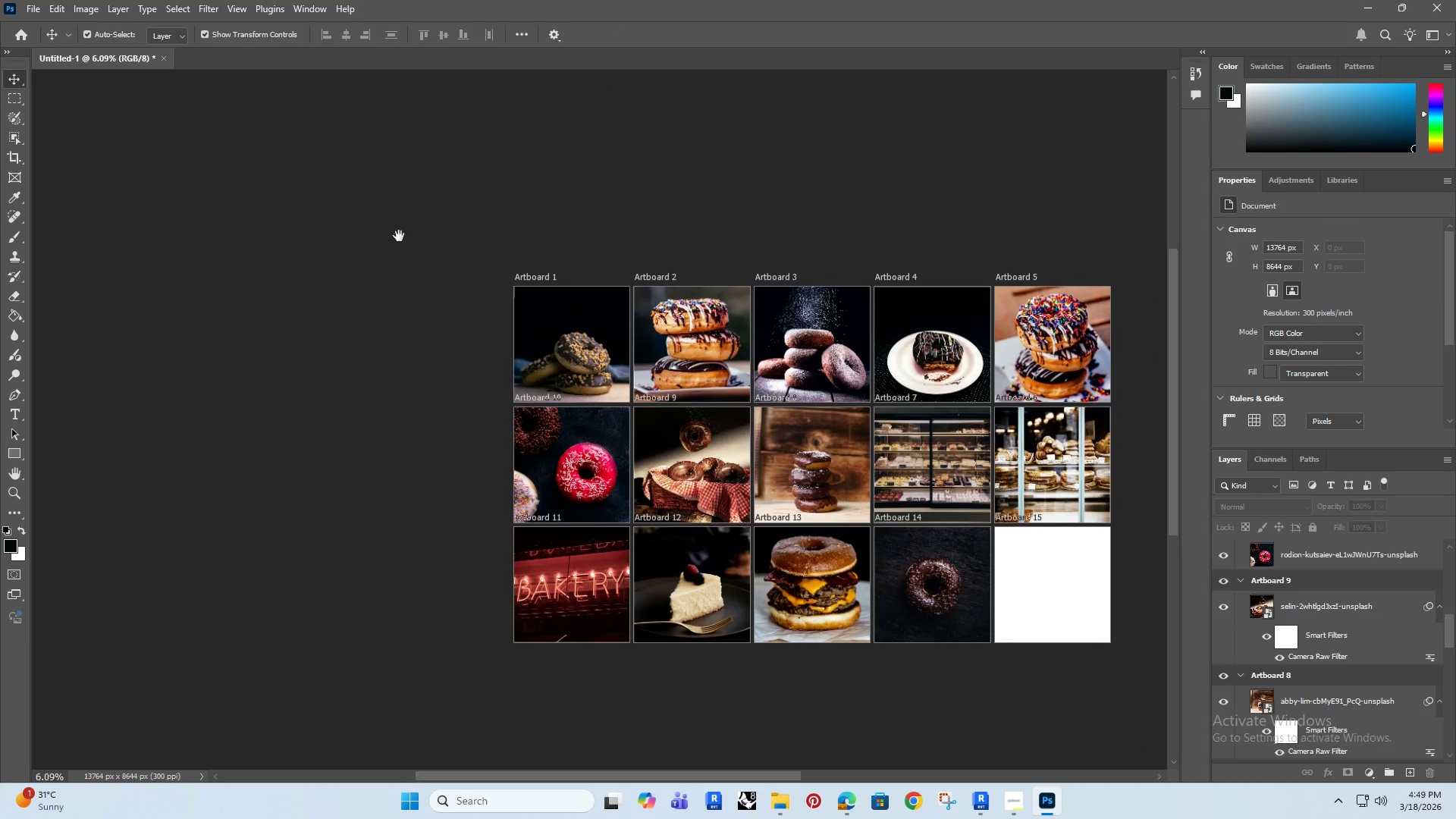 
left_click_drag(start_coordinate=[809, 283], to_coordinate=[587, 593])
 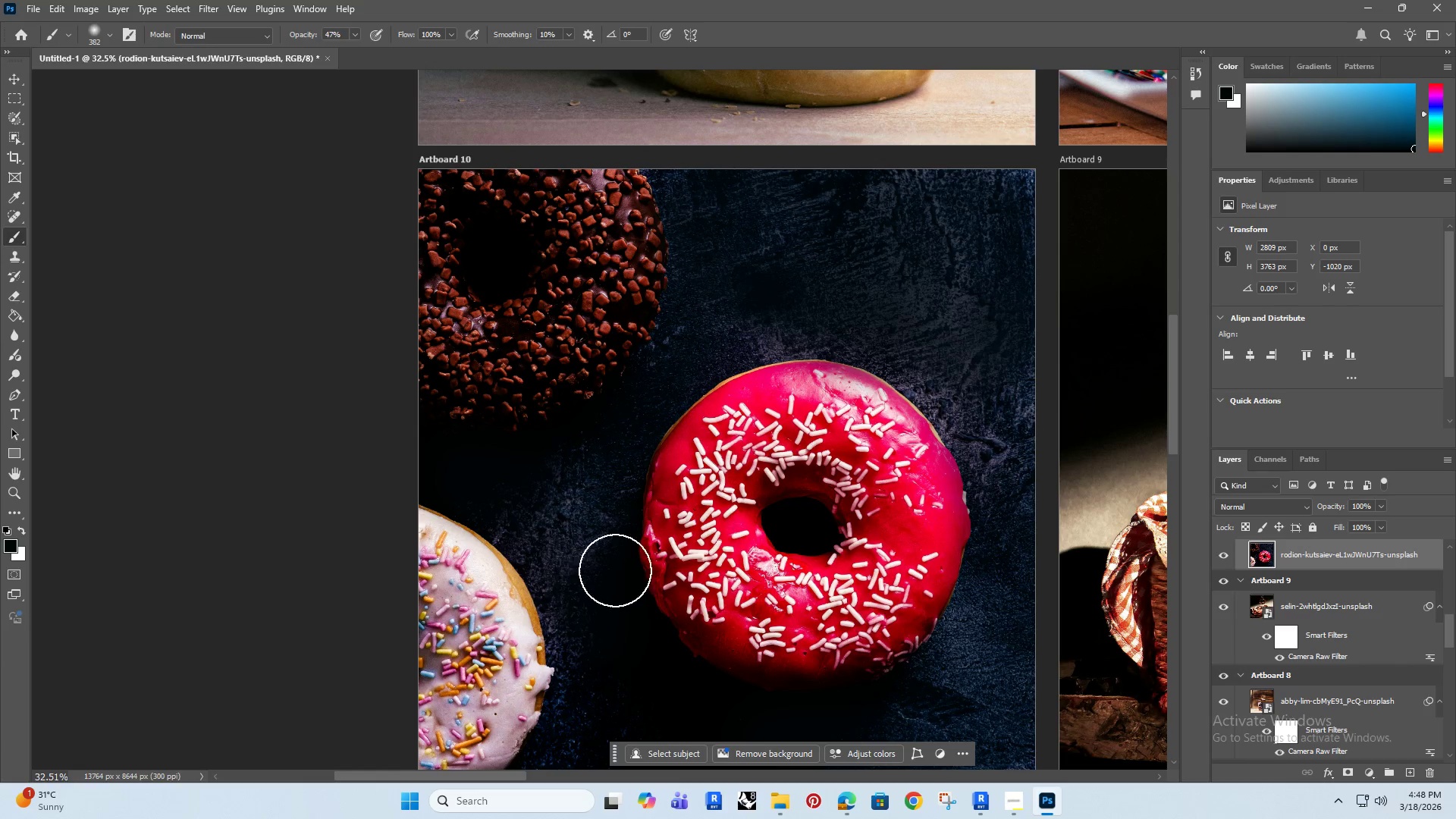 
hold_key(key=AltRight, duration=0.81)
scroll: coordinate [637, 407], scroll_direction: down, amount: 12.0
 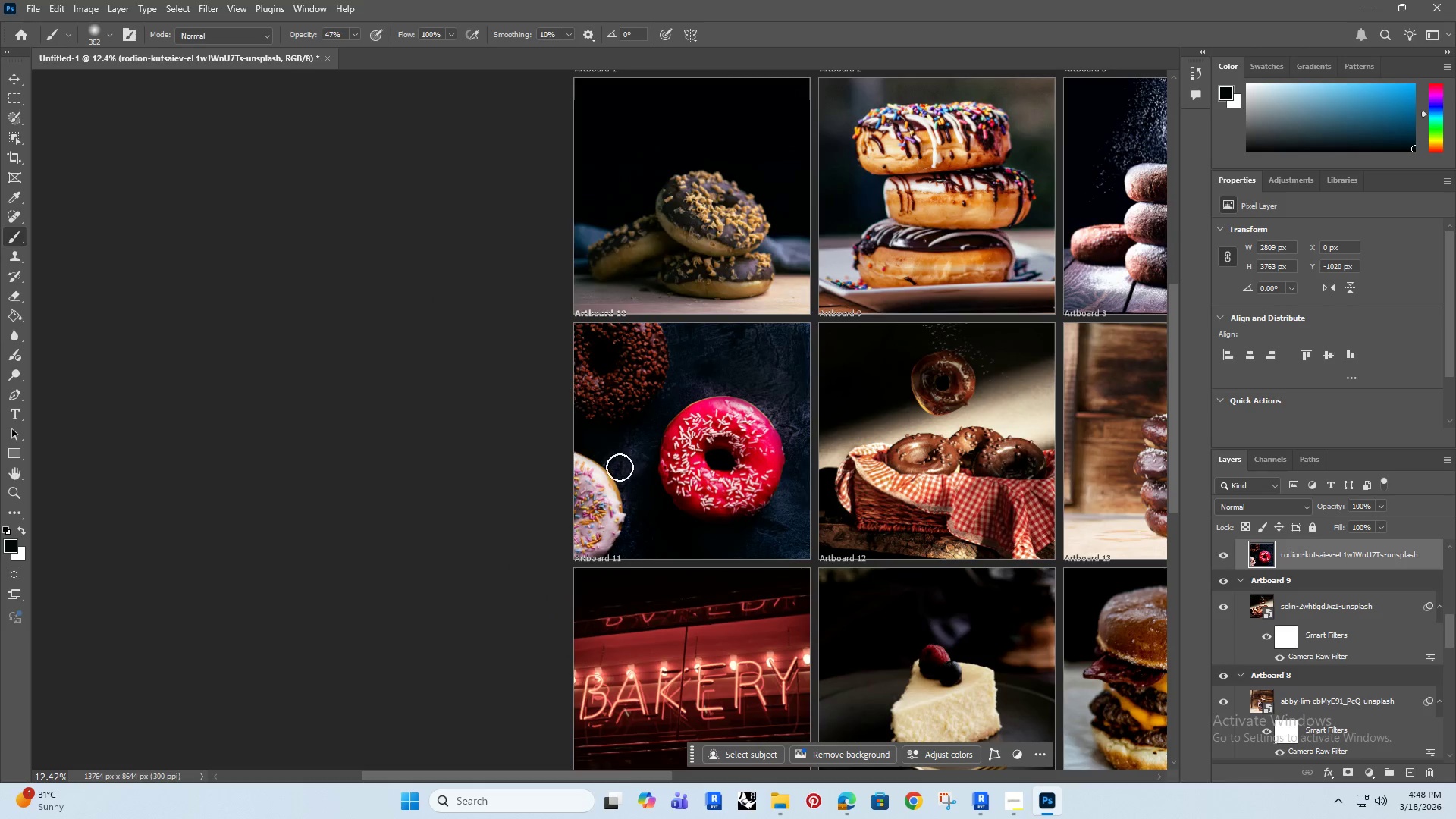 
hold_key(key=AltRight, duration=0.58)
scroll: coordinate [648, 469], scroll_direction: up, amount: 9.0
 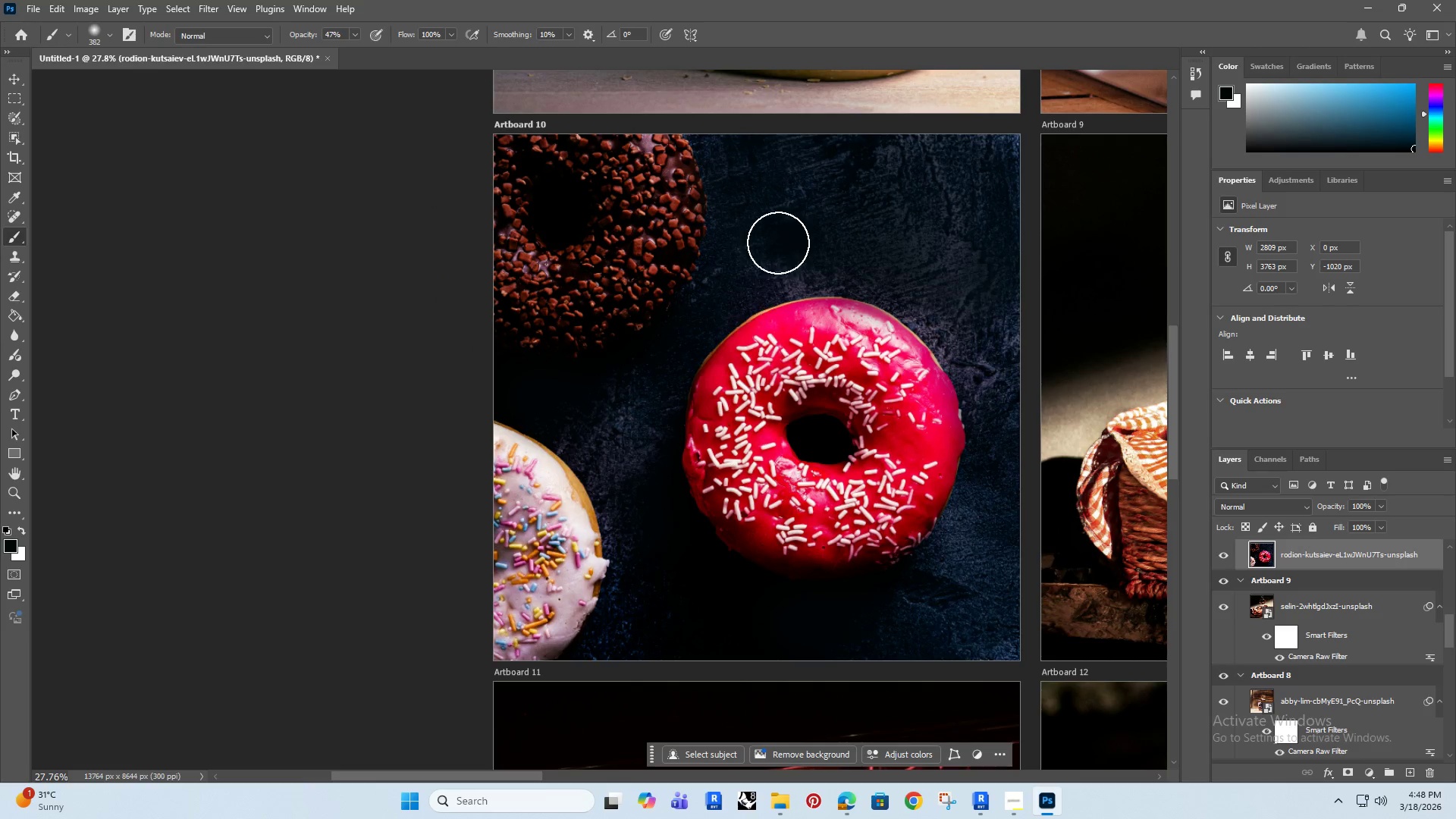 
left_click_drag(start_coordinate=[777, 259], to_coordinate=[552, 414])
 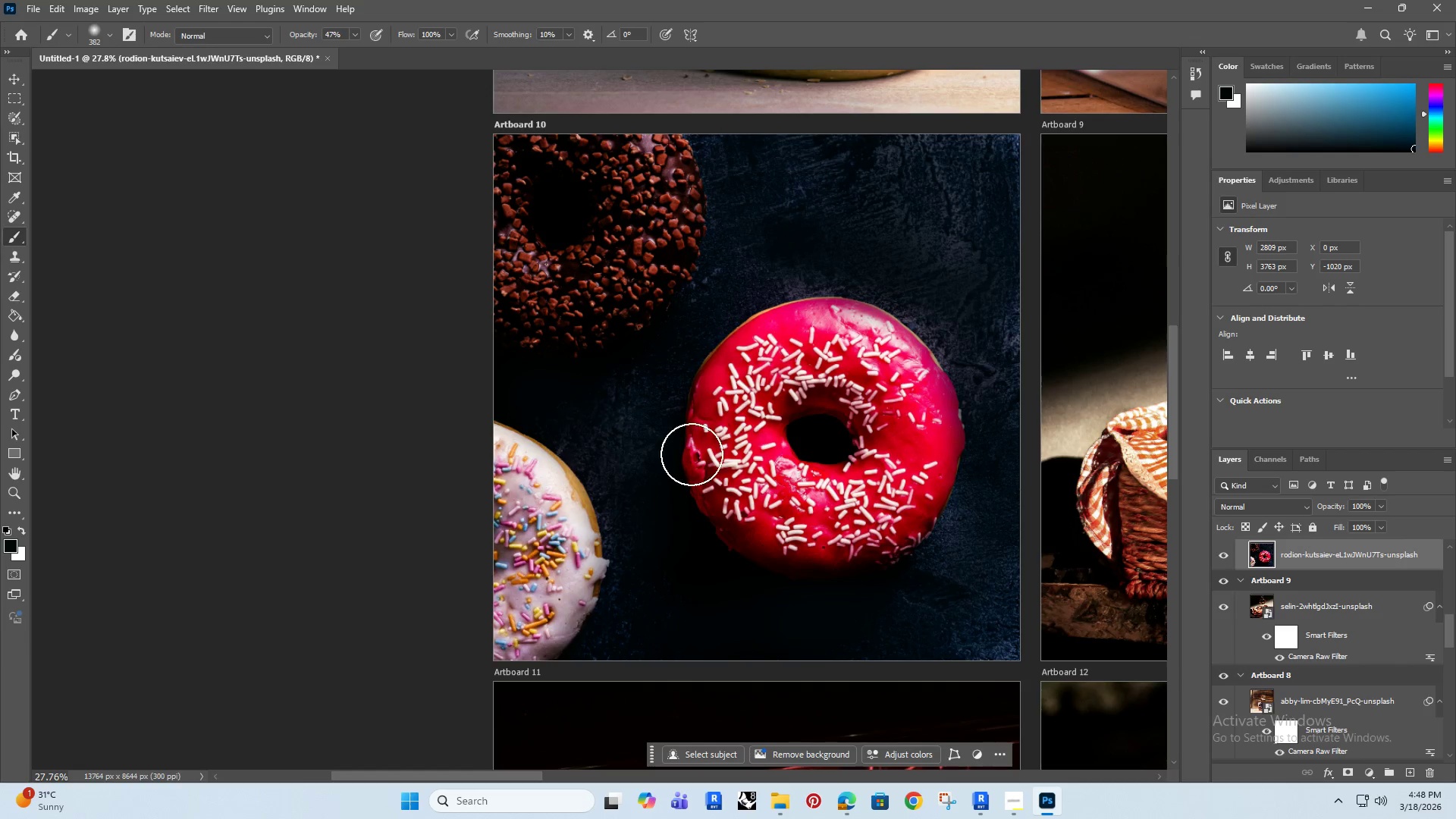 
hold_key(key=AltRight, duration=0.98)
scroll: coordinate [648, 425], scroll_direction: down, amount: 18.0
 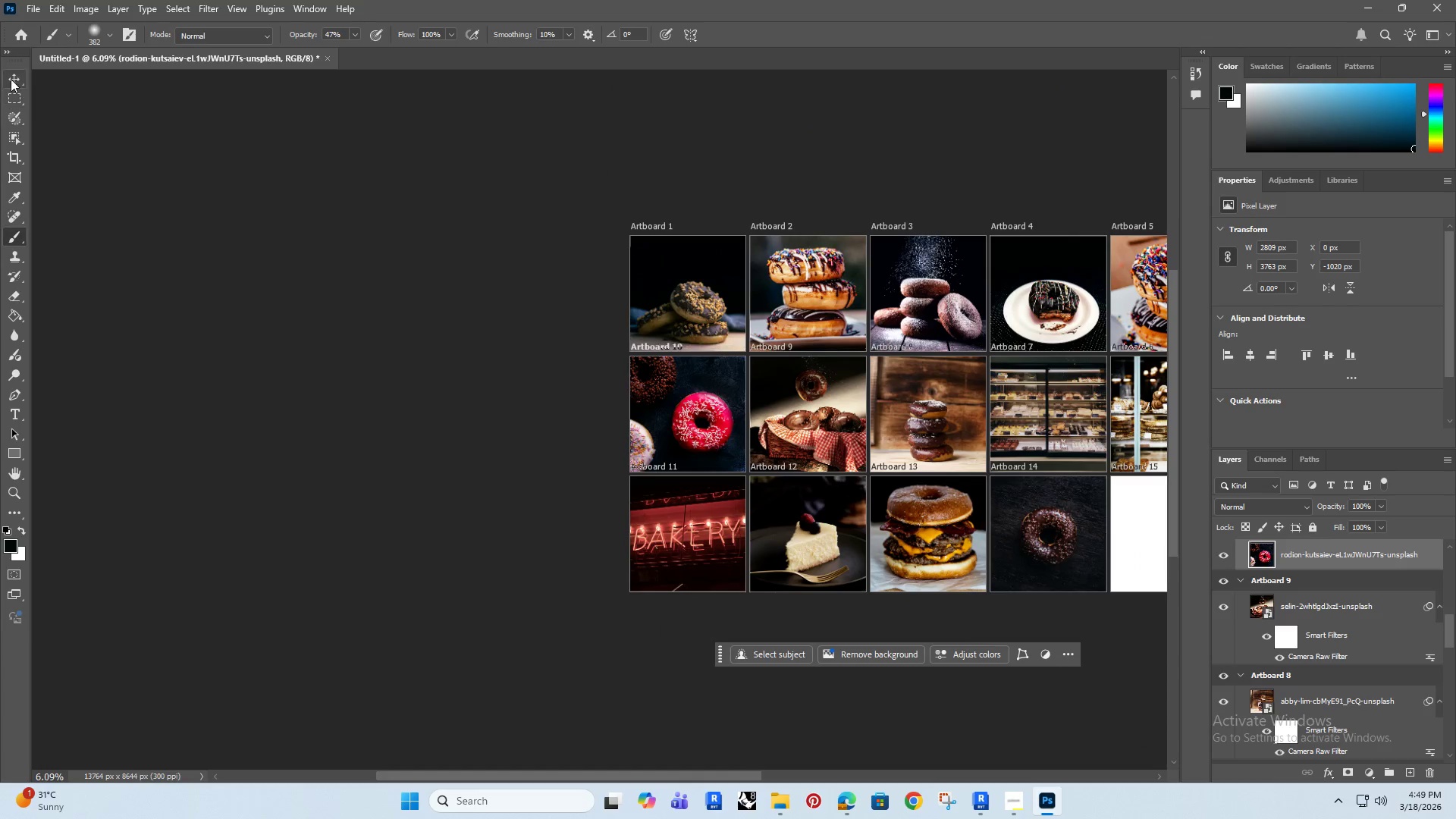 
double_click([475, 248])
 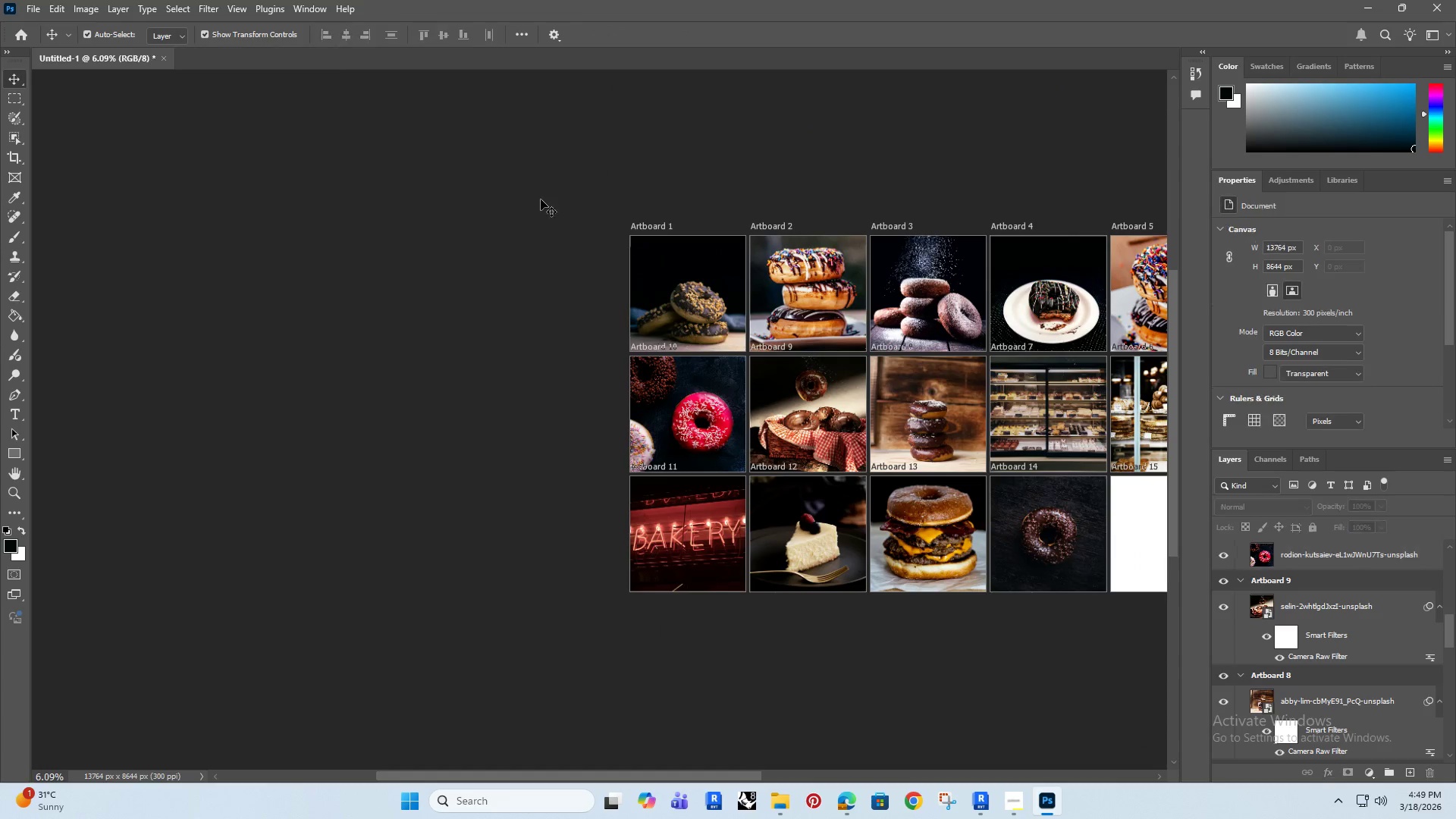 
hold_key(key=Space, duration=1.51)
 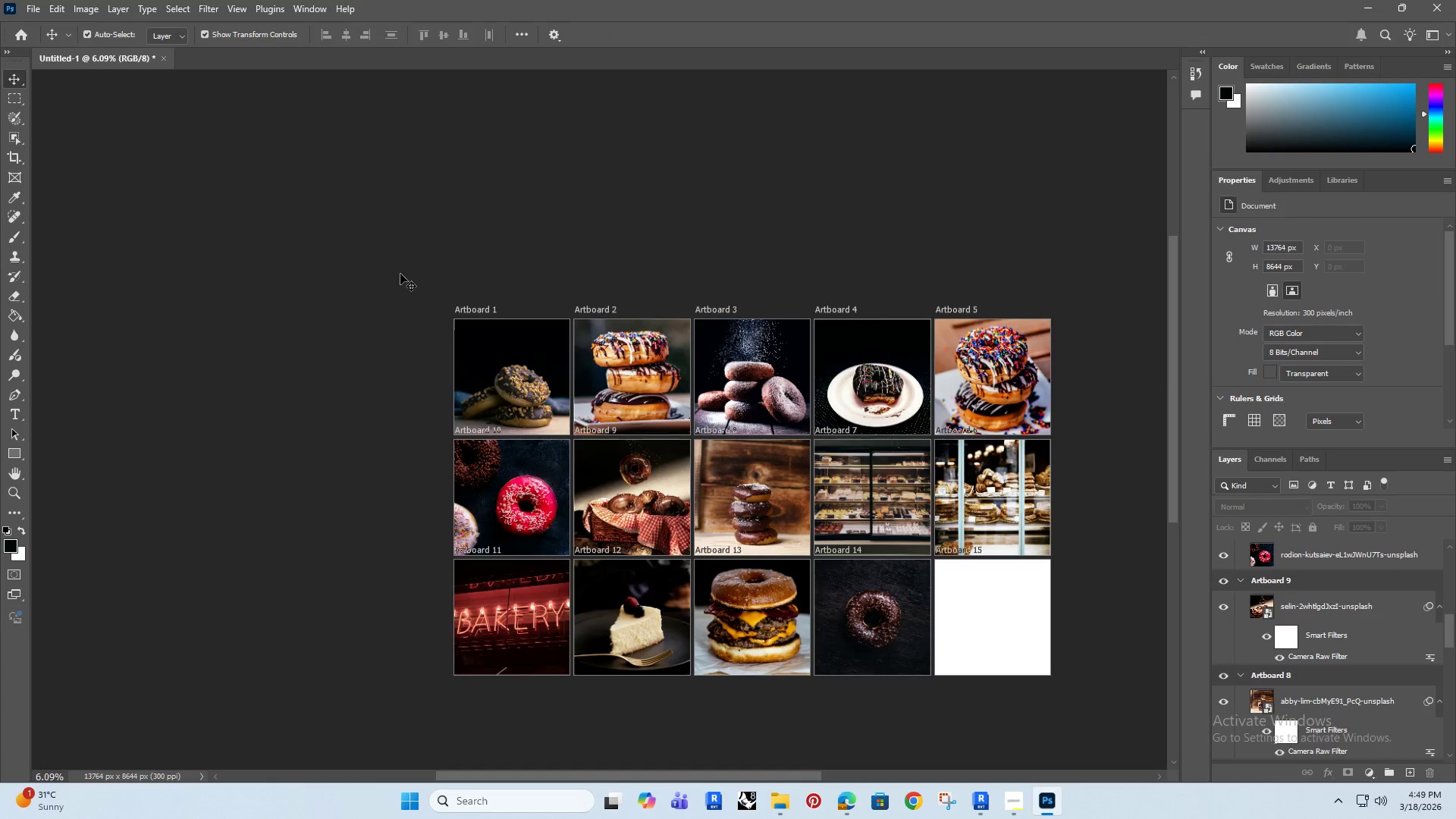 
left_click_drag(start_coordinate=[519, 183], to_coordinate=[344, 266])
 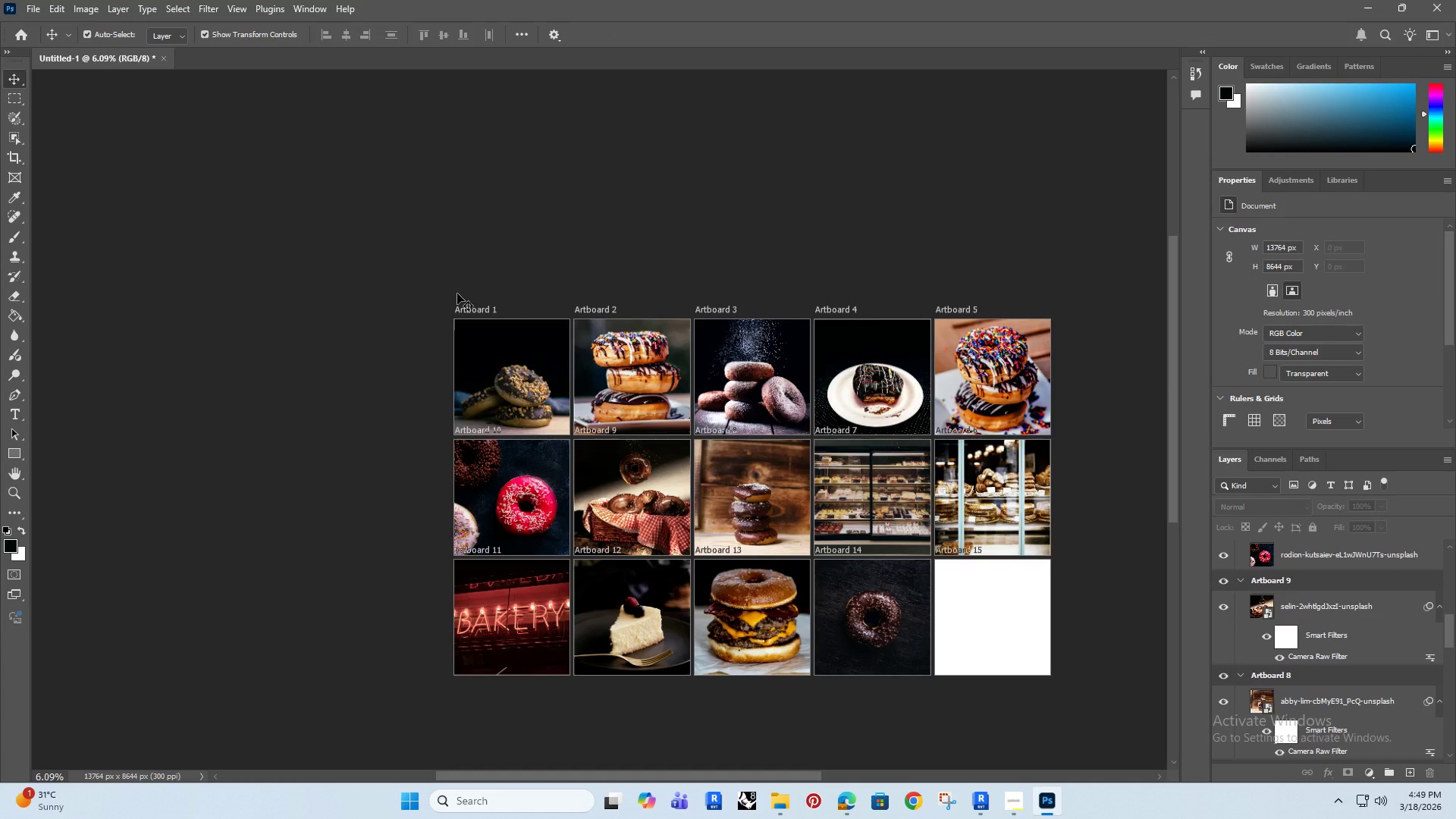 
scroll: coordinate [776, 513], scroll_direction: up, amount: 4.0
 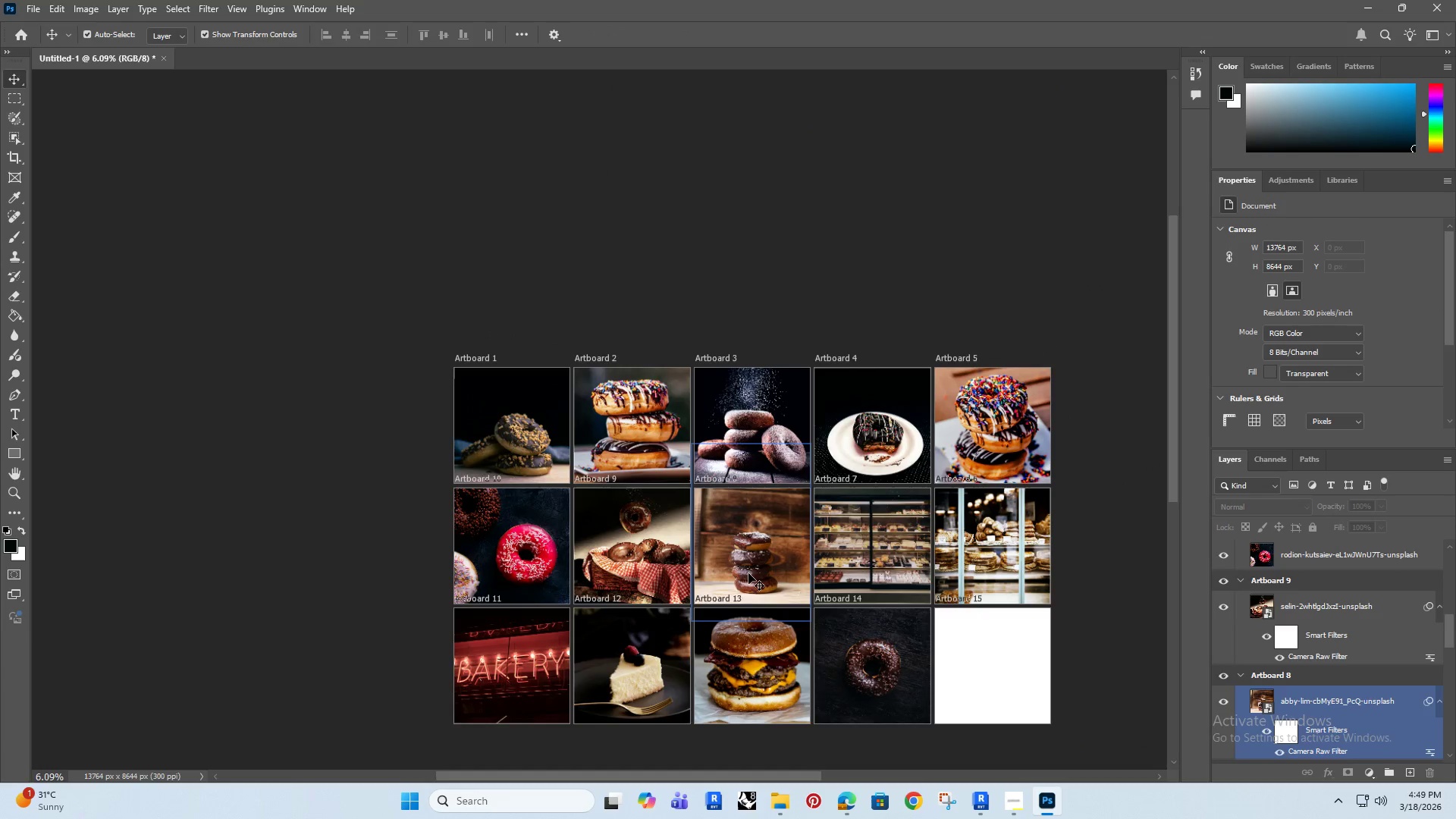 
hold_key(key=AltRight, duration=1.44)
scroll: coordinate [616, 593], scroll_direction: up, amount: 12.0
 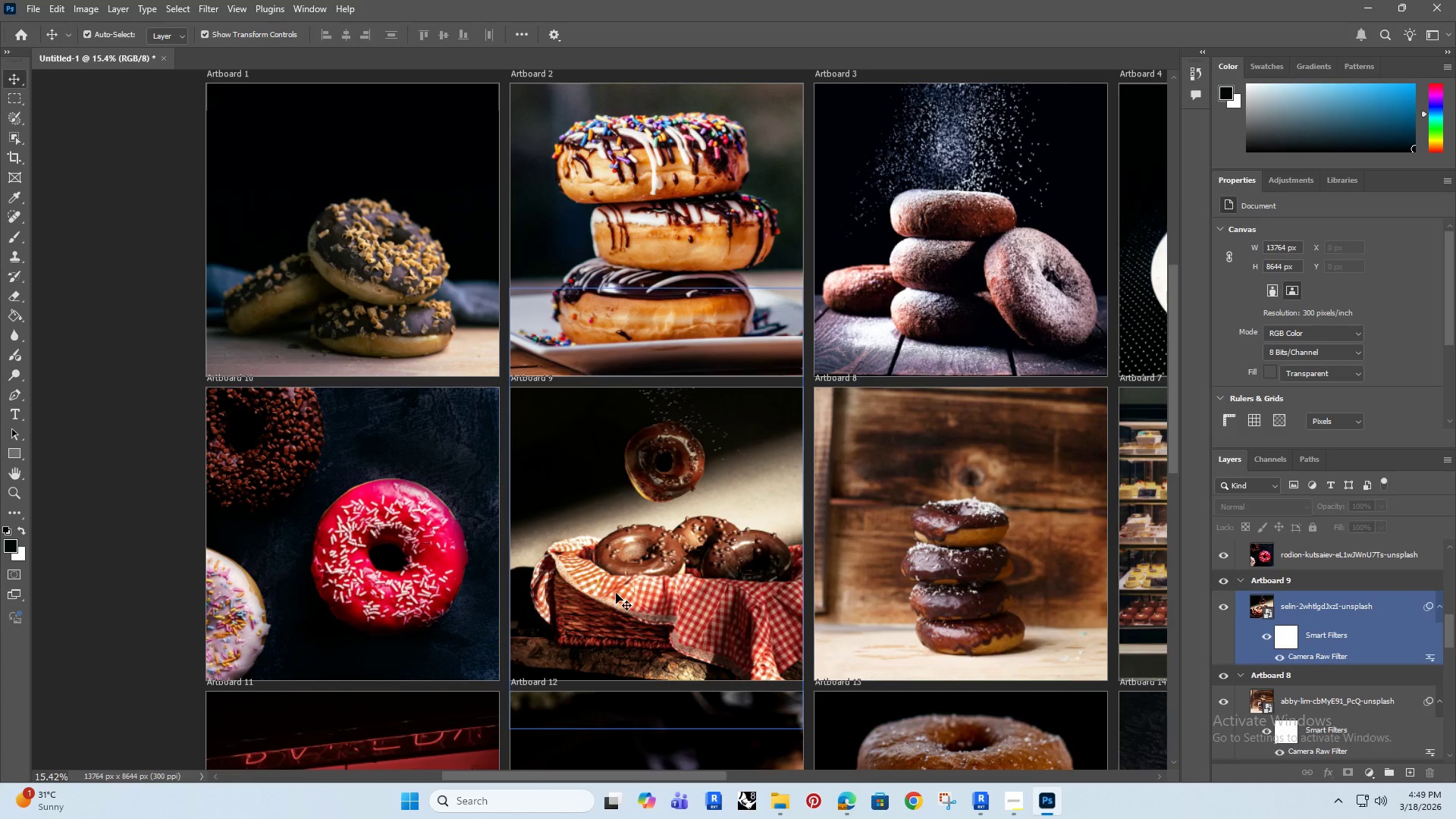 
hold_key(key=AltRight, duration=0.78)
scroll: coordinate [616, 592], scroll_direction: up, amount: 4.0
 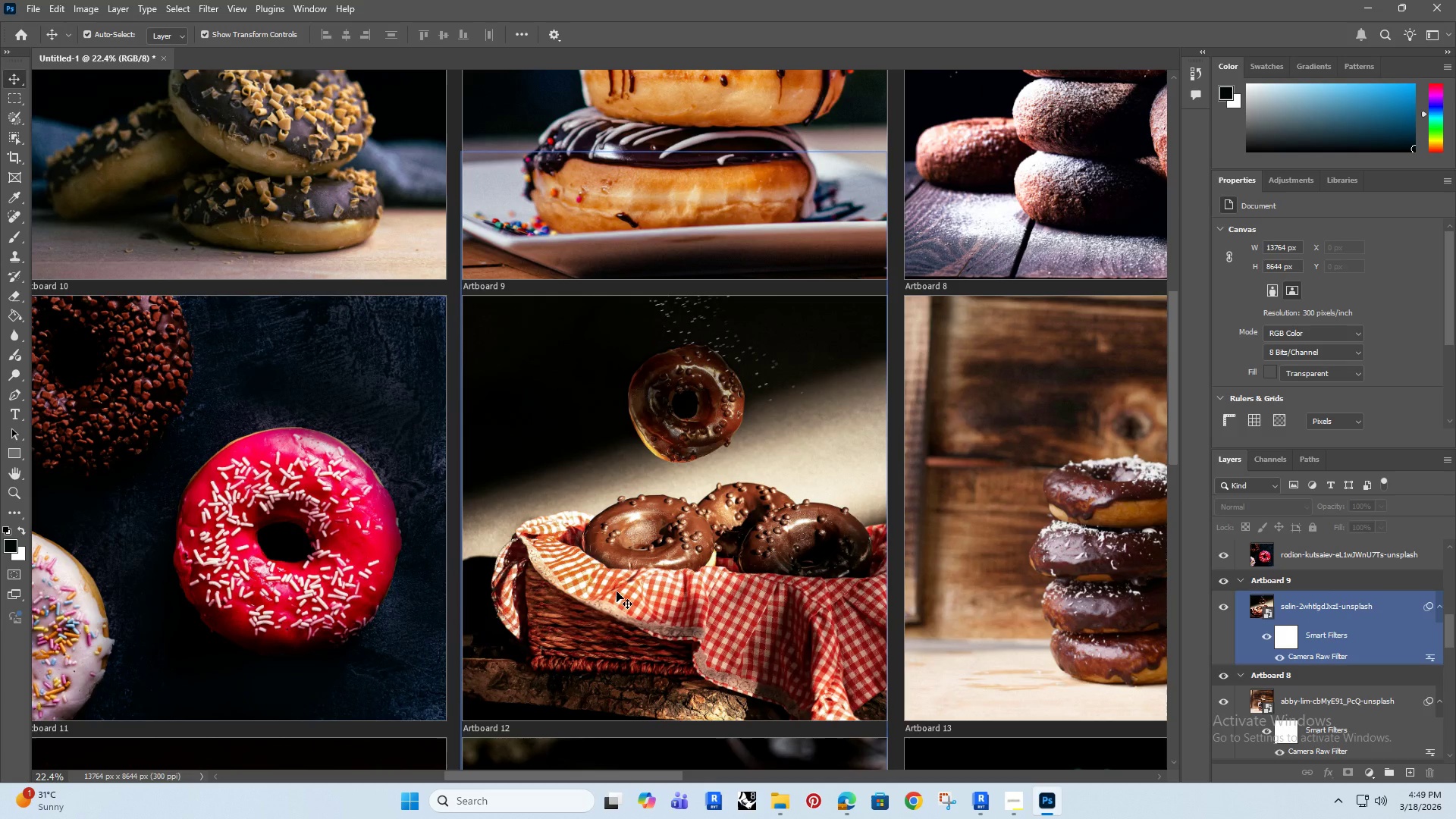 
left_click([617, 592])
 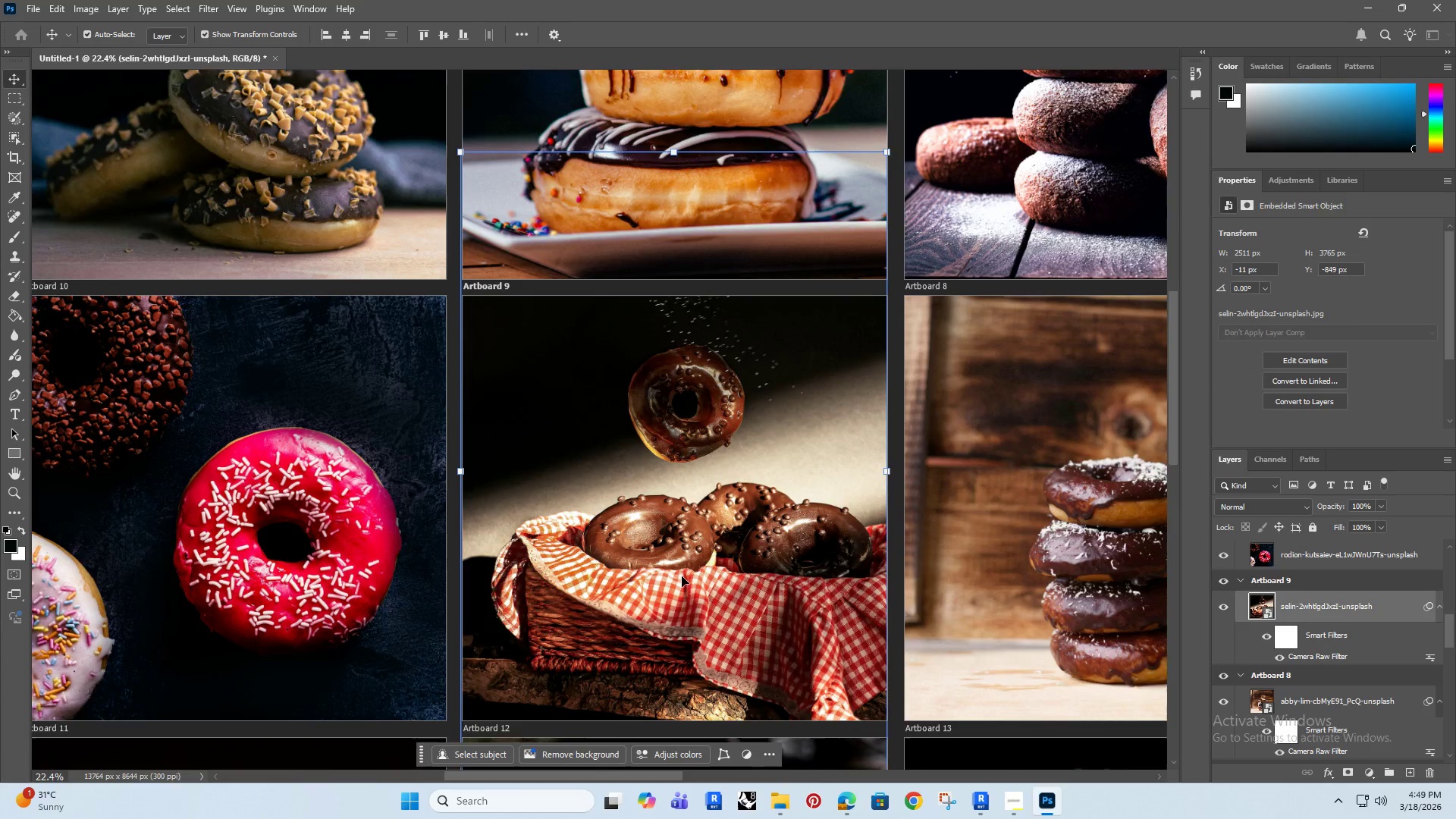 
hold_key(key=AltRight, duration=1.5)
scroll: coordinate [701, 557], scroll_direction: up, amount: 11.0
 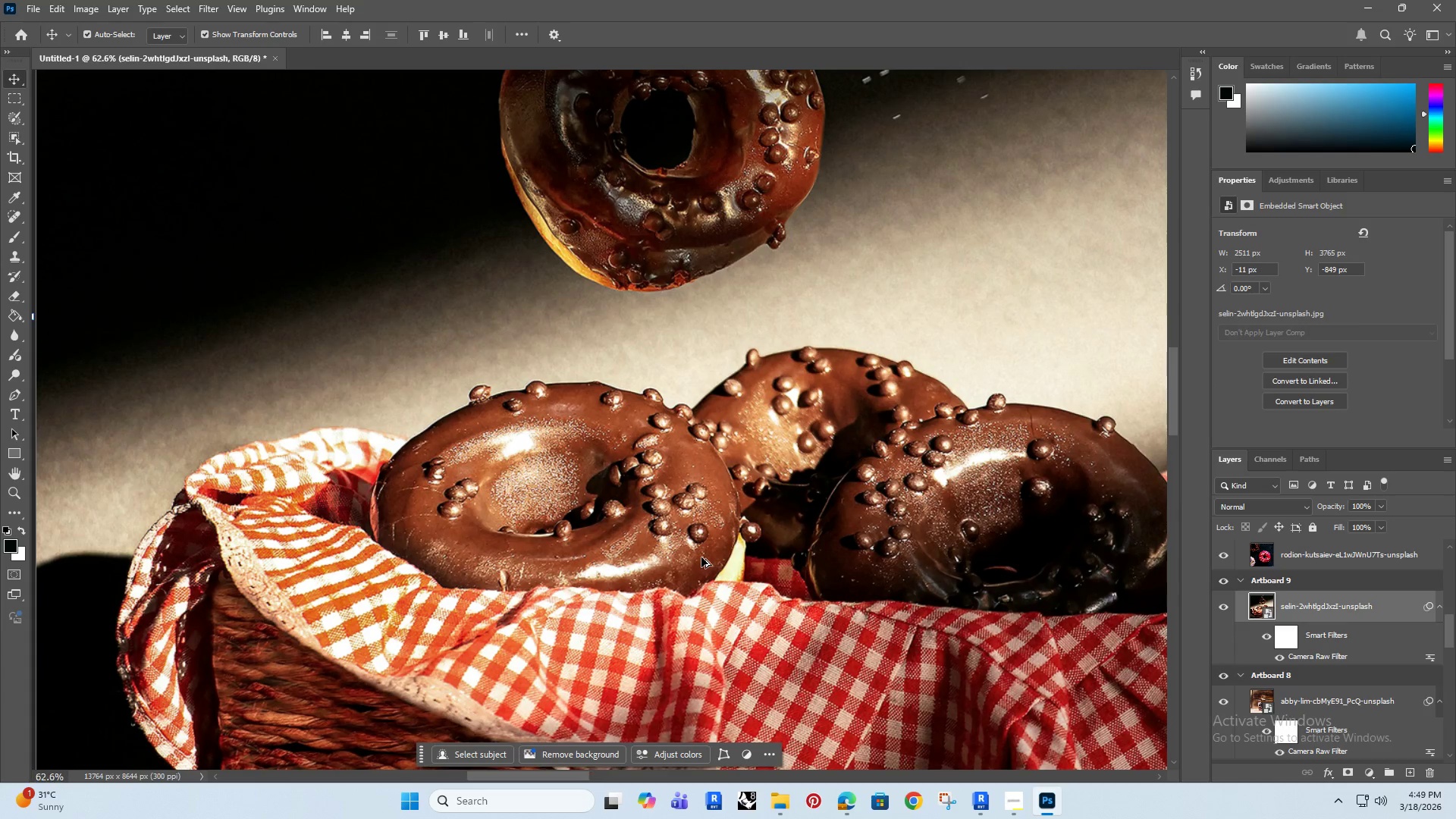 
hold_key(key=AltRight, duration=1.52)
scroll: coordinate [701, 557], scroll_direction: down, amount: 3.0
 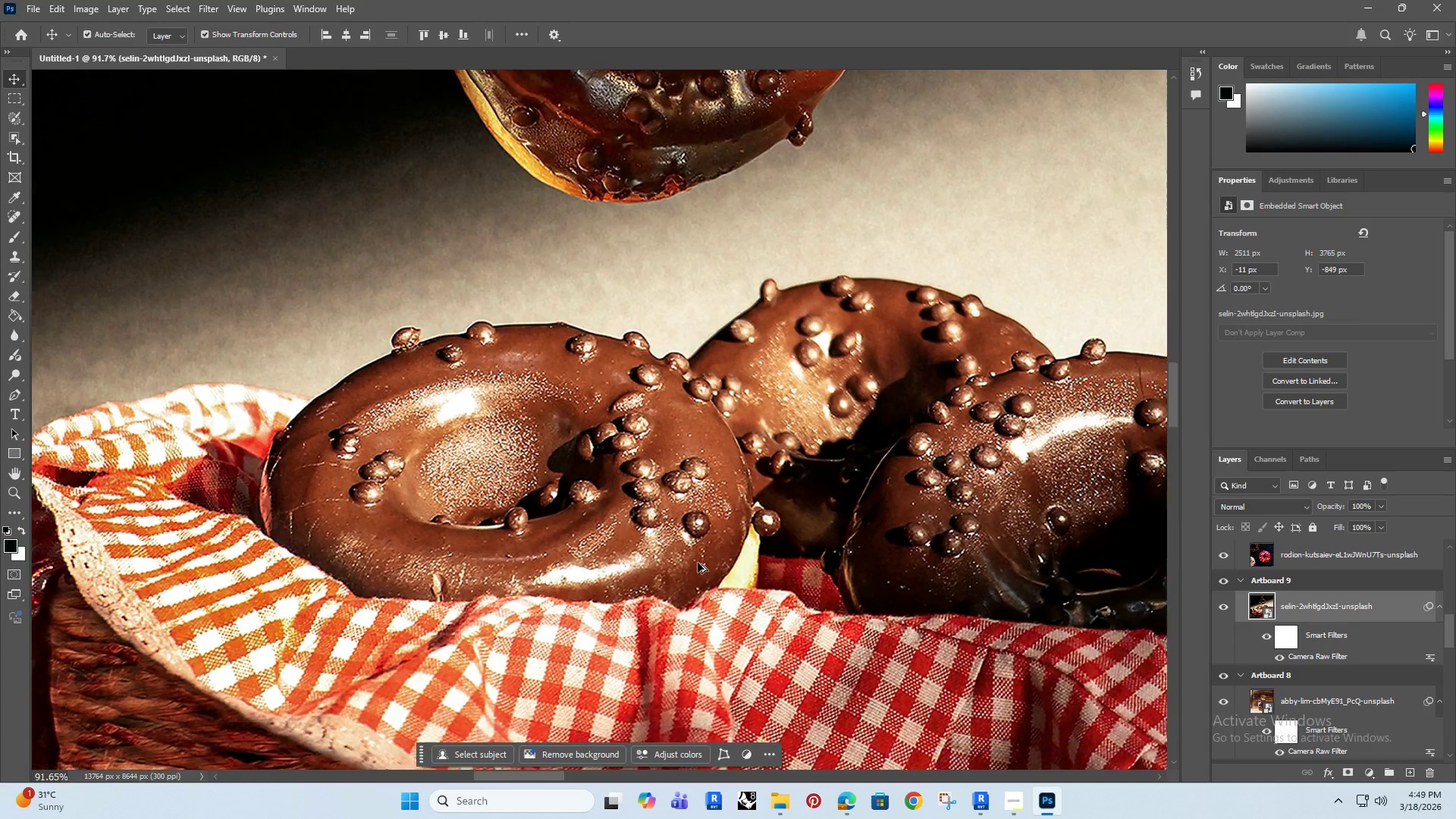 
hold_key(key=AltRight, duration=1.51)
scroll: coordinate [698, 563], scroll_direction: down, amount: 5.0
 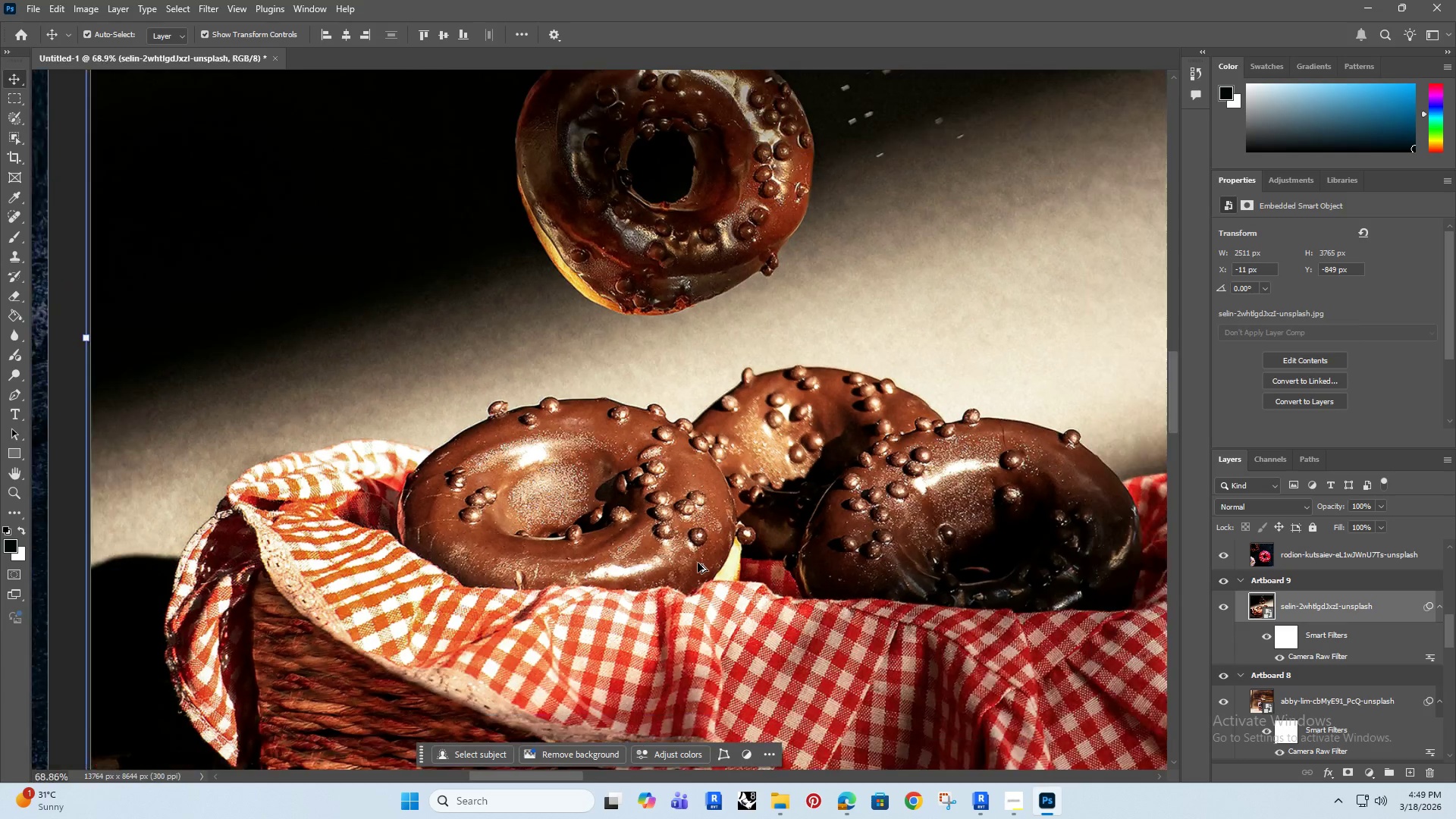 
hold_key(key=AltRight, duration=0.88)
 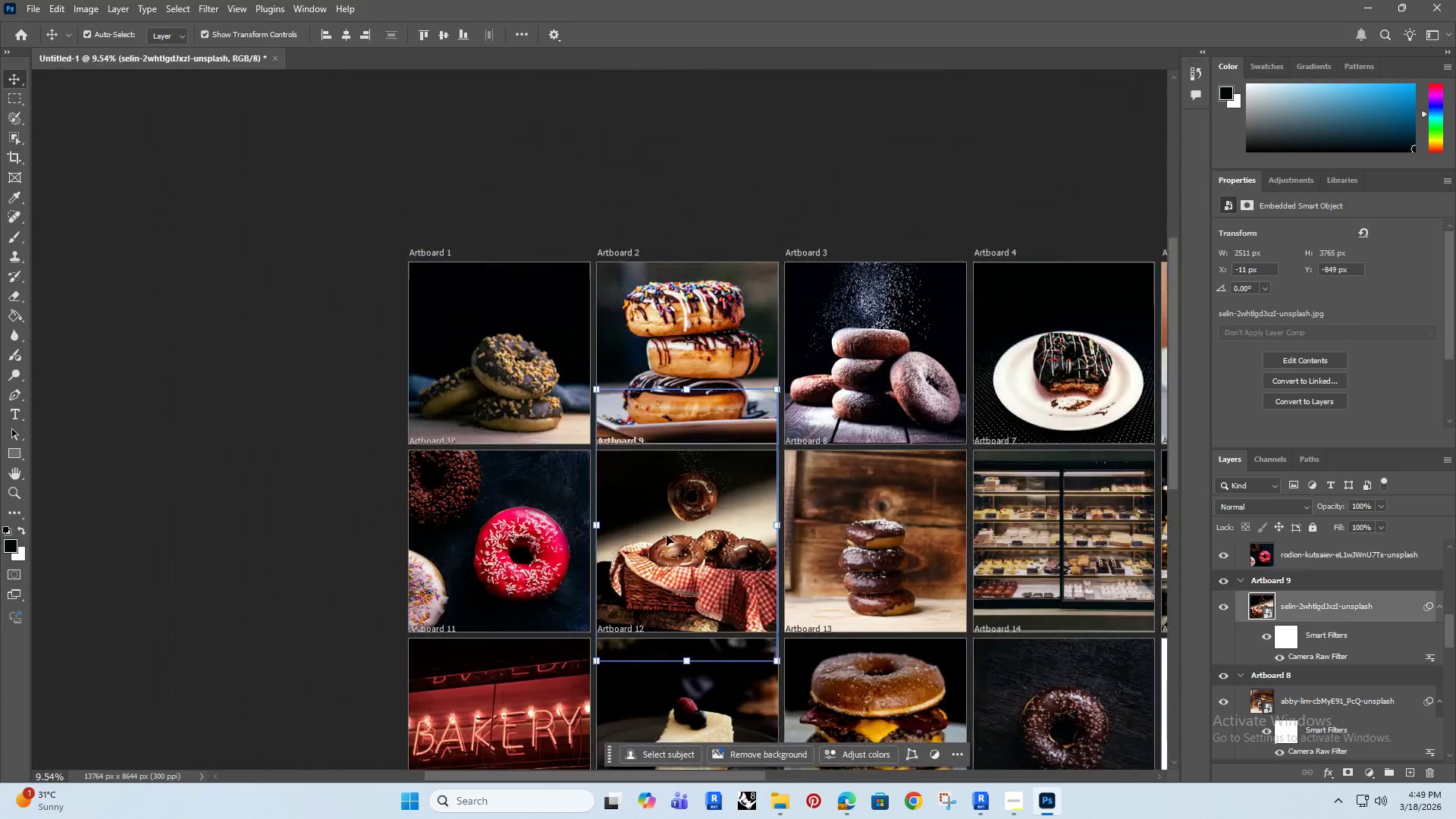 
hold_key(key=Space, duration=0.66)
 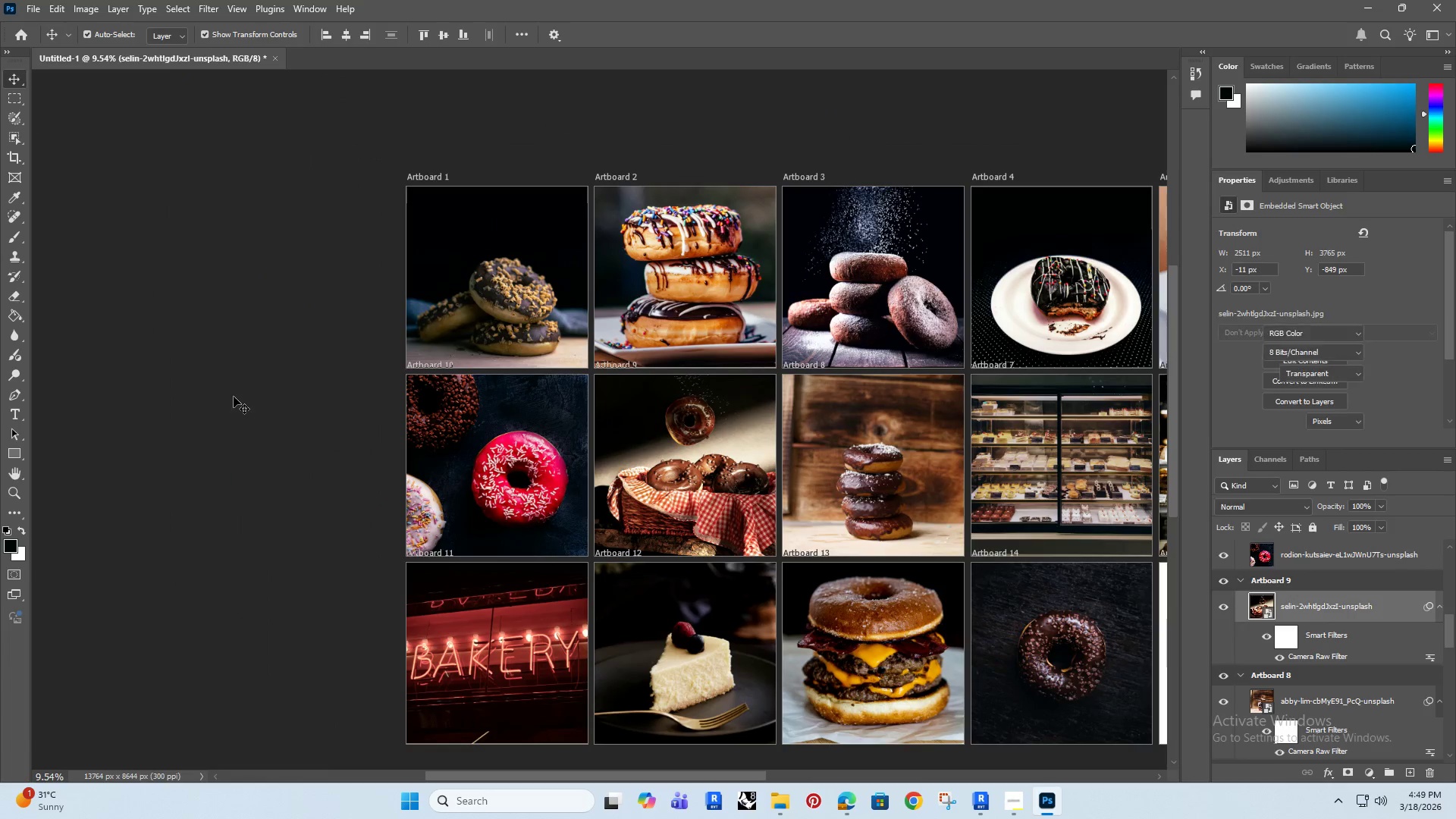 
left_click_drag(start_coordinate=[592, 501], to_coordinate=[589, 425])
 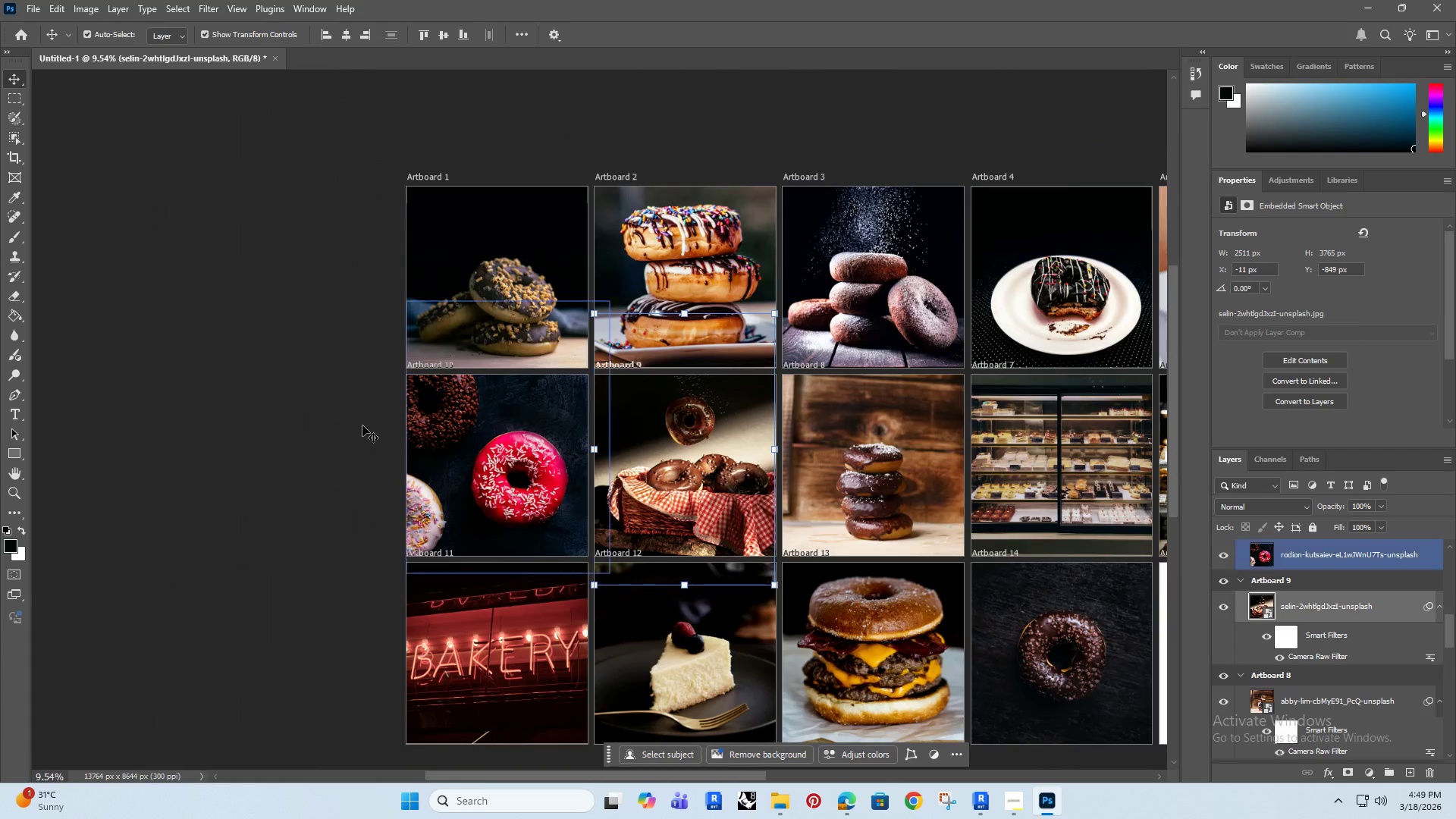 
left_click([234, 397])
 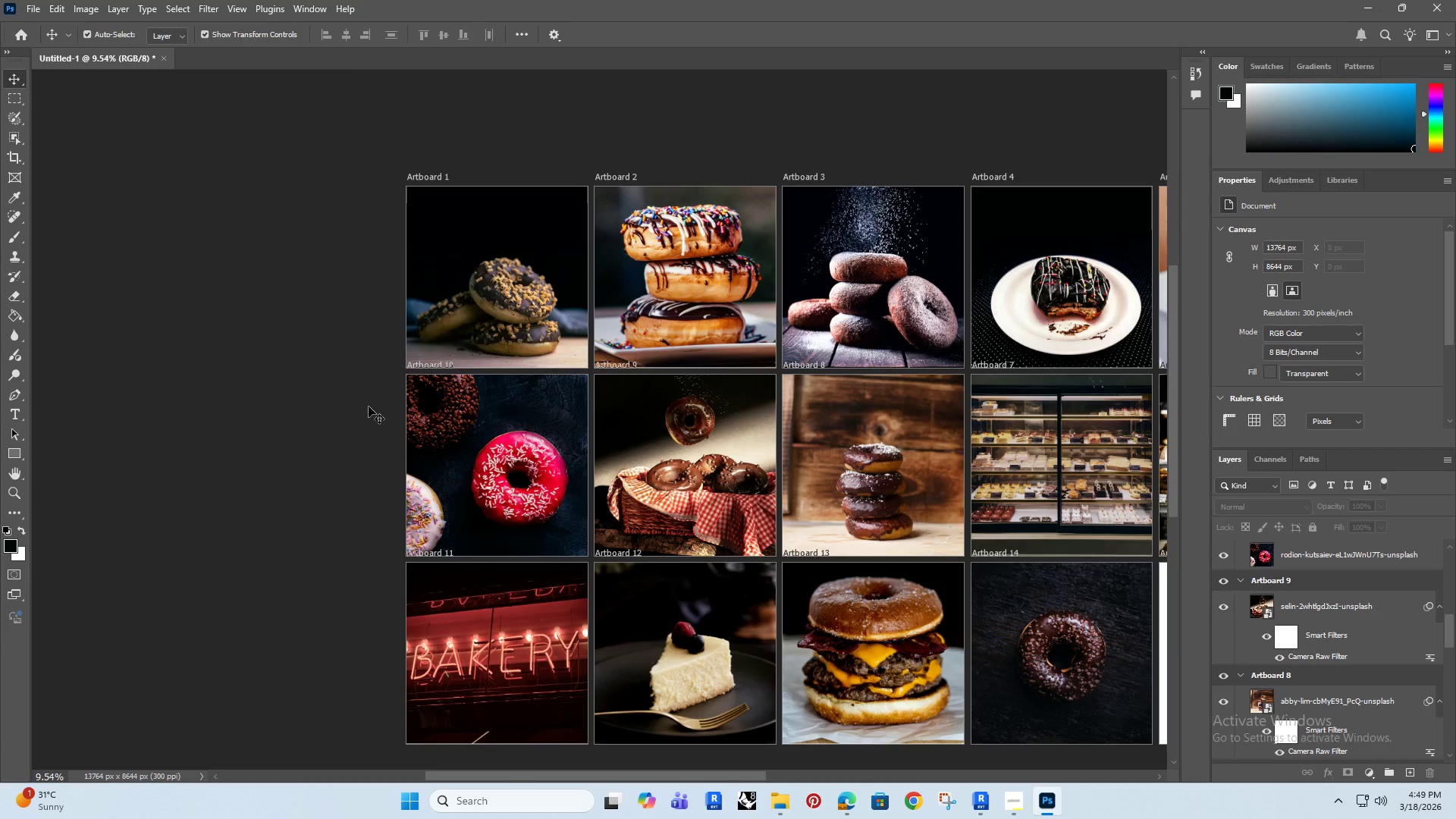 
hold_key(key=Space, duration=0.56)
 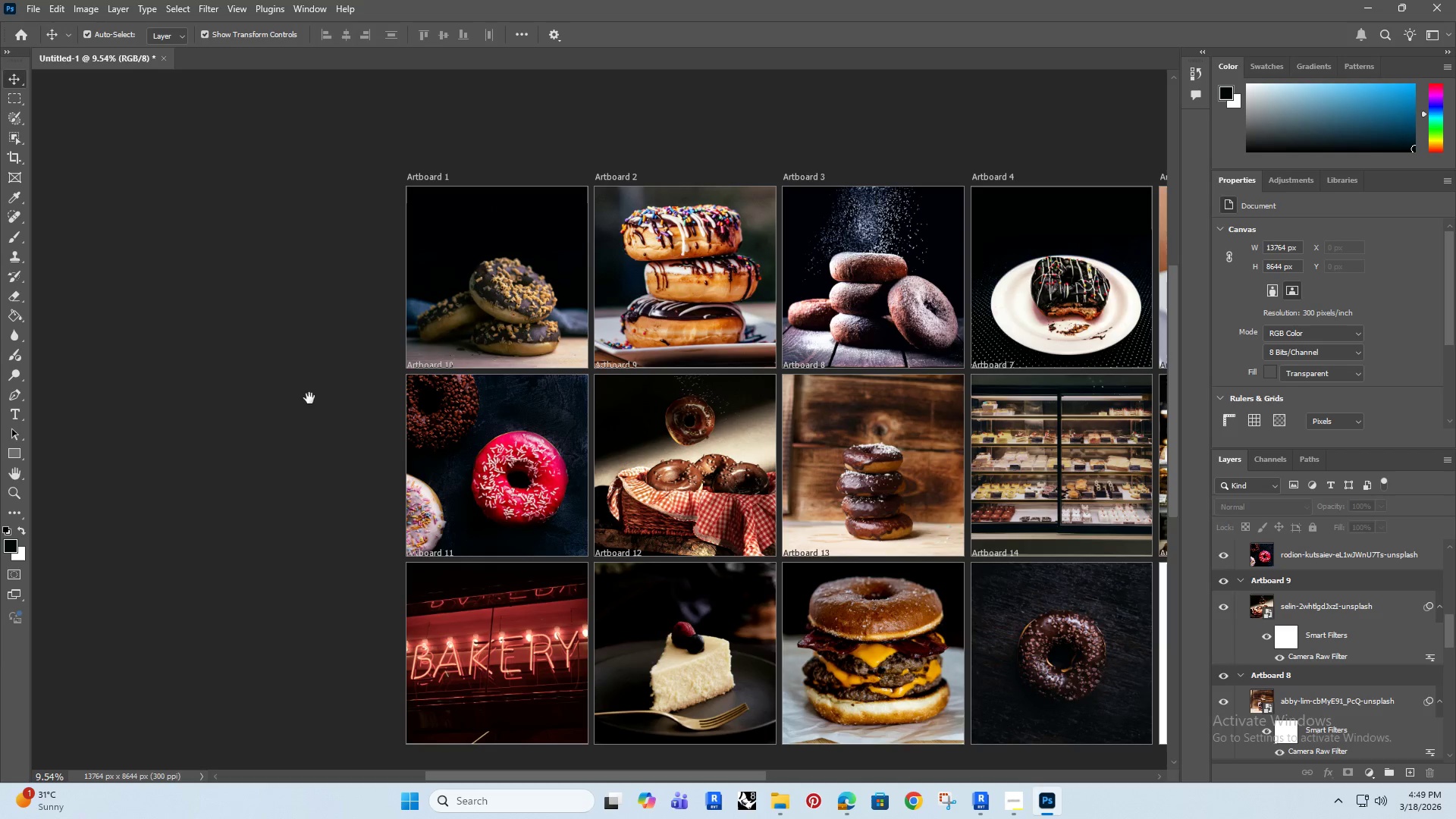 
hold_key(key=Space, duration=1.5)
 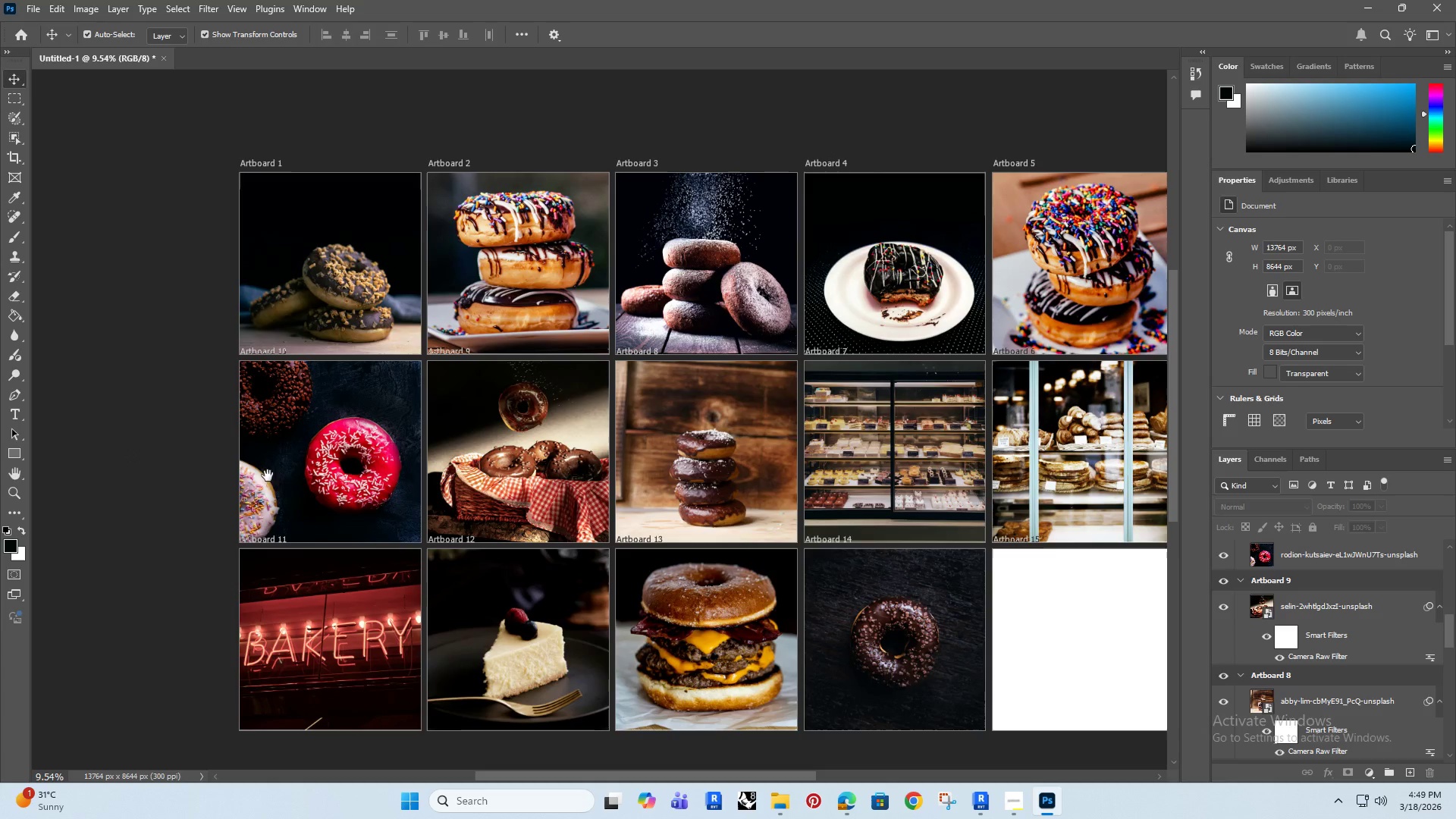 
left_click_drag(start_coordinate=[275, 469], to_coordinate=[108, 455])
 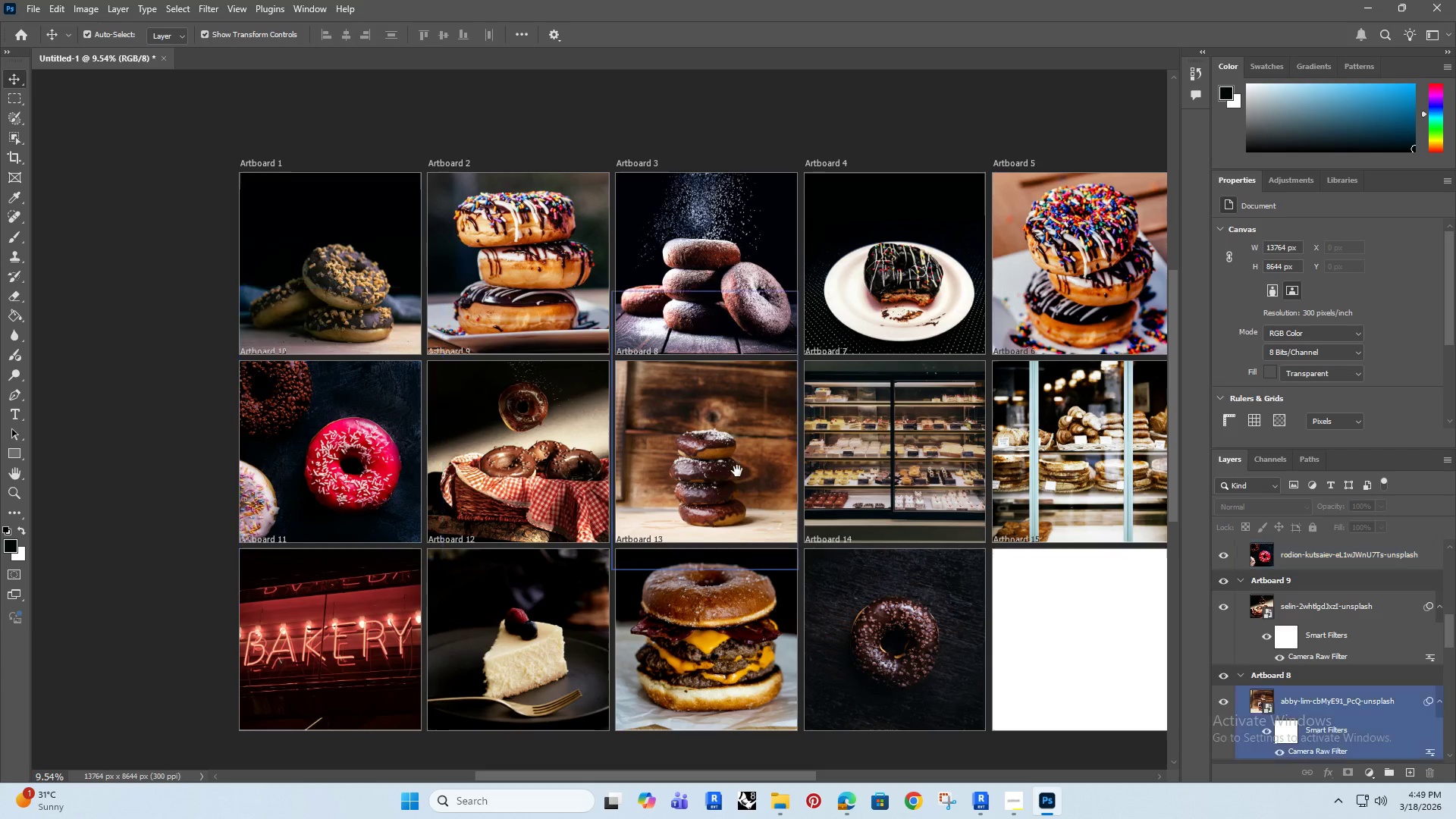 
hold_key(key=Space, duration=1.52)
 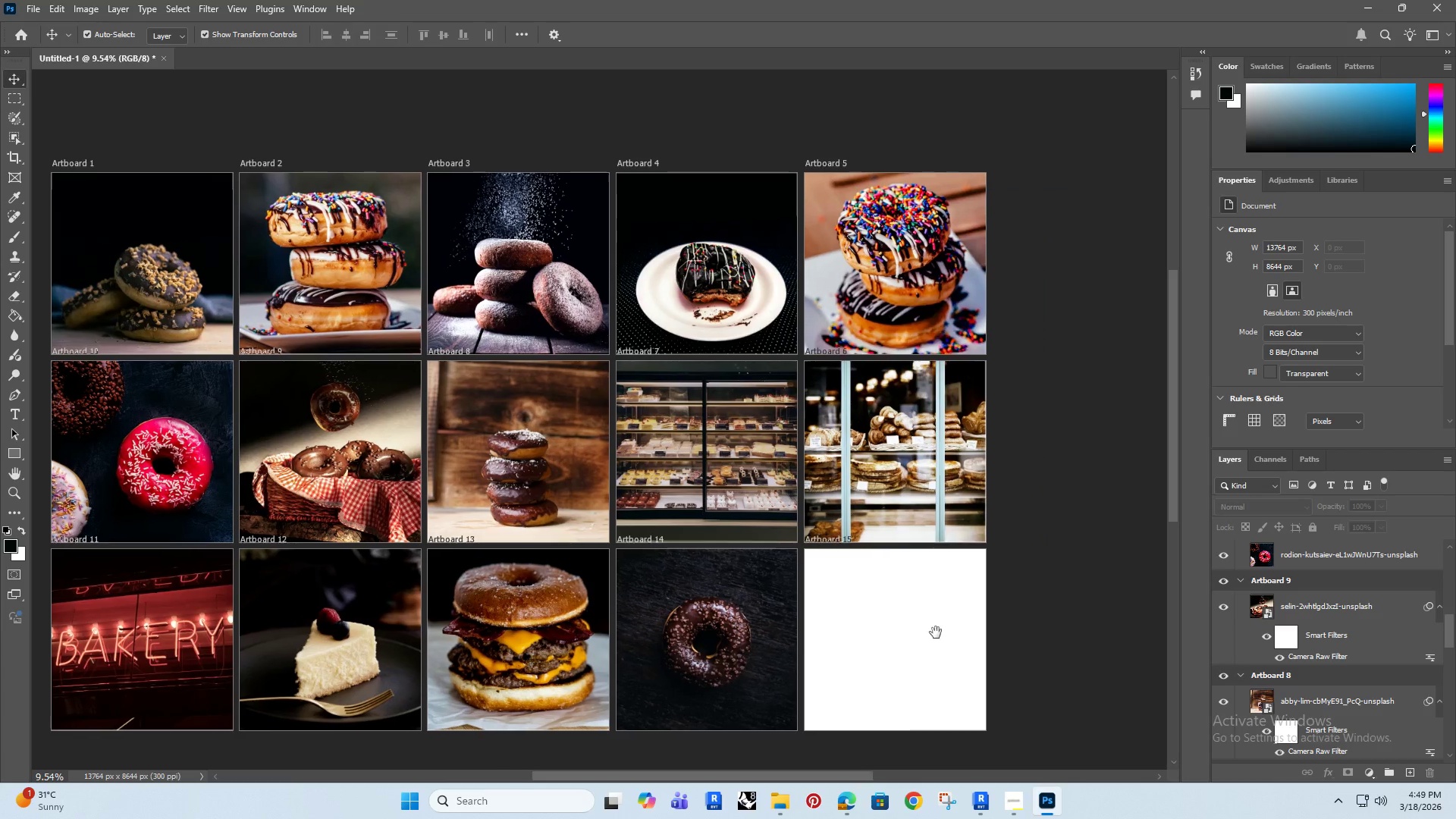 
hold_key(key=Space, duration=1.52)
 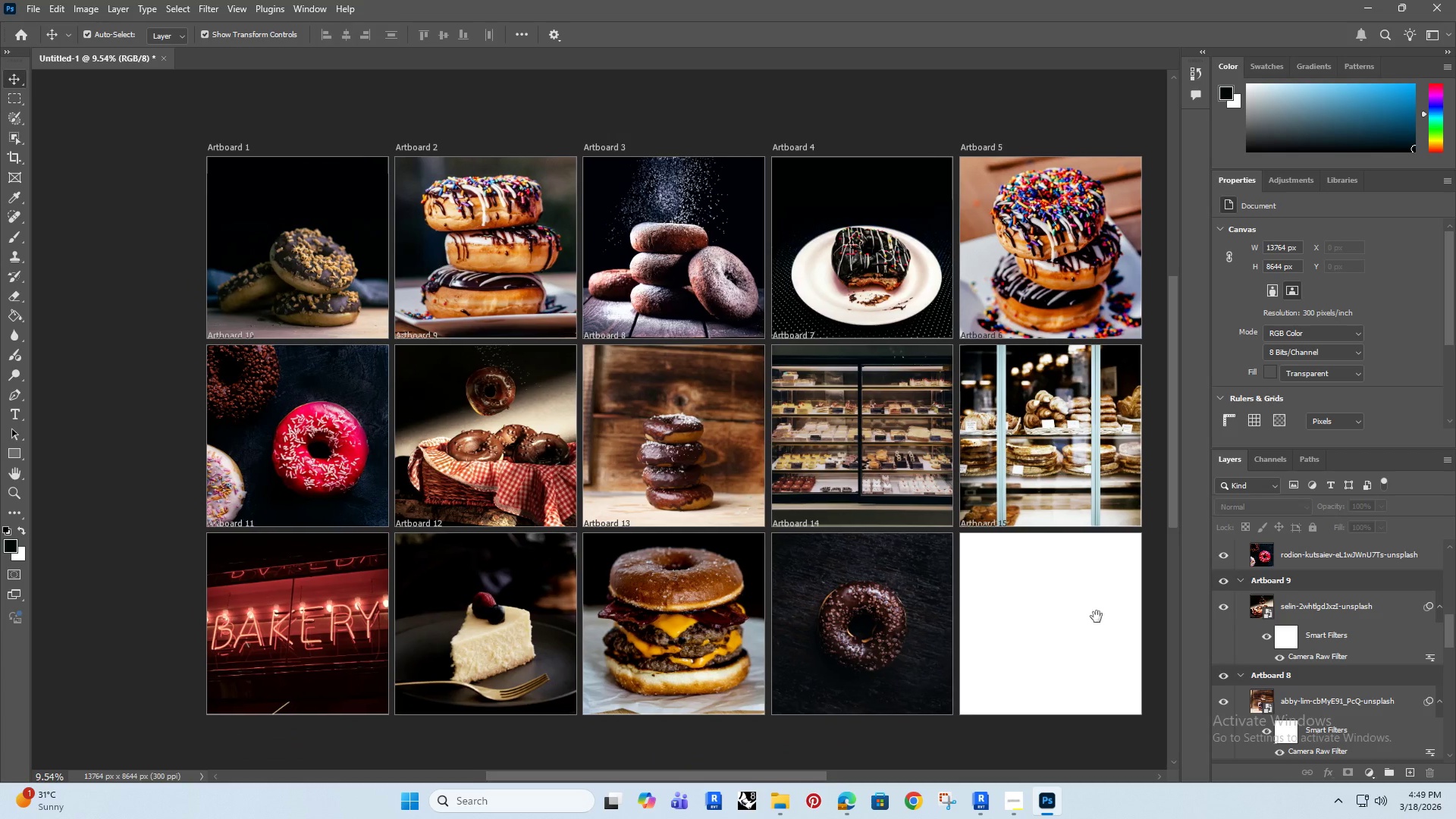 
left_click_drag(start_coordinate=[1124, 632], to_coordinate=[1113, 610])
 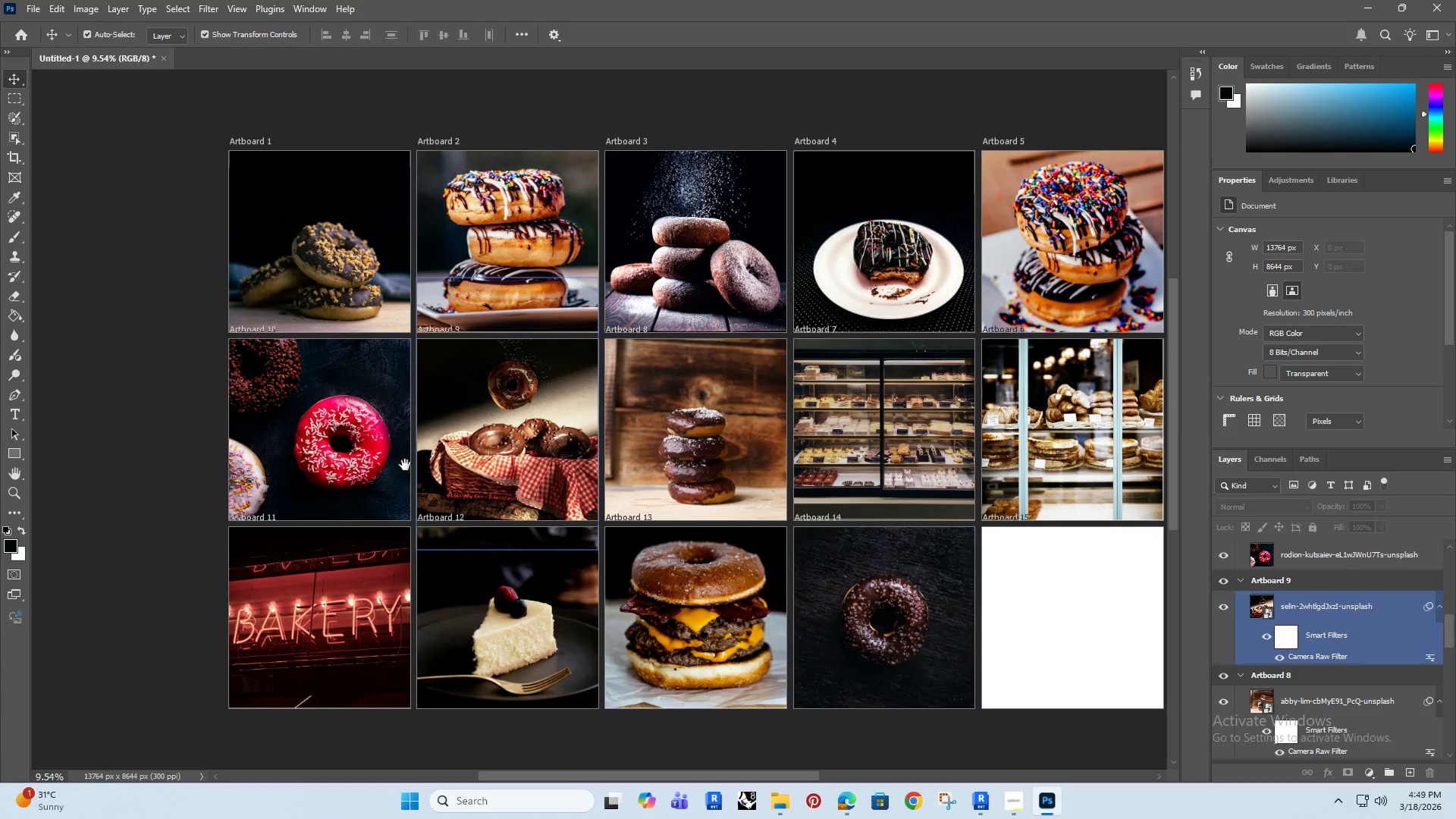 
hold_key(key=Space, duration=1.5)
 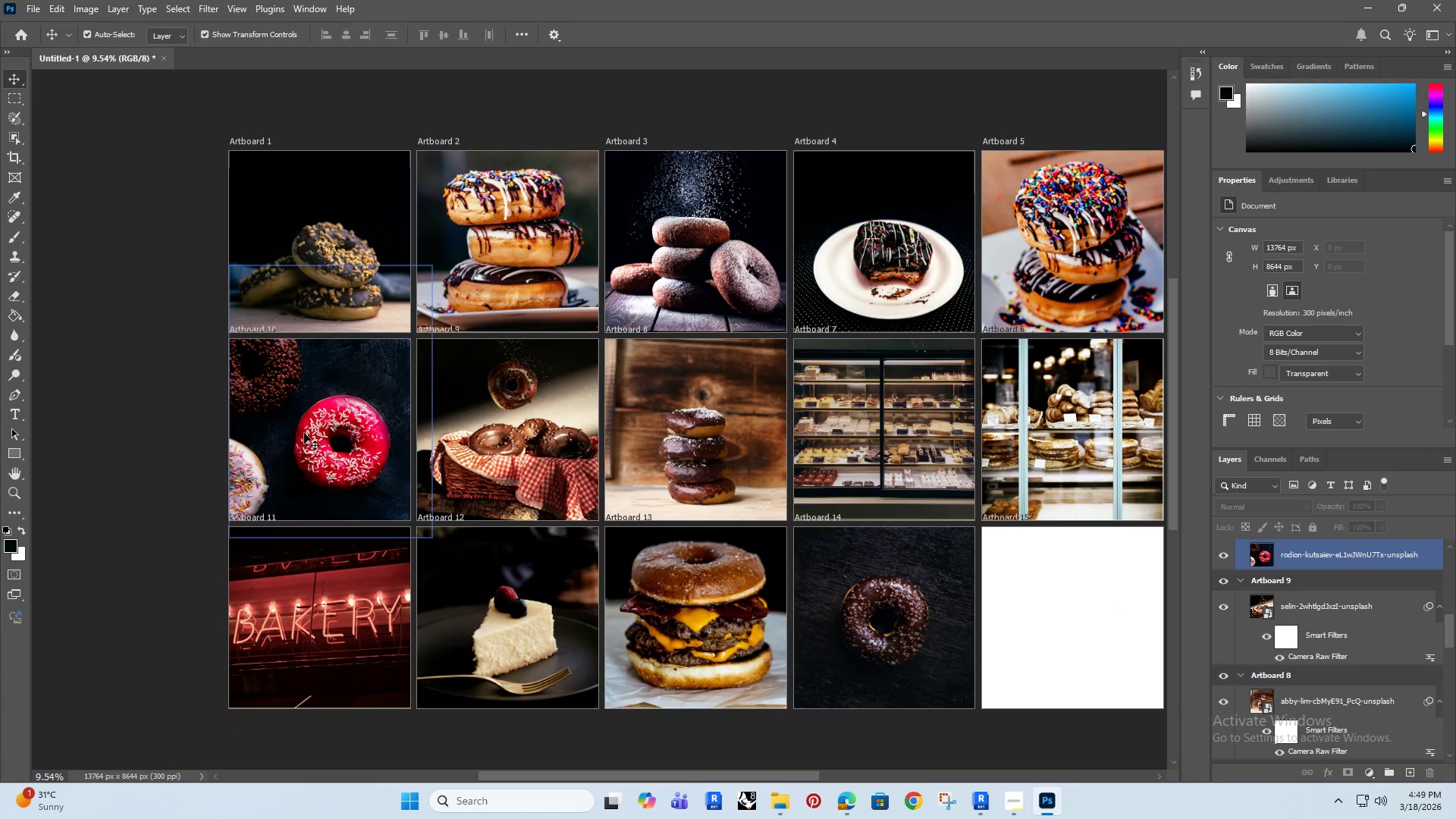 
hold_key(key=Space, duration=0.38)
 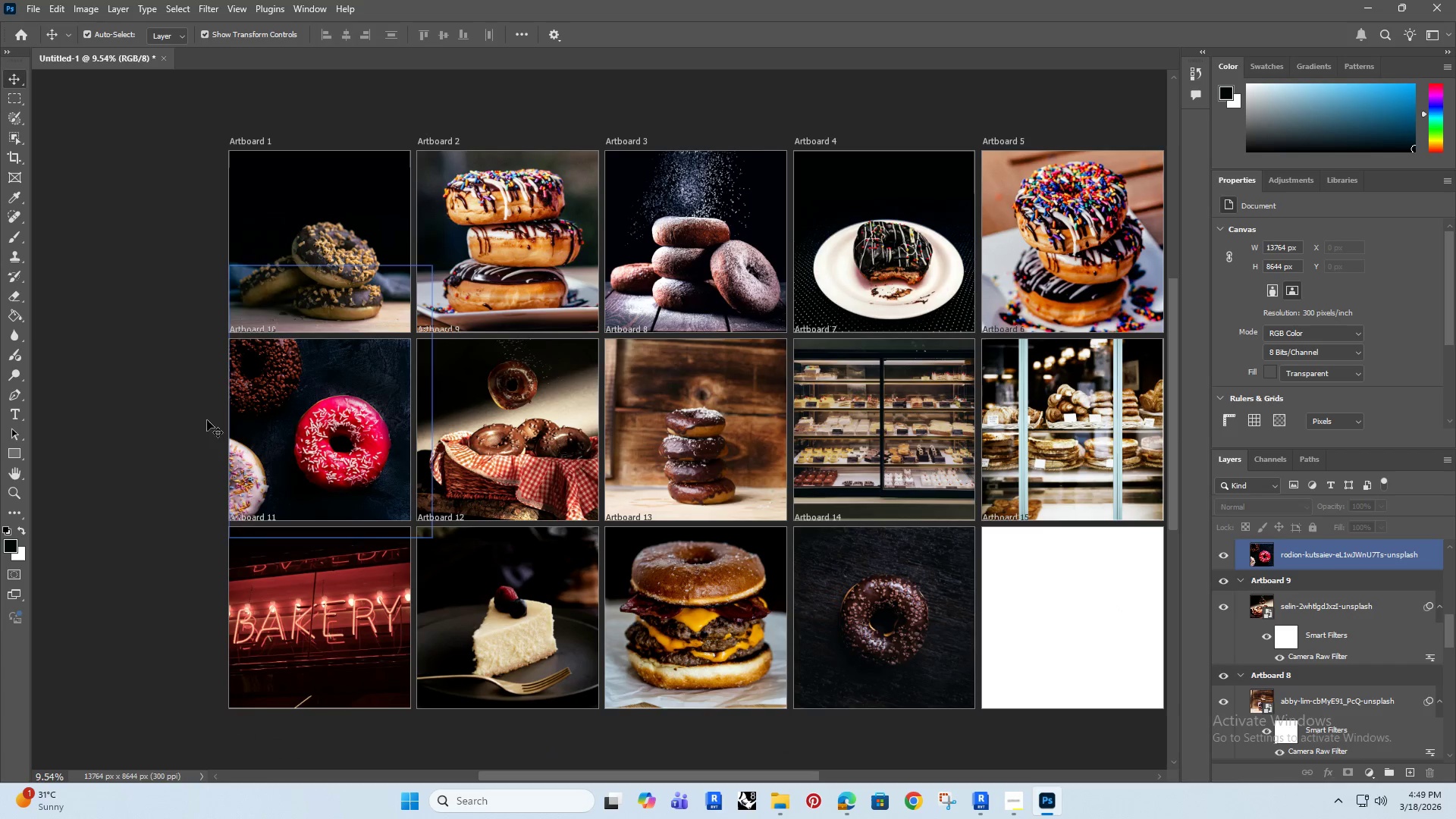 
hold_key(key=AltRight, duration=0.56)
scroll: coordinate [163, 406], scroll_direction: up, amount: 5.0
 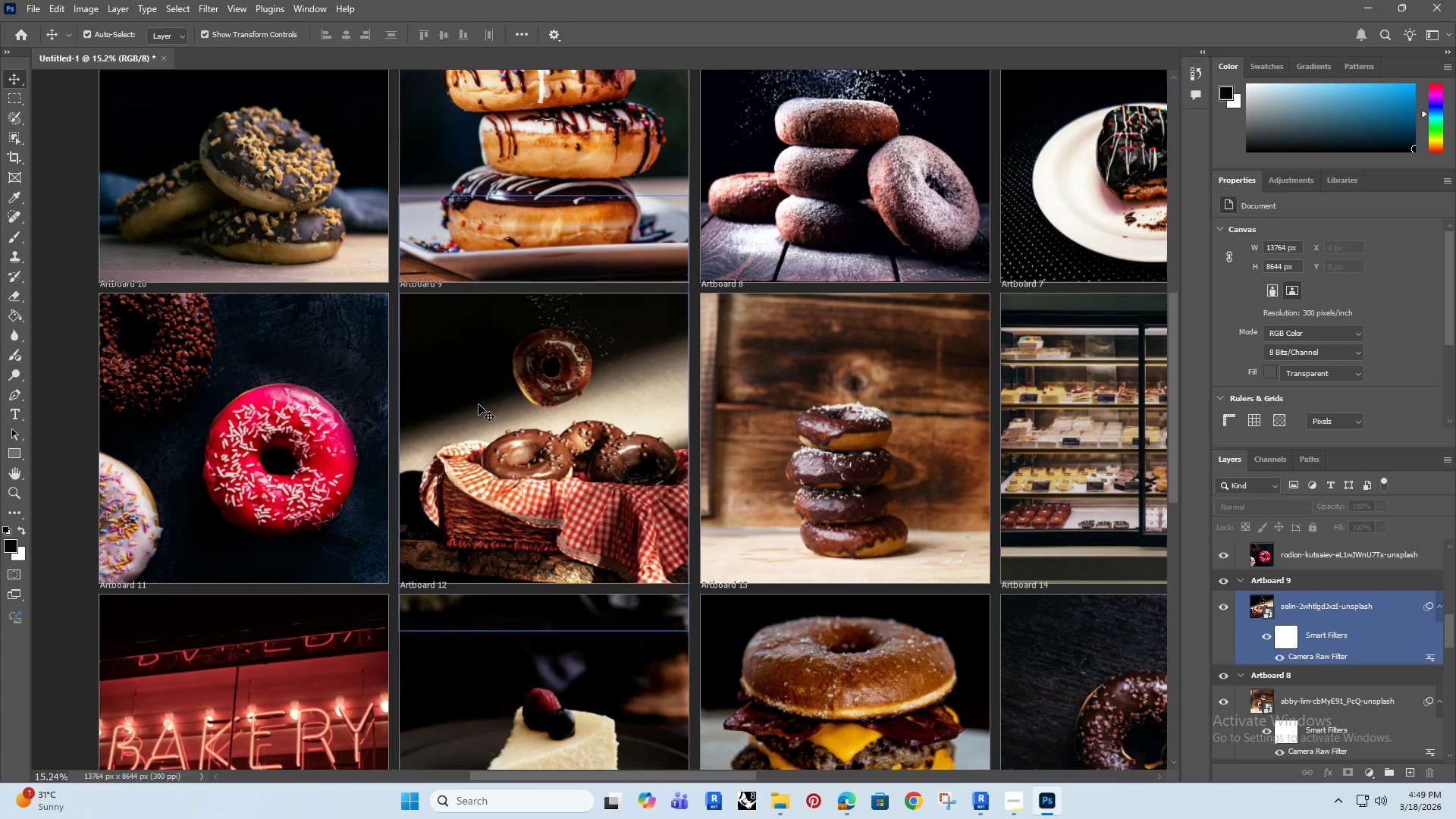 
left_click([479, 404])
 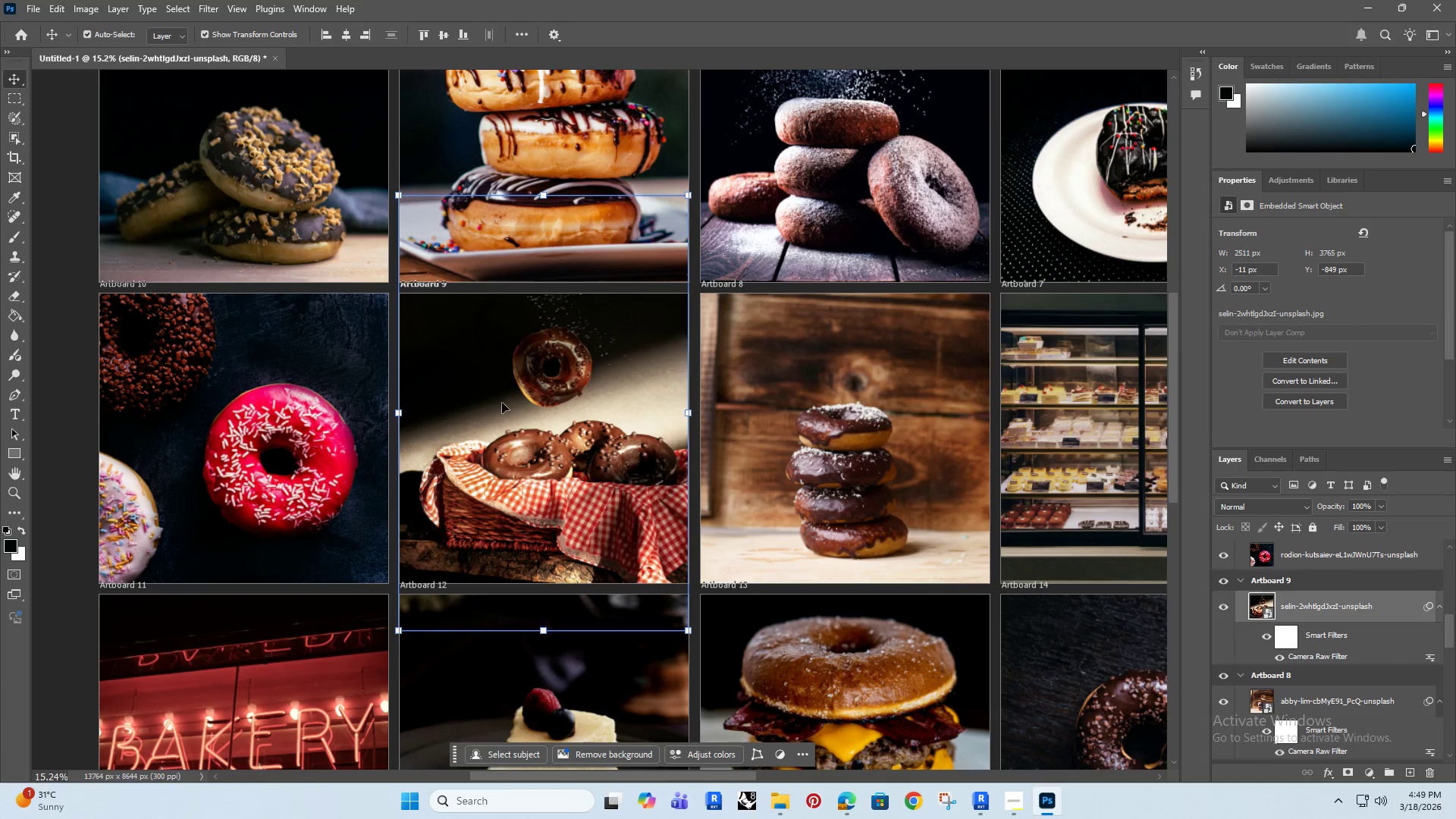 
wait(5.08)
 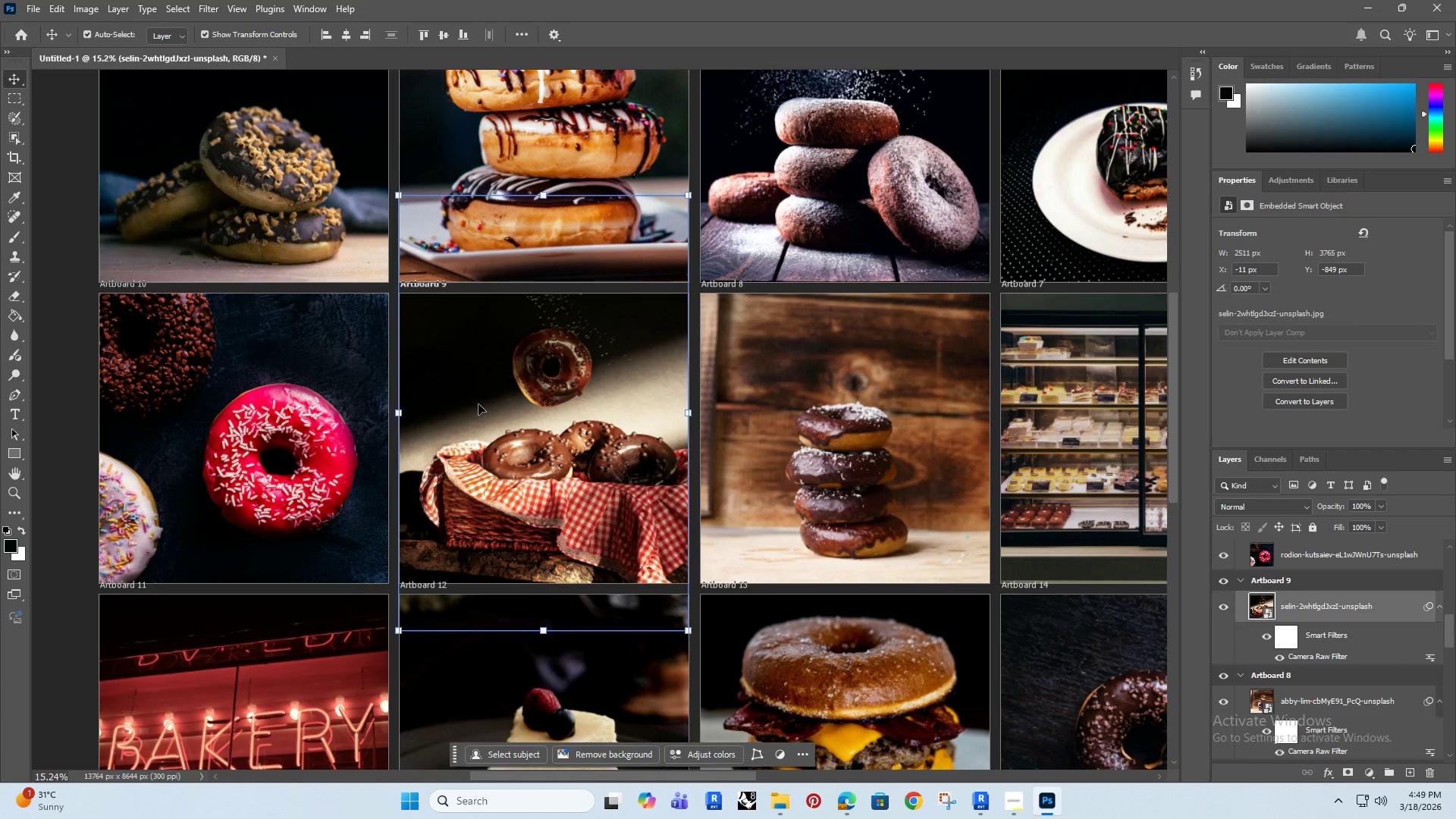 
hold_key(key=AltRight, duration=0.48)
scroll: coordinate [574, 513], scroll_direction: down, amount: 5.0
 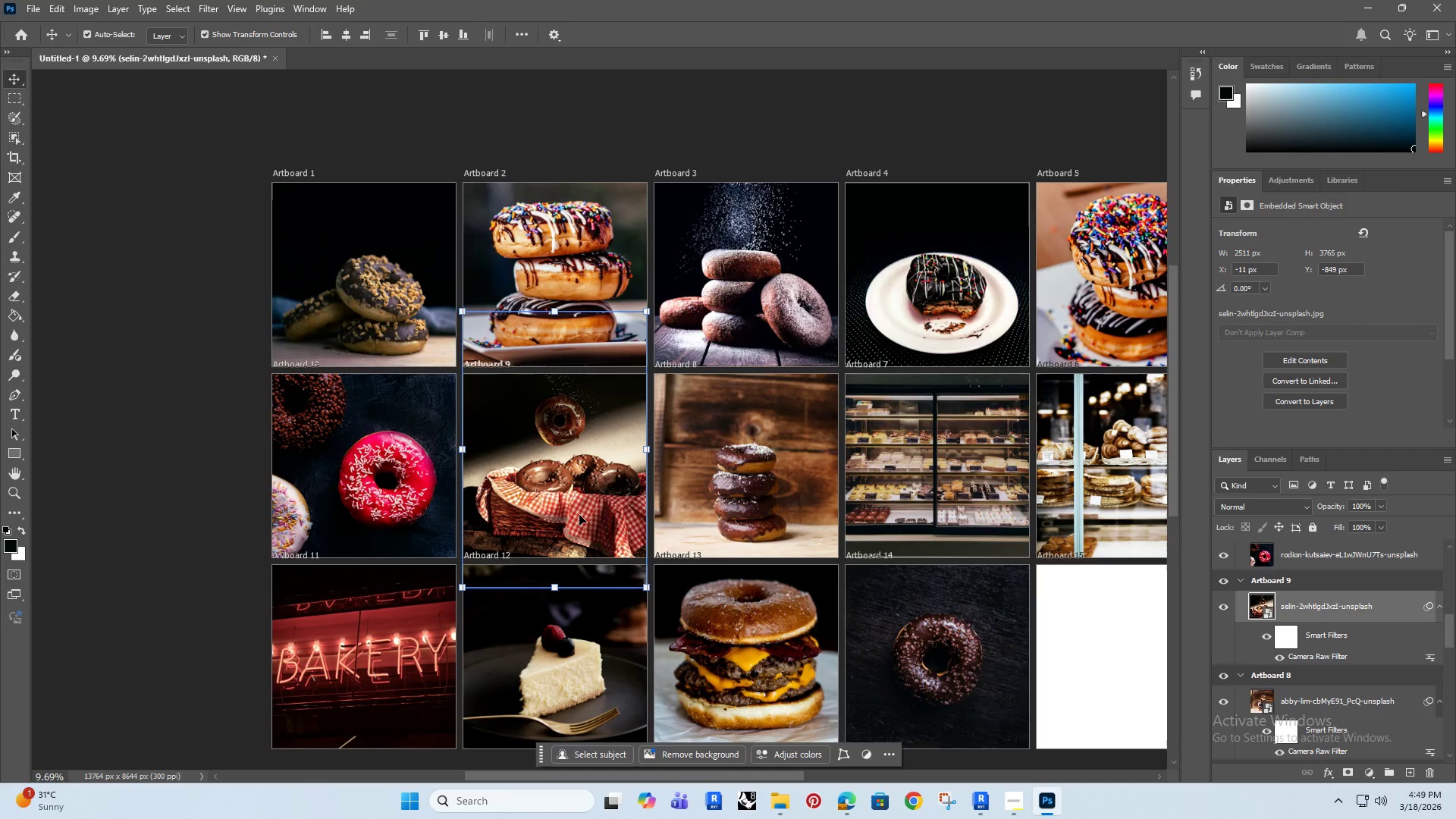 
hold_key(key=AltRight, duration=0.64)
 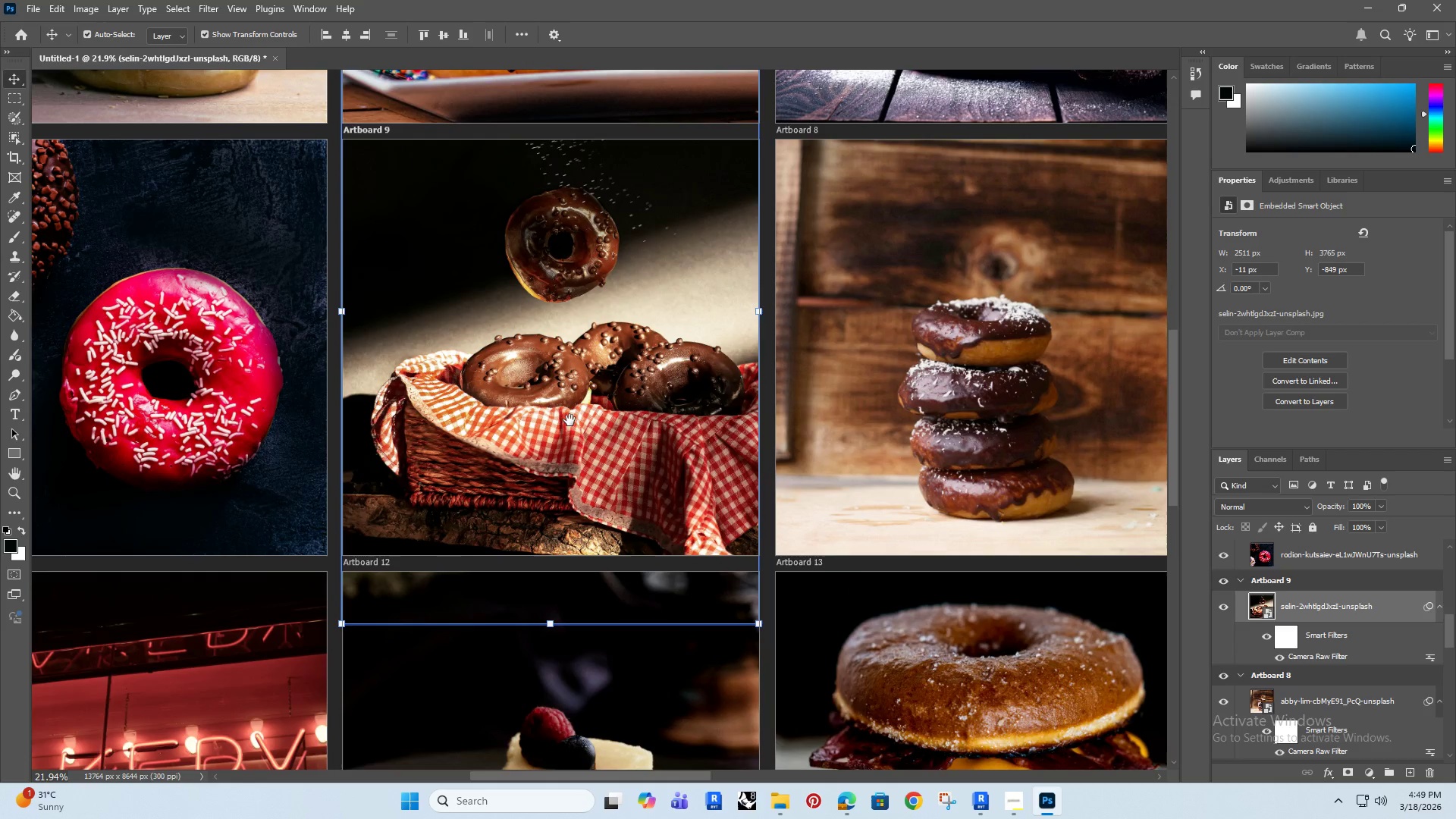 
hold_key(key=Space, duration=1.5)
 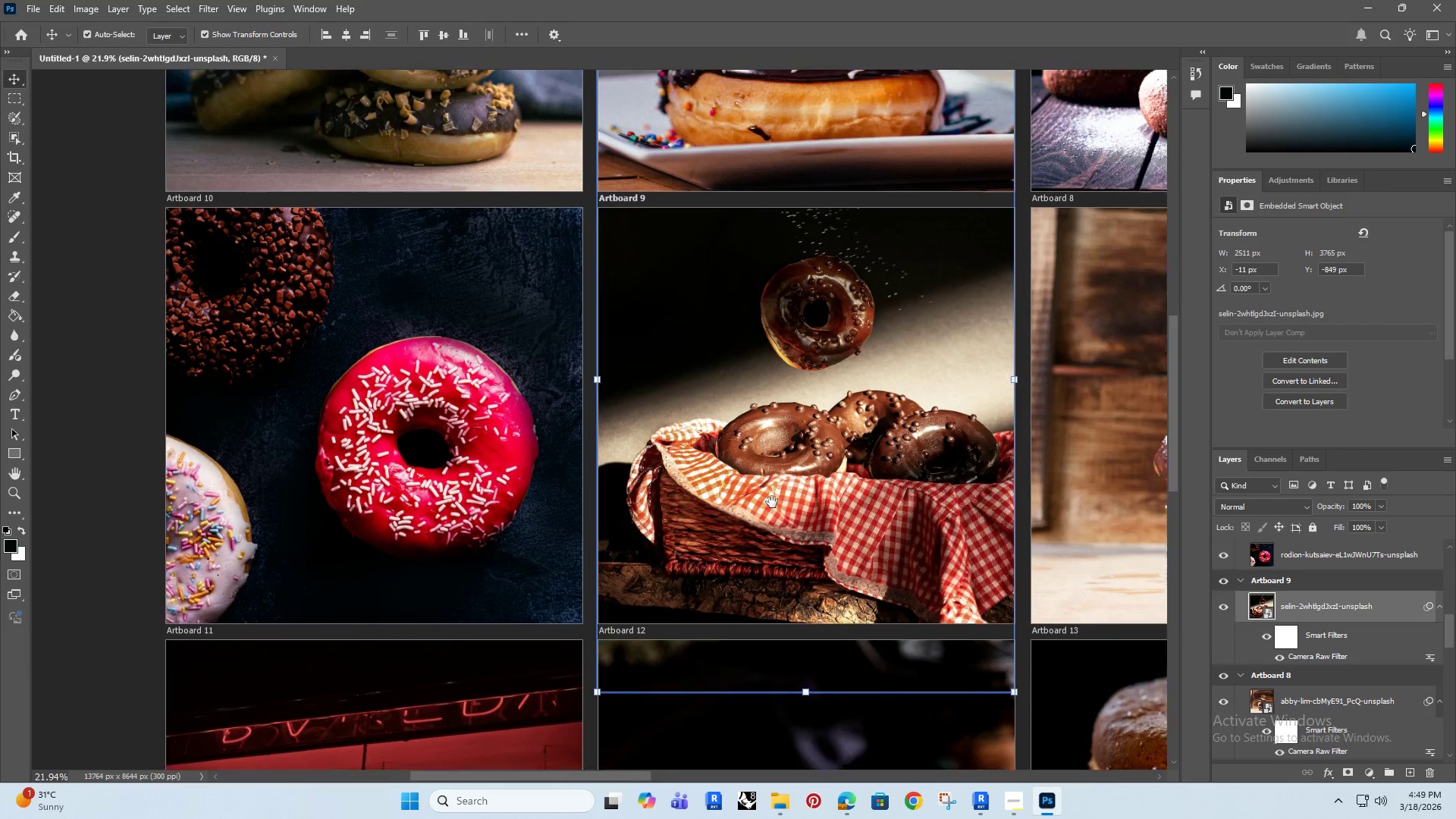 
left_click_drag(start_coordinate=[560, 491], to_coordinate=[710, 503])
 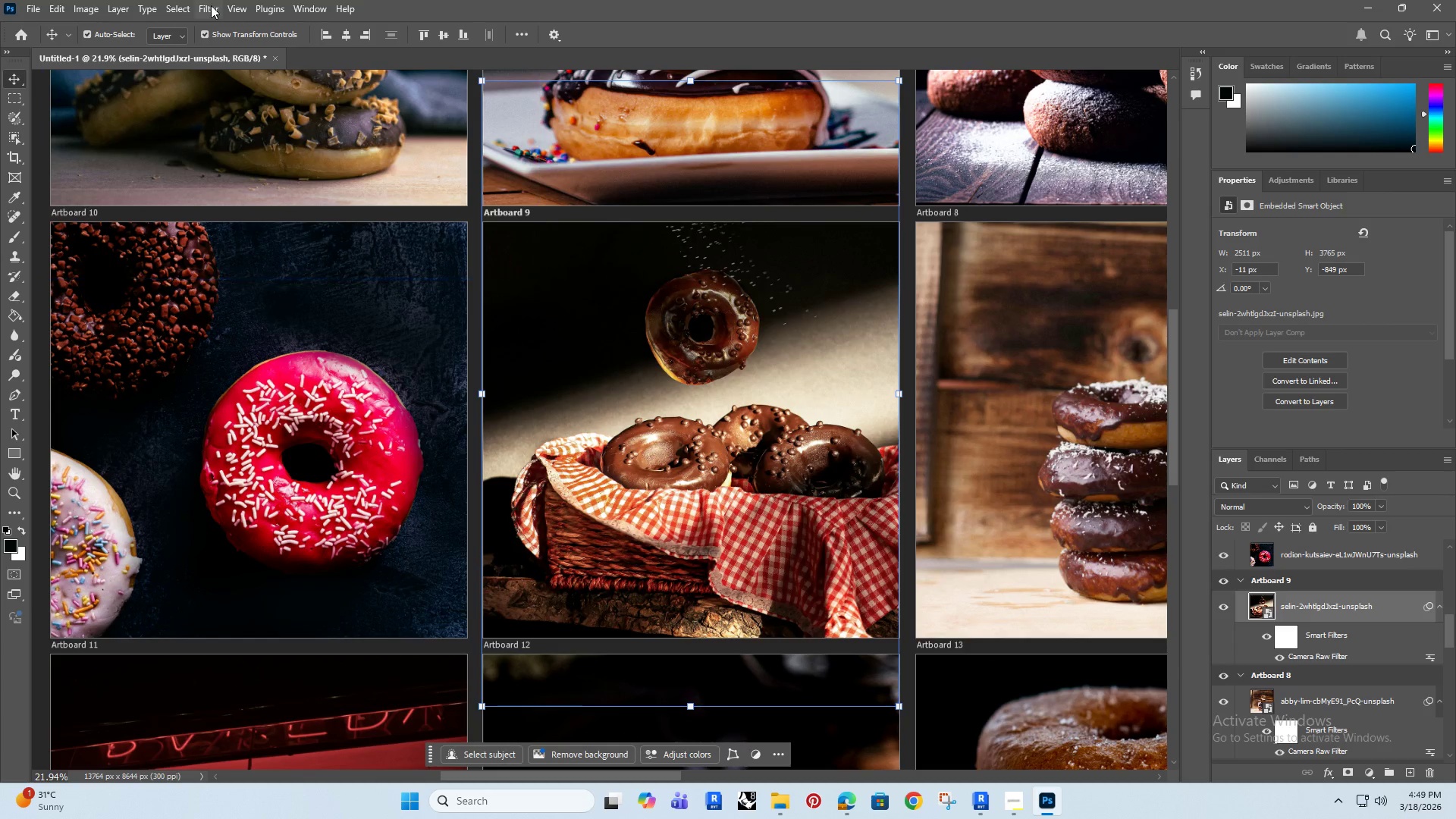 
scroll: coordinate [560, 503], scroll_direction: up, amount: 9.0
 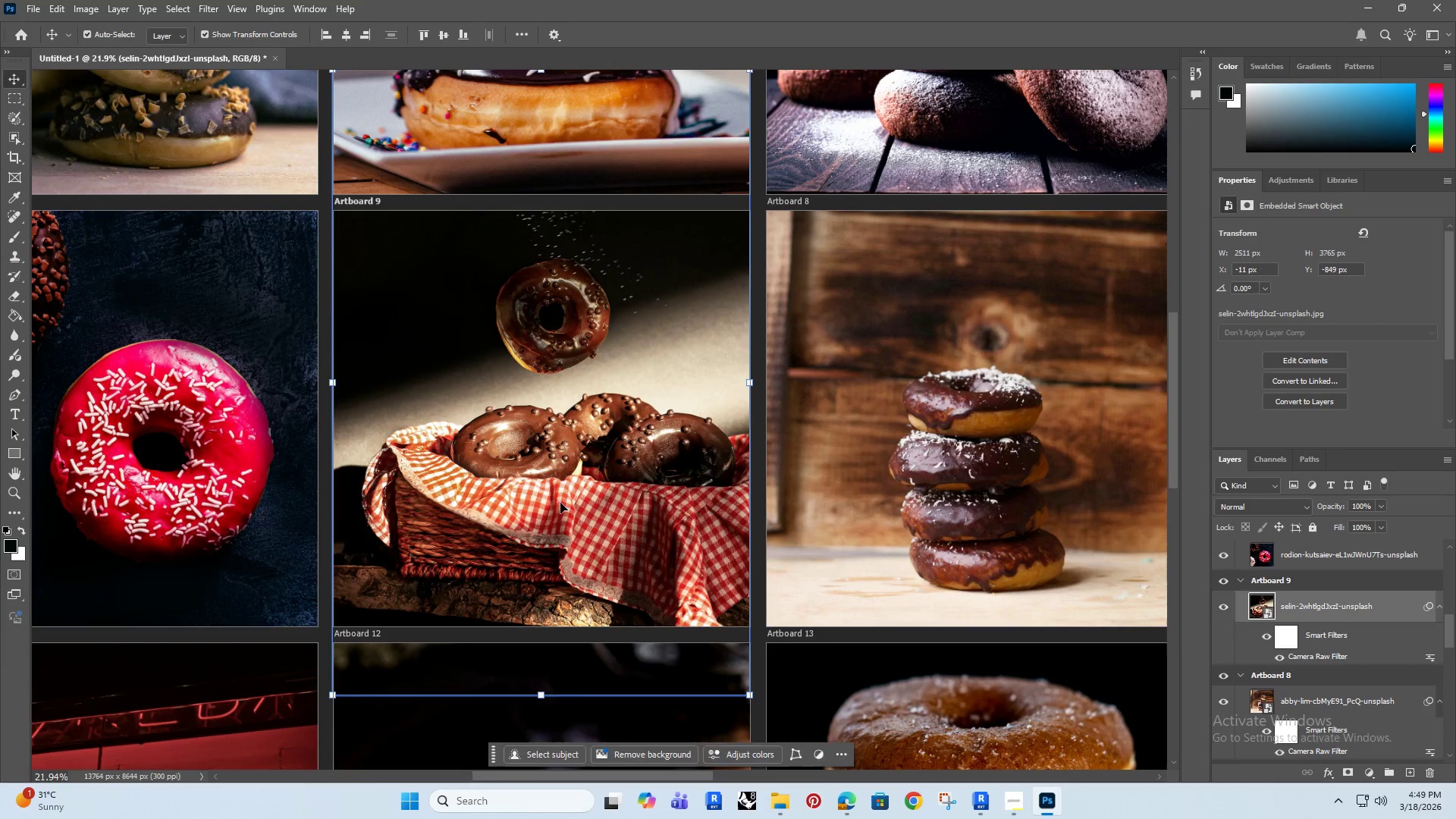 
hold_key(key=Space, duration=1.03)
 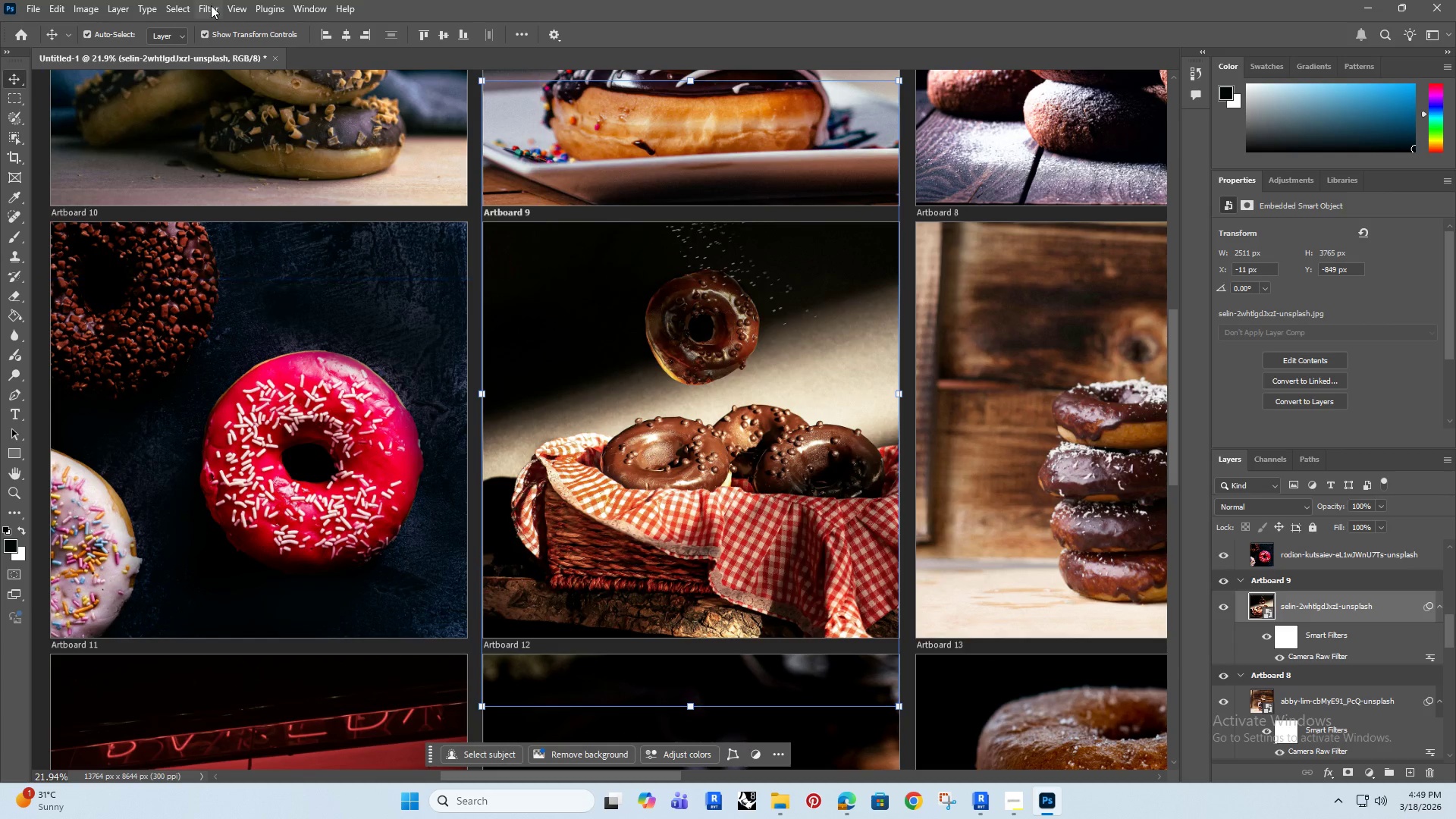 
left_click([209, 4])
 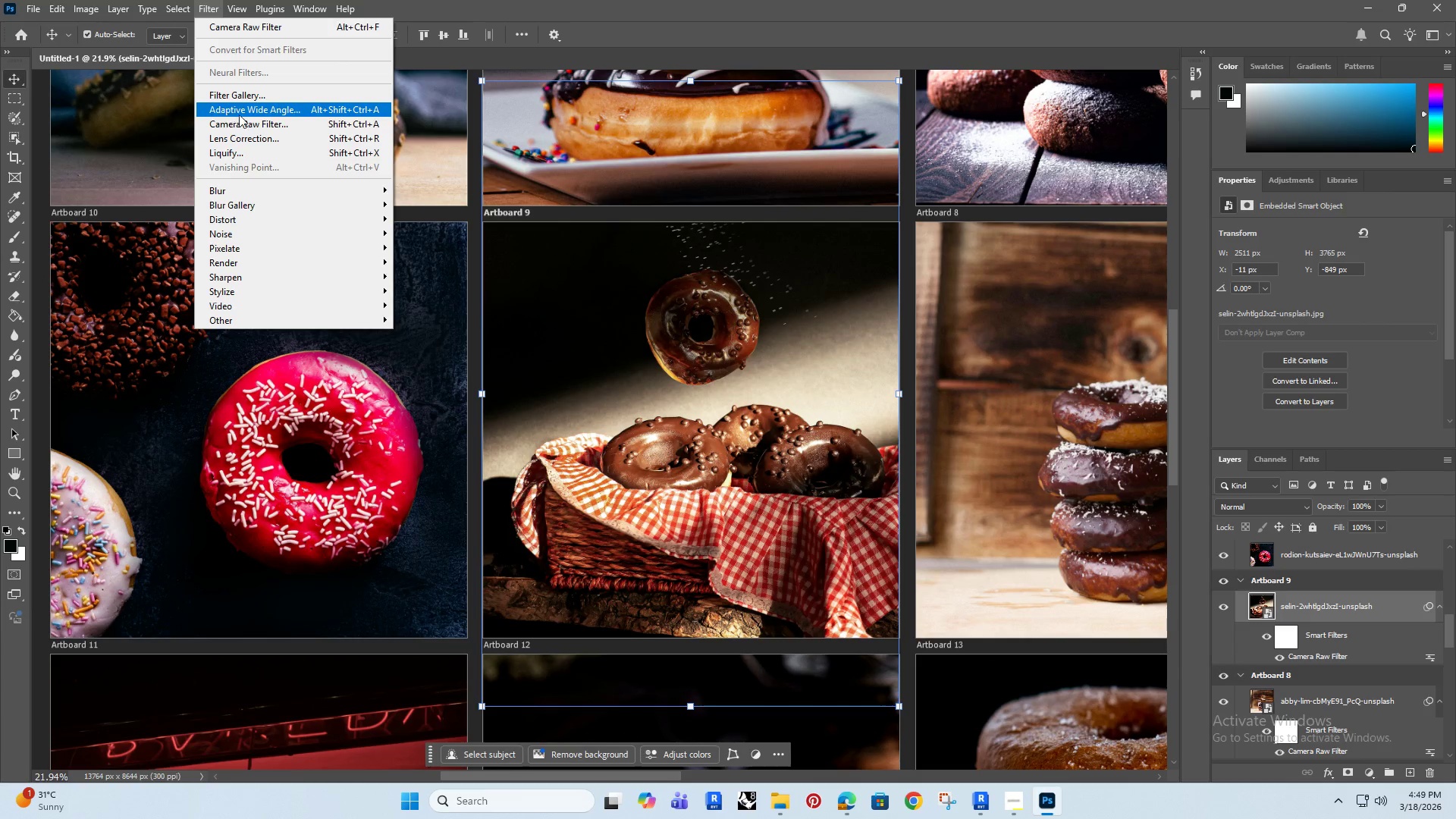 
left_click([253, 118])
 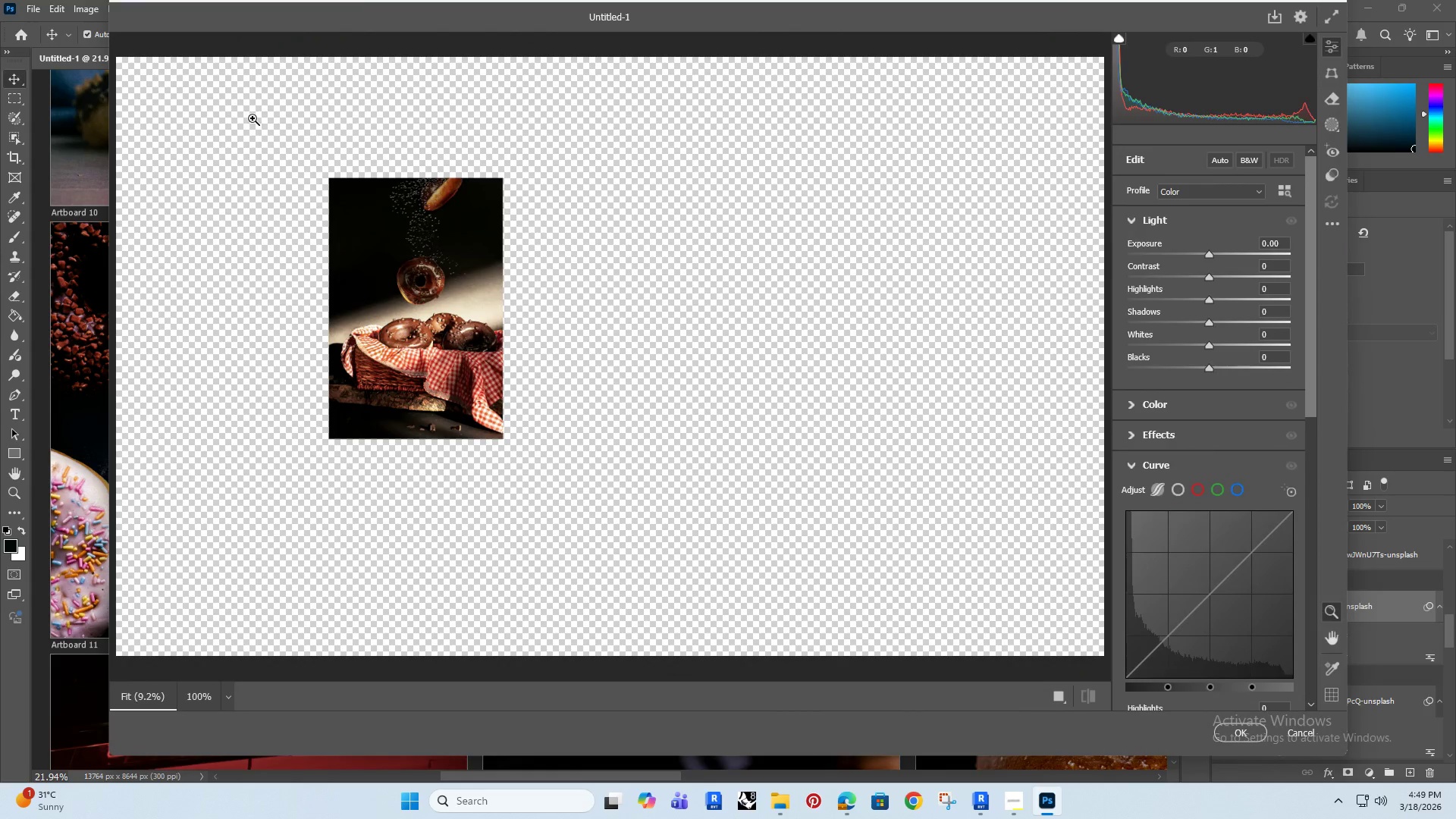 
wait(10.75)
 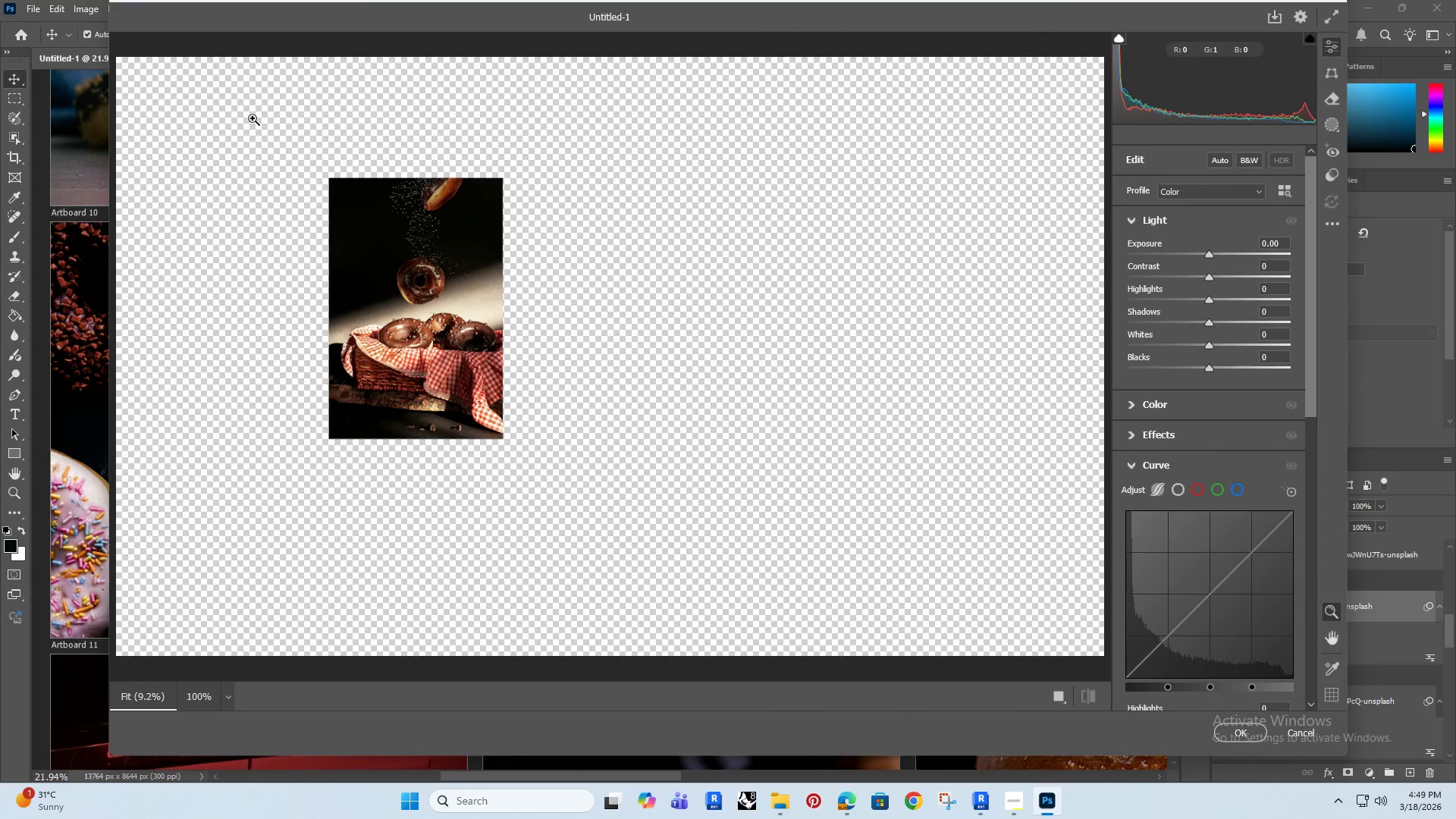 
left_click_drag(start_coordinate=[406, 308], to_coordinate=[541, 272])
 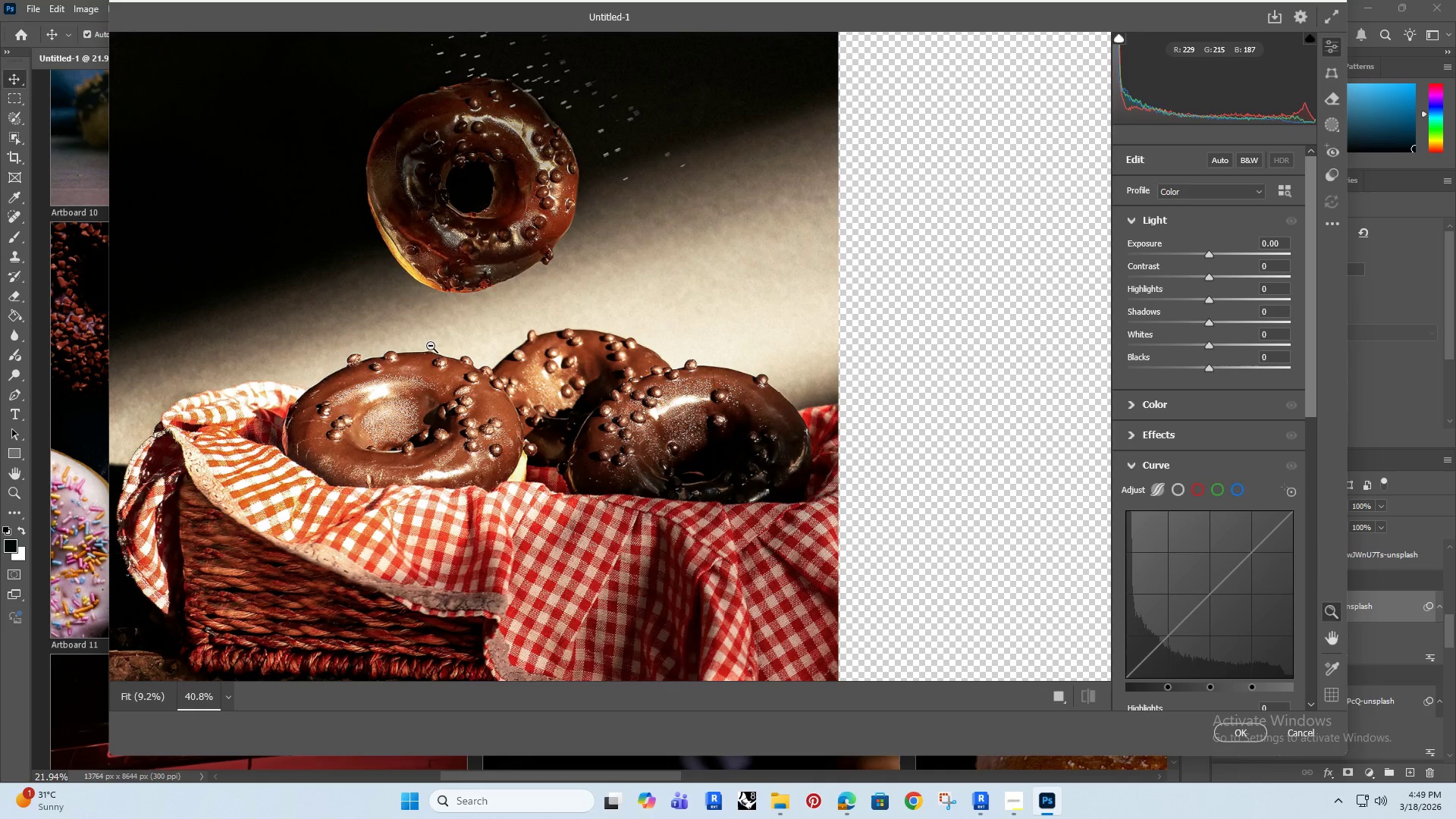 
hold_key(key=Space, duration=1.16)
 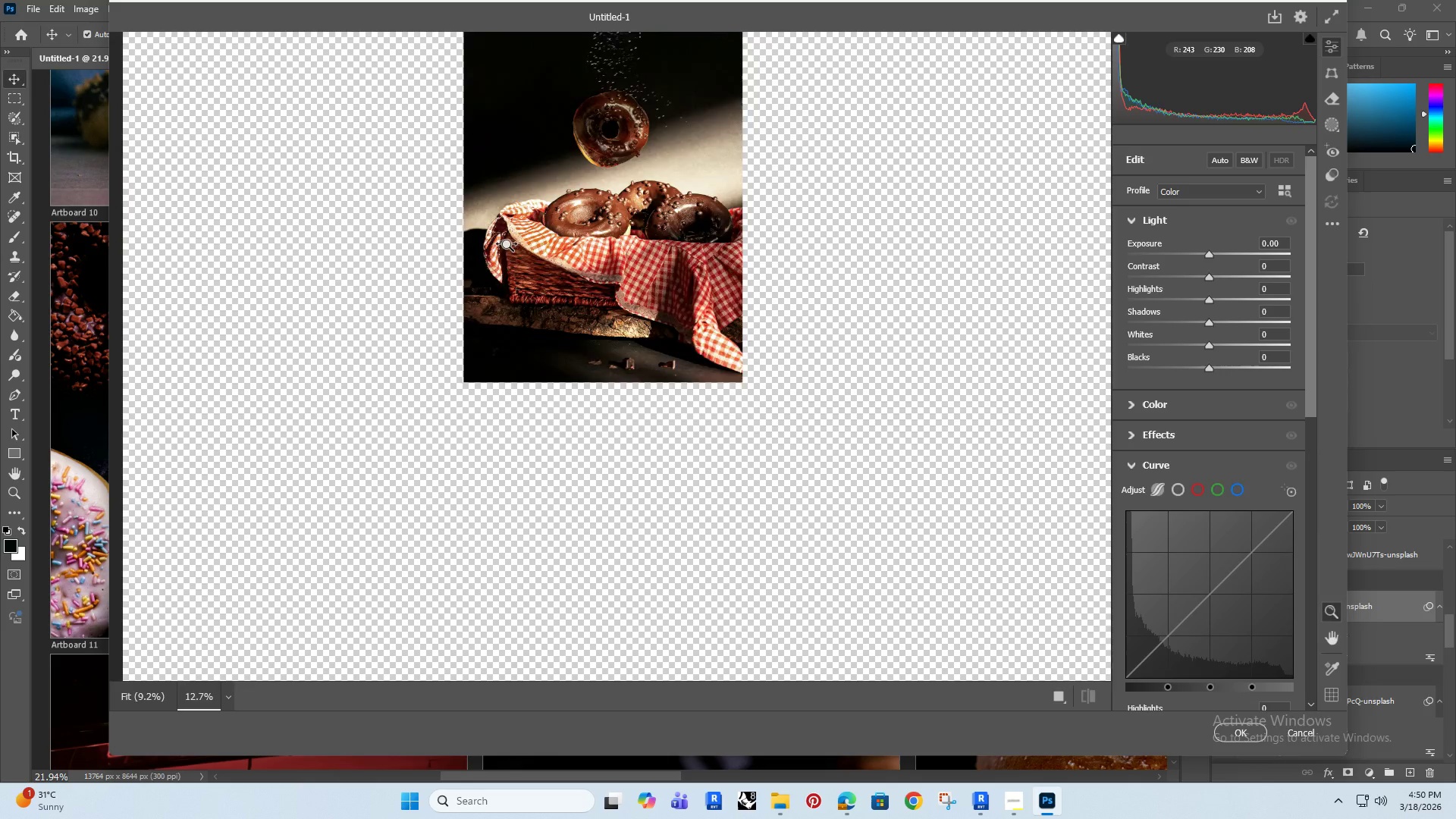 
left_click_drag(start_coordinate=[440, 321], to_coordinate=[573, 162])
 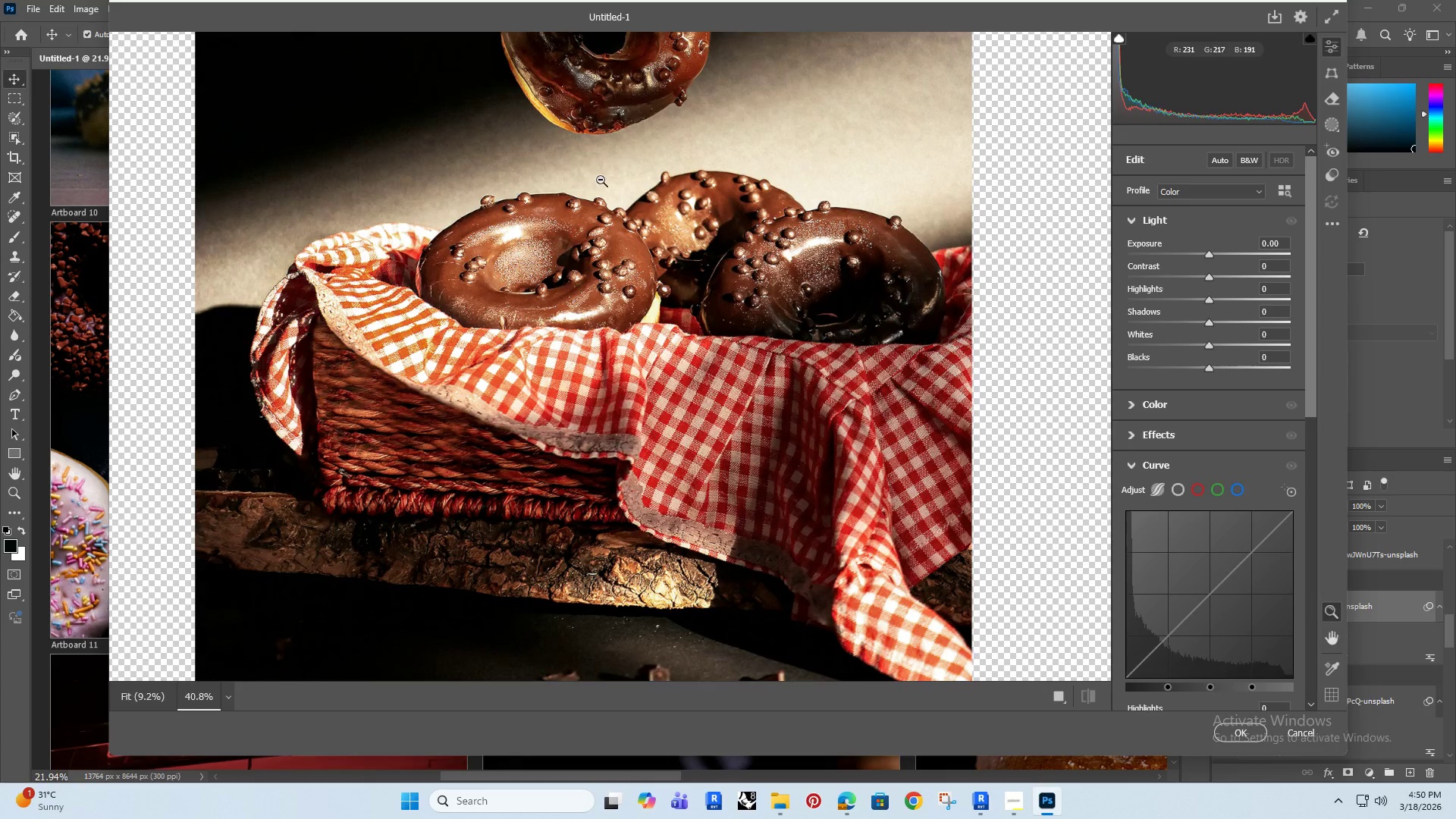 
left_click_drag(start_coordinate=[615, 187], to_coordinate=[502, 250])
 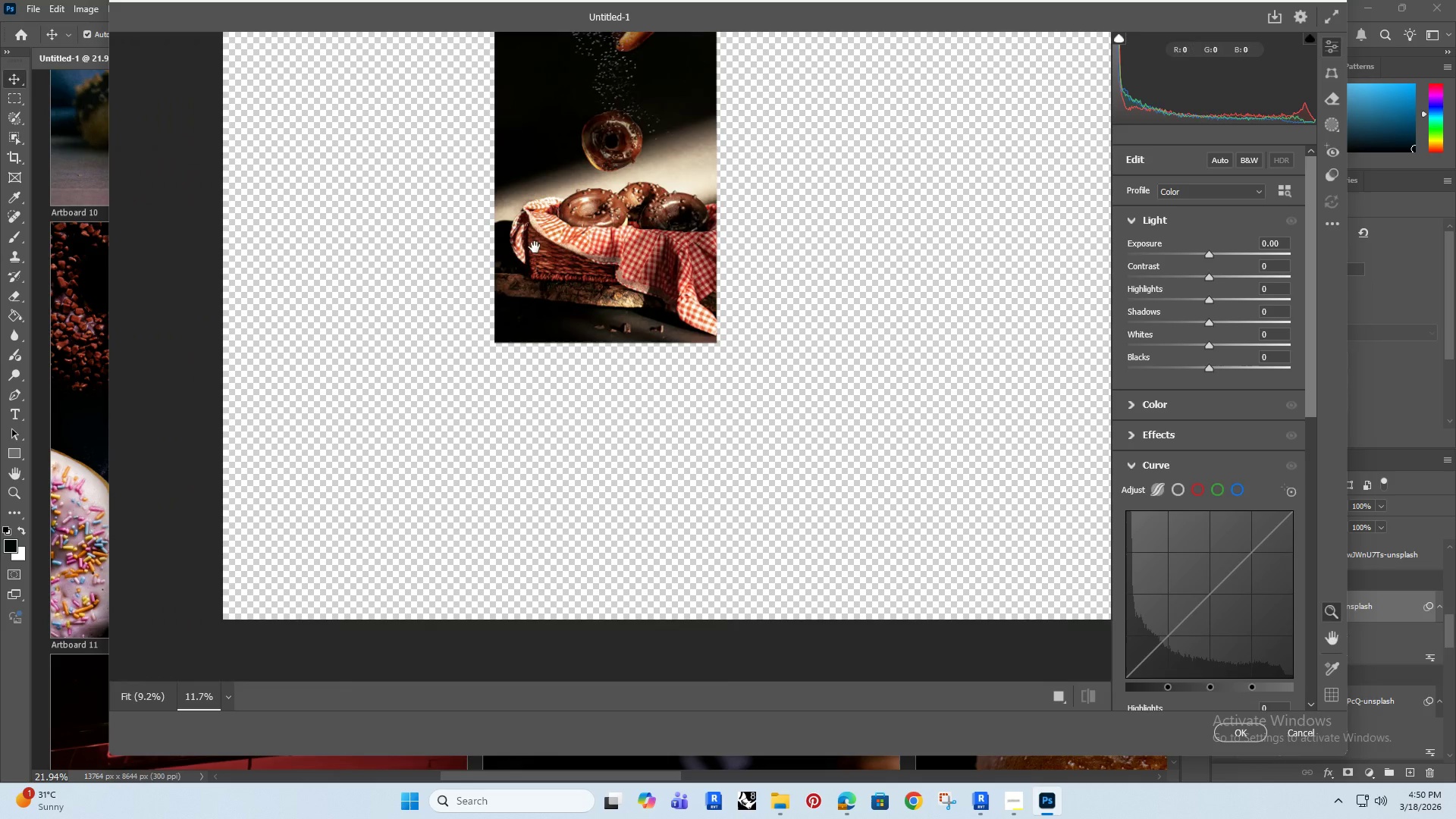 
hold_key(key=Space, duration=0.53)
 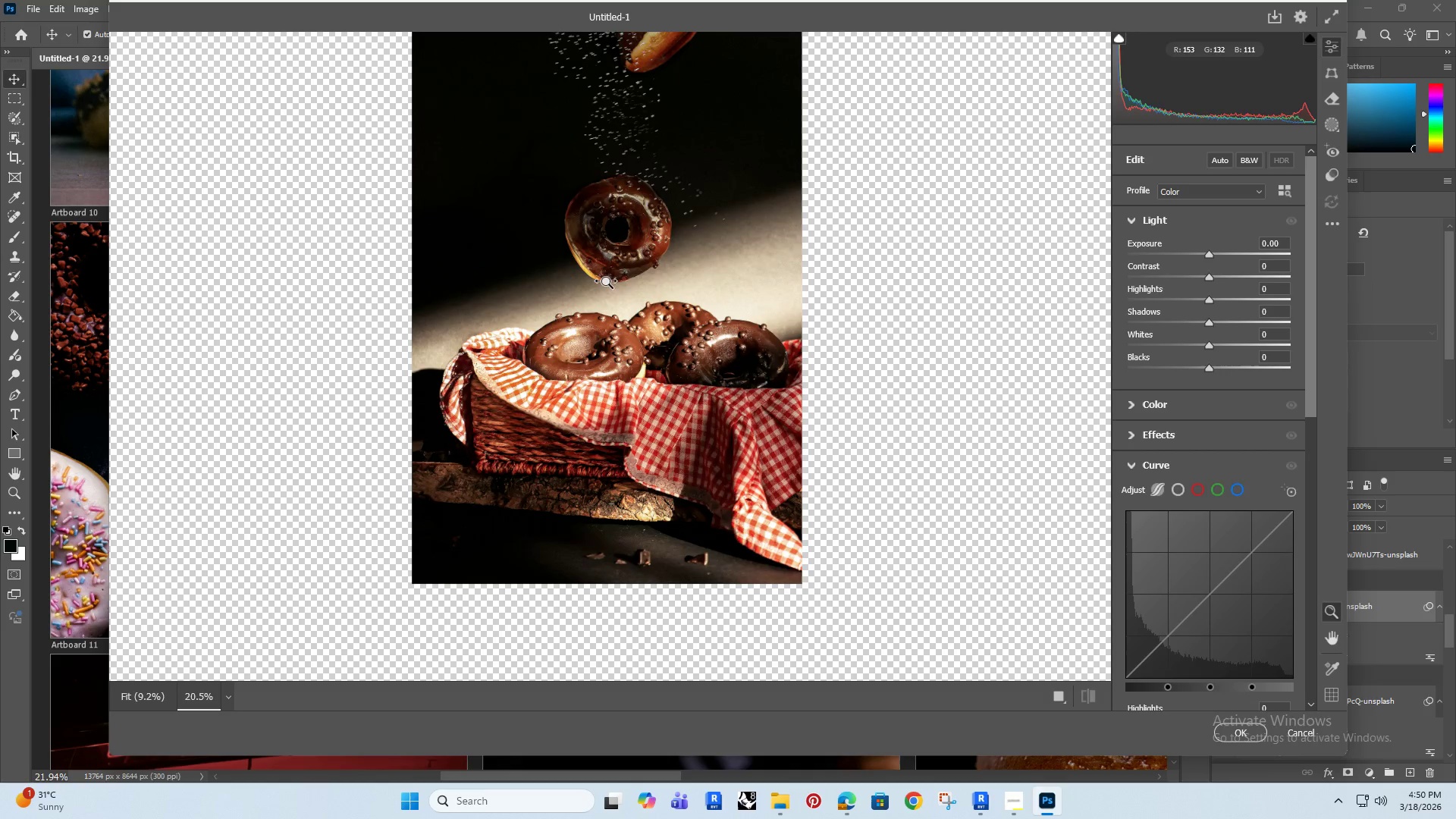 
left_click_drag(start_coordinate=[573, 230], to_coordinate=[552, 350])
 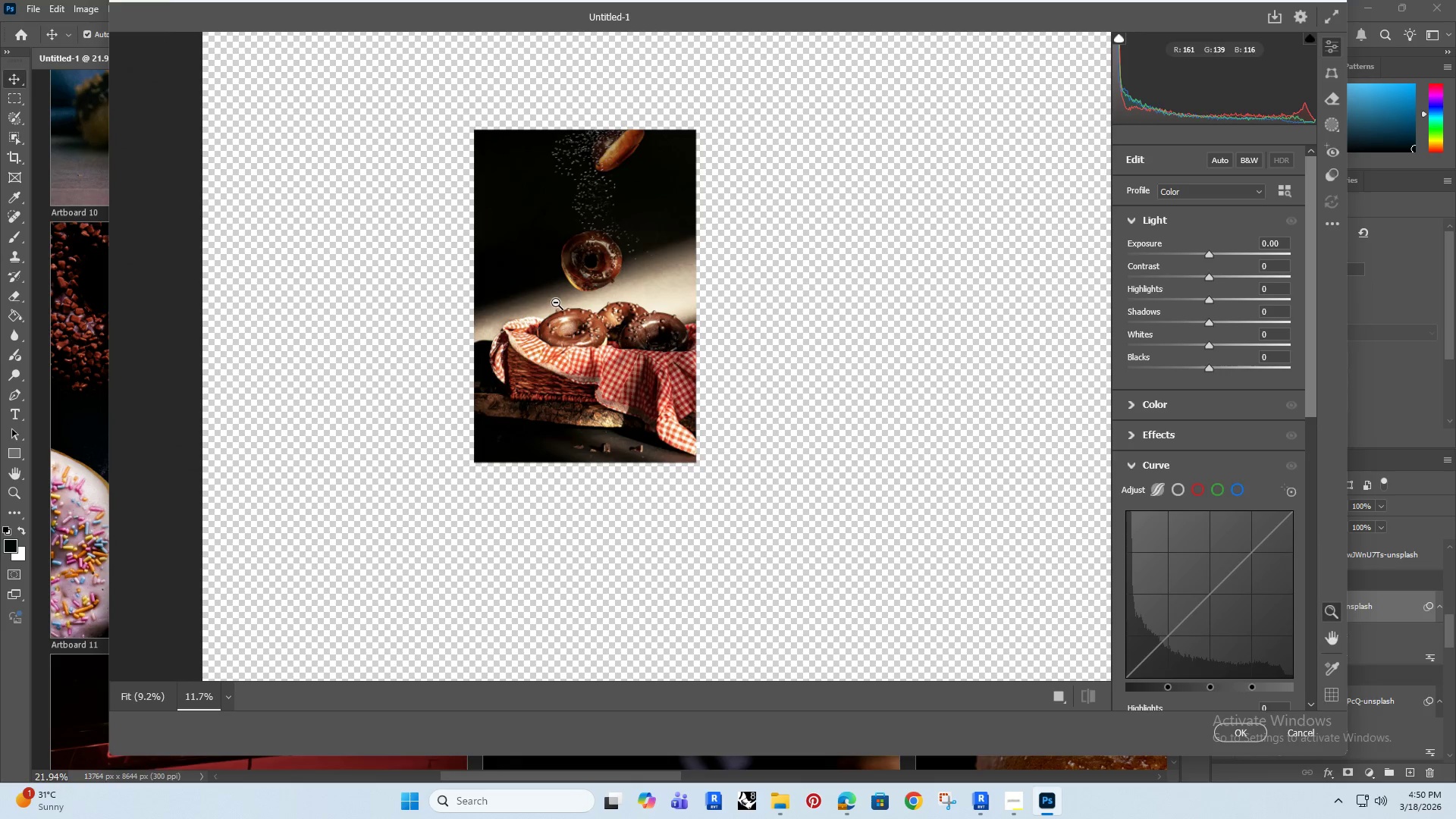 
left_click_drag(start_coordinate=[556, 303], to_coordinate=[607, 282])
 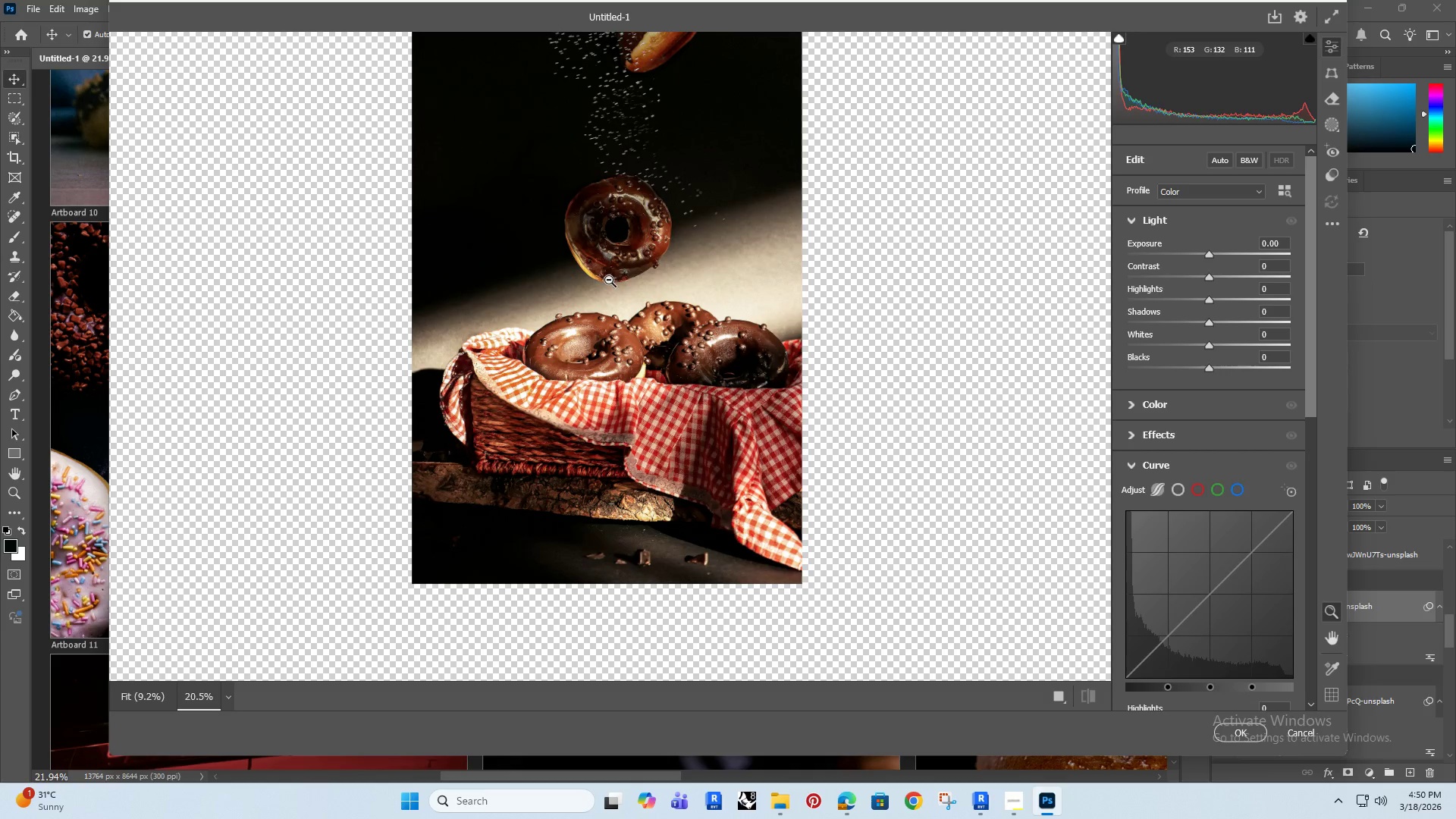 
hold_key(key=Space, duration=0.44)
 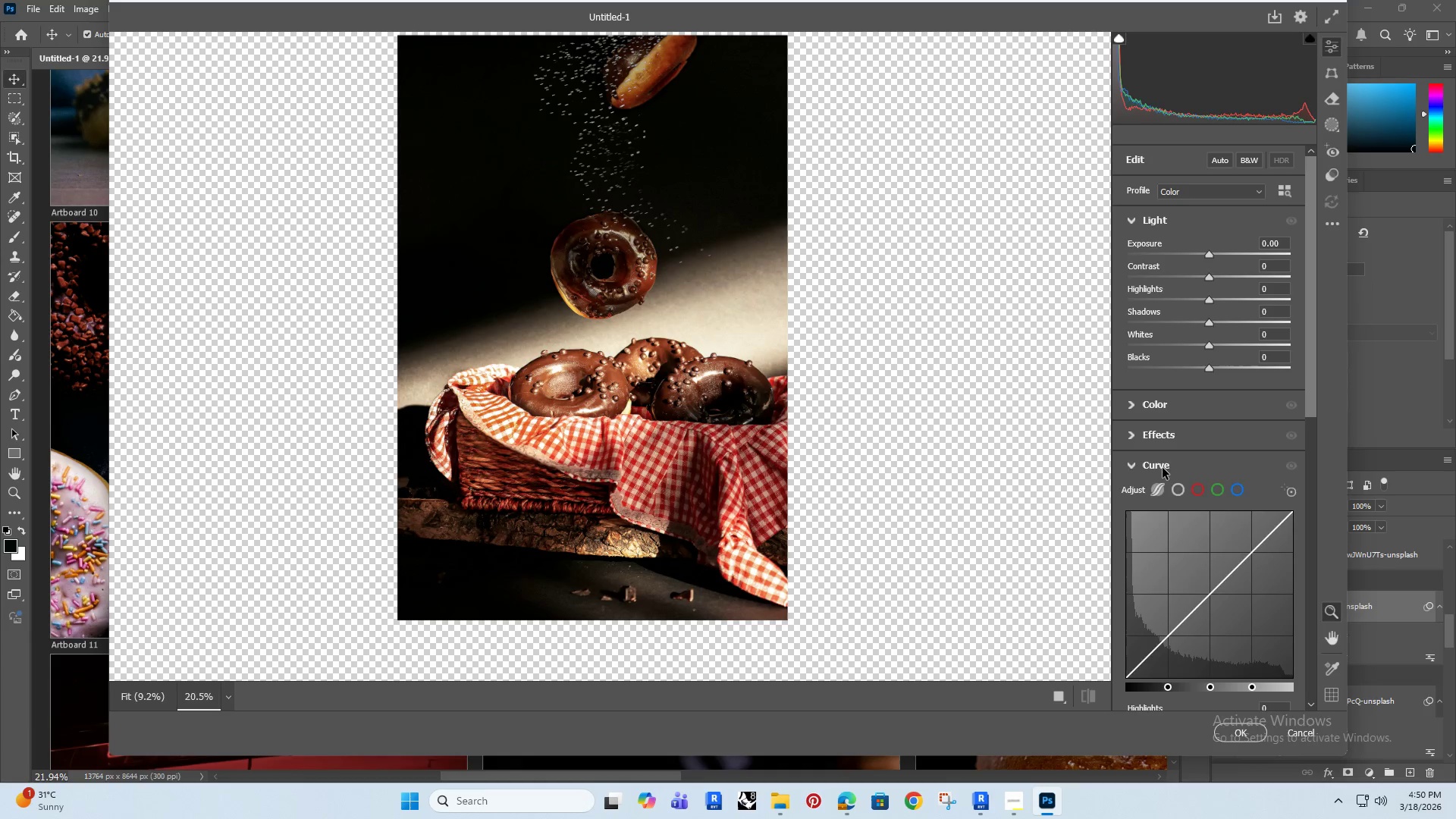 
left_click_drag(start_coordinate=[629, 240], to_coordinate=[615, 276])
 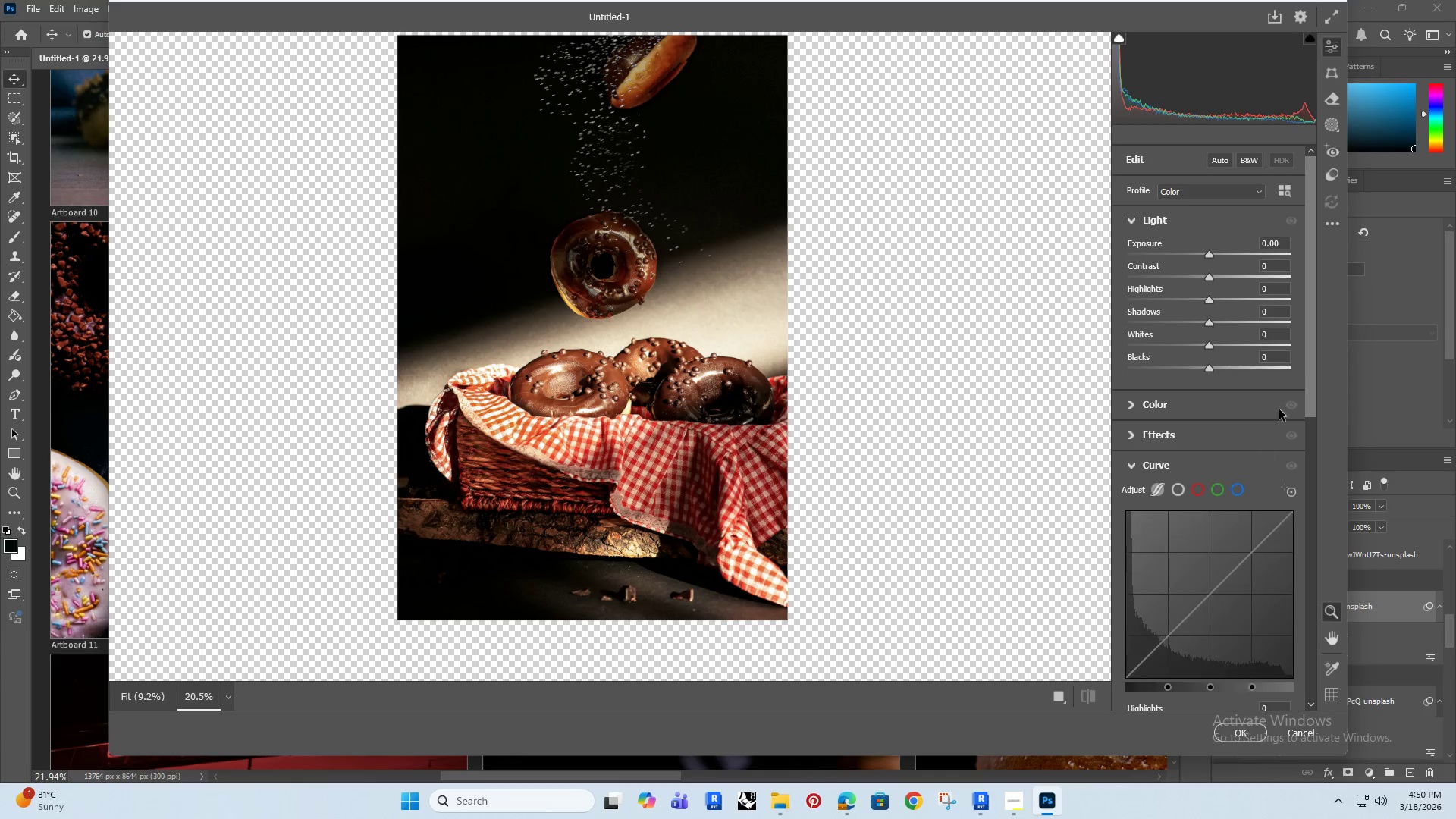 
left_click_drag(start_coordinate=[1310, 341], to_coordinate=[1302, 463])
 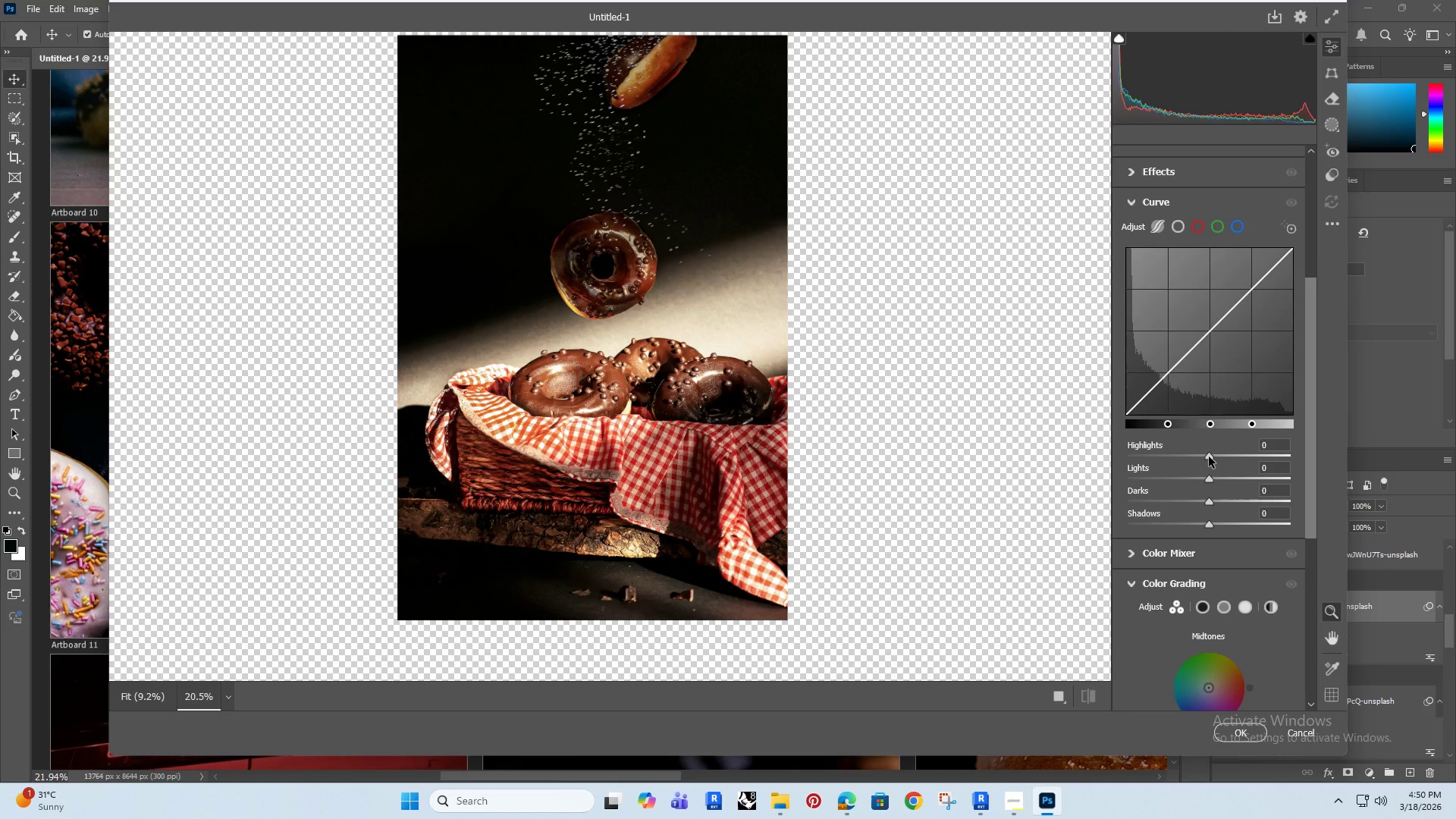 
left_click_drag(start_coordinate=[1209, 457], to_coordinate=[1228, 479])
 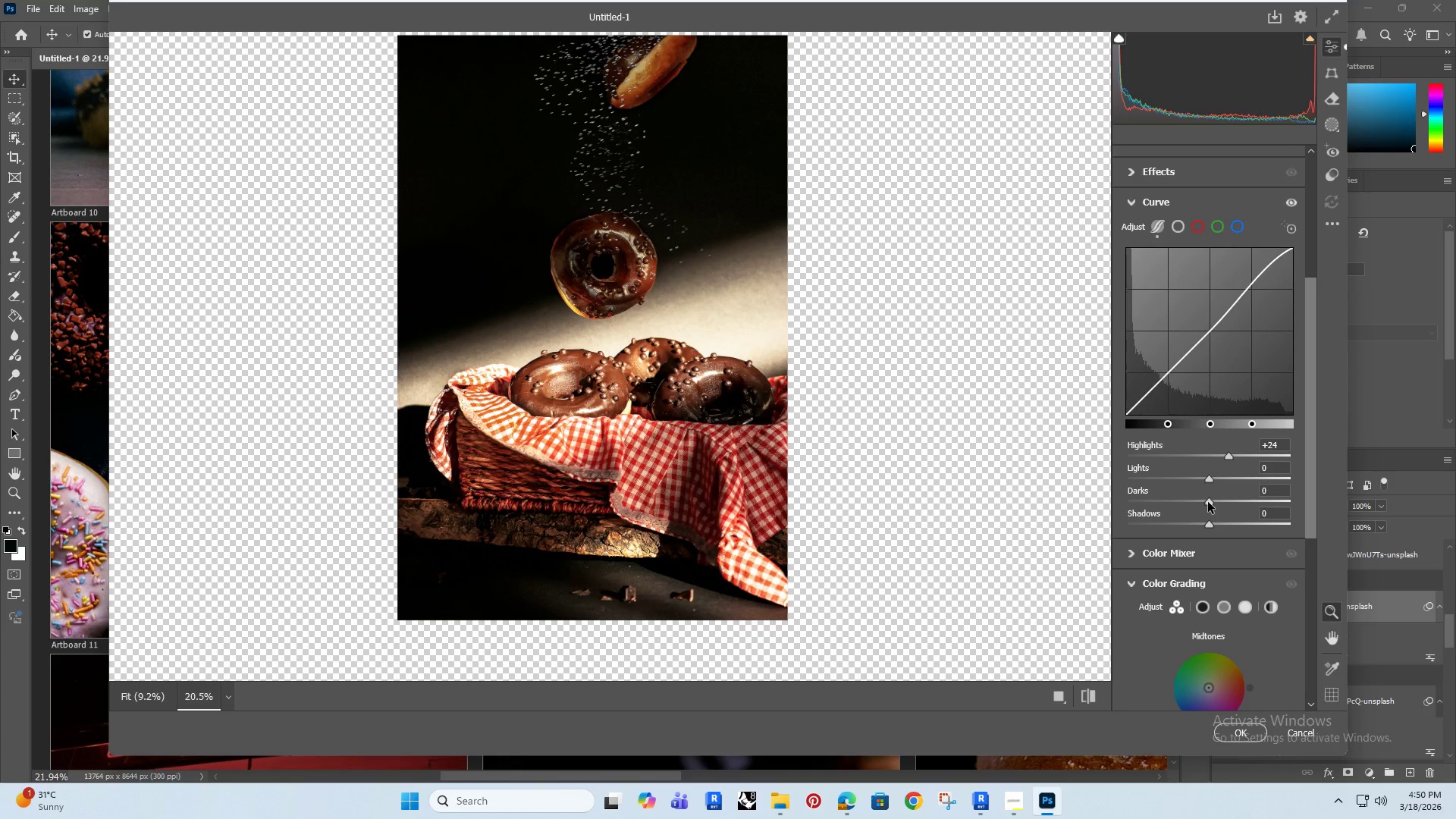 
left_click_drag(start_coordinate=[1208, 502], to_coordinate=[1194, 509])
 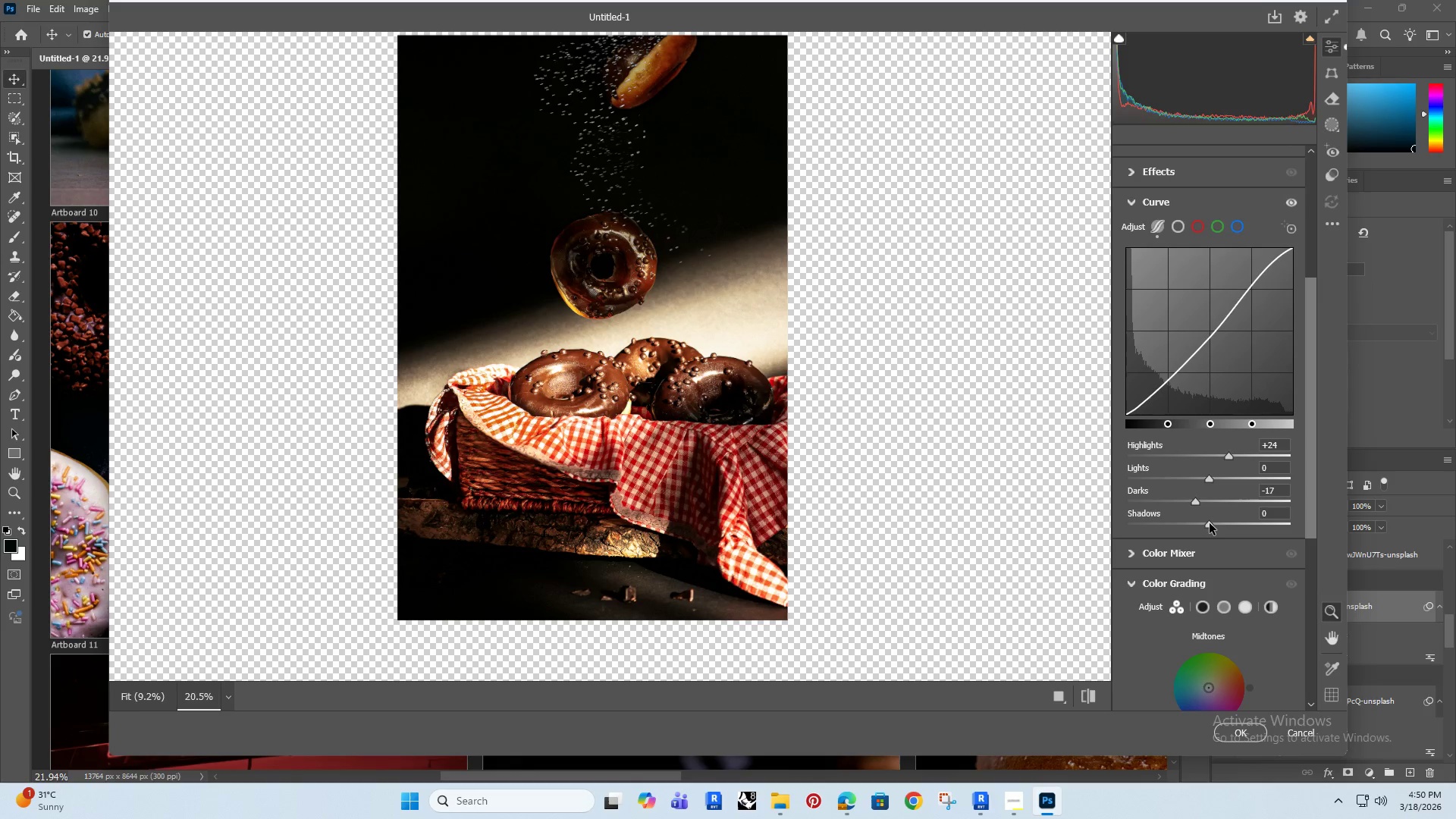 
left_click_drag(start_coordinate=[1210, 523], to_coordinate=[1160, 555])
 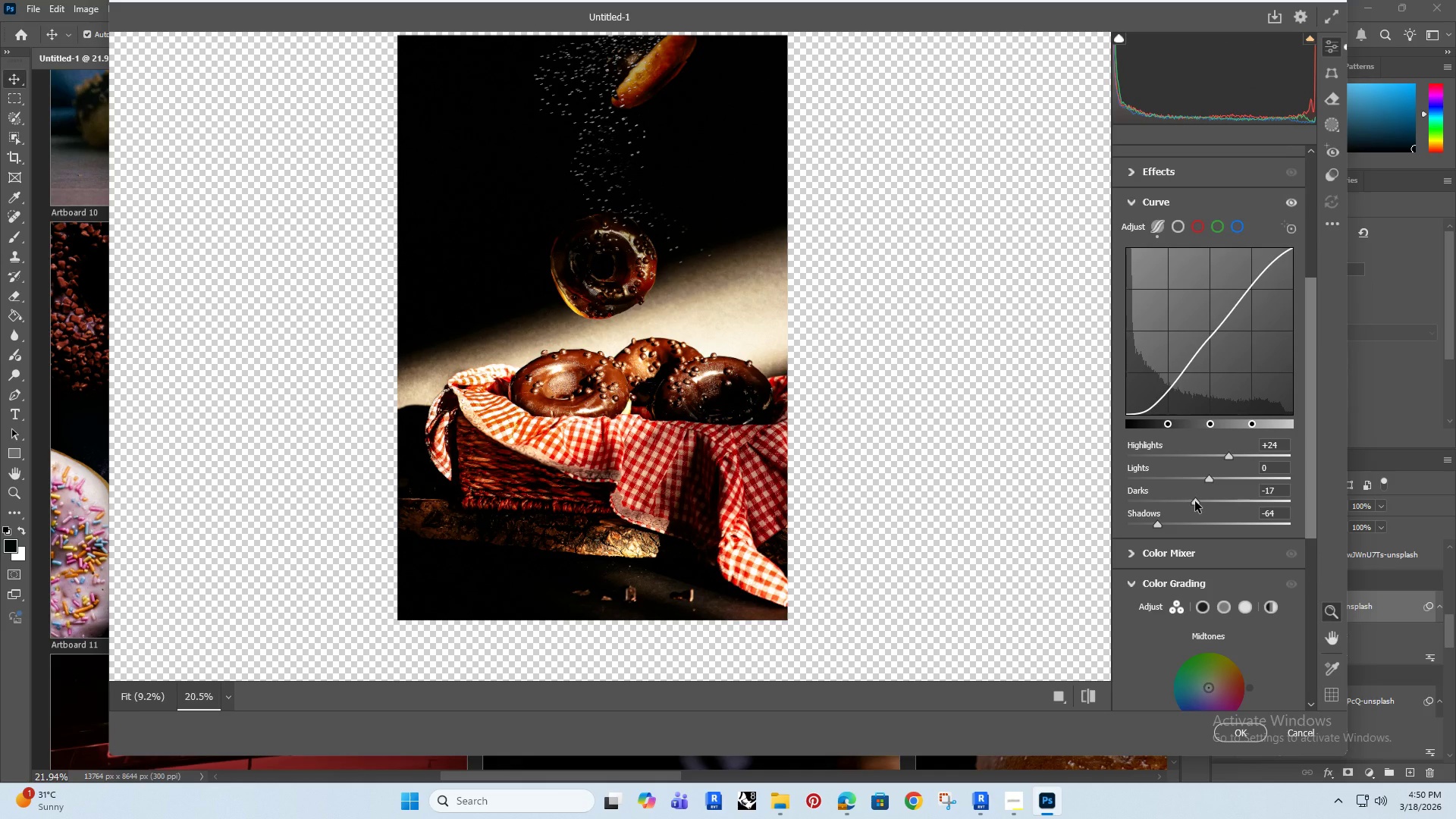 
left_click_drag(start_coordinate=[1195, 501], to_coordinate=[1217, 493])
 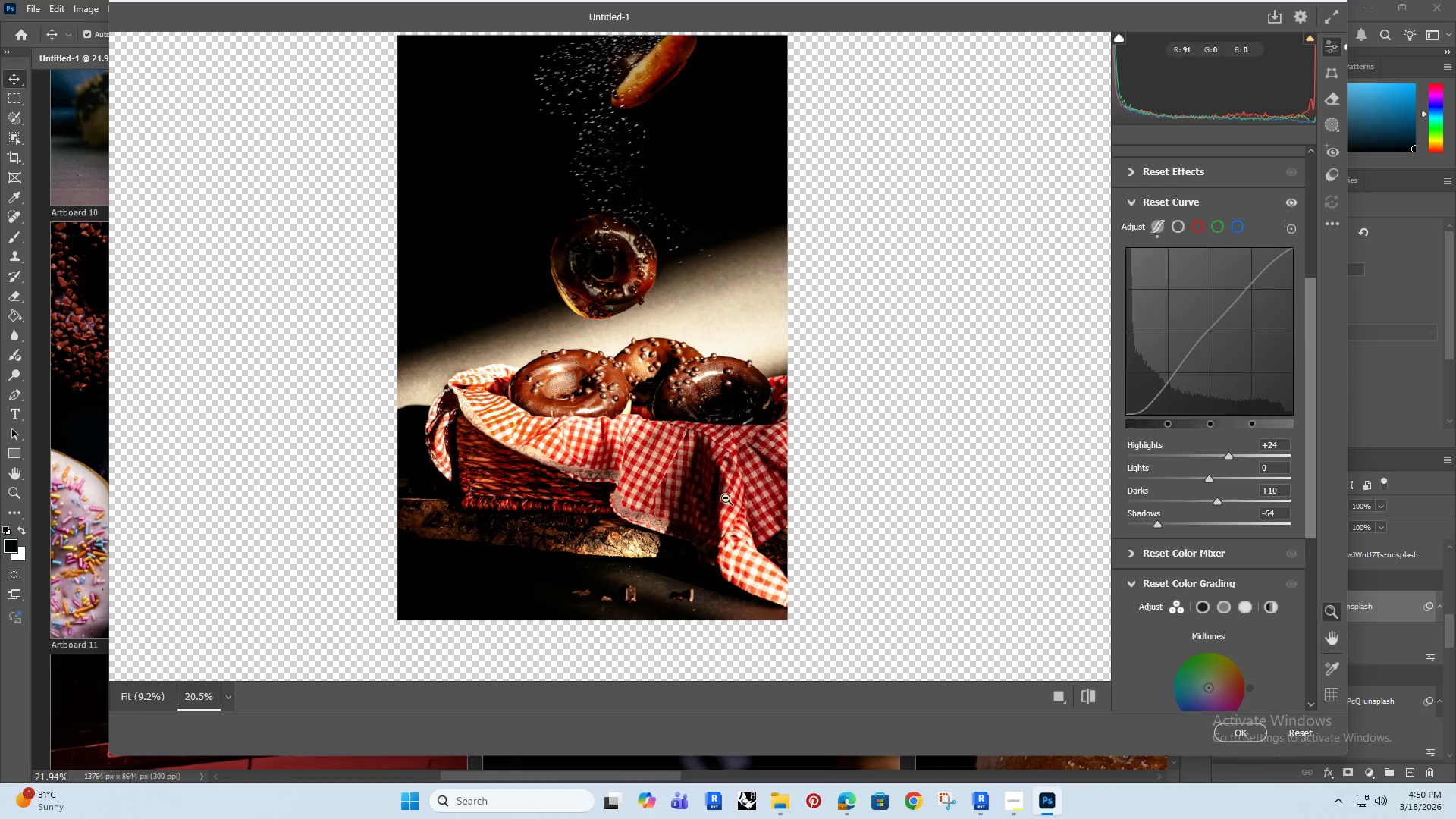 
hold_key(key=AltRight, duration=0.78)
scroll: coordinate [578, 491], scroll_direction: down, amount: 6.0
 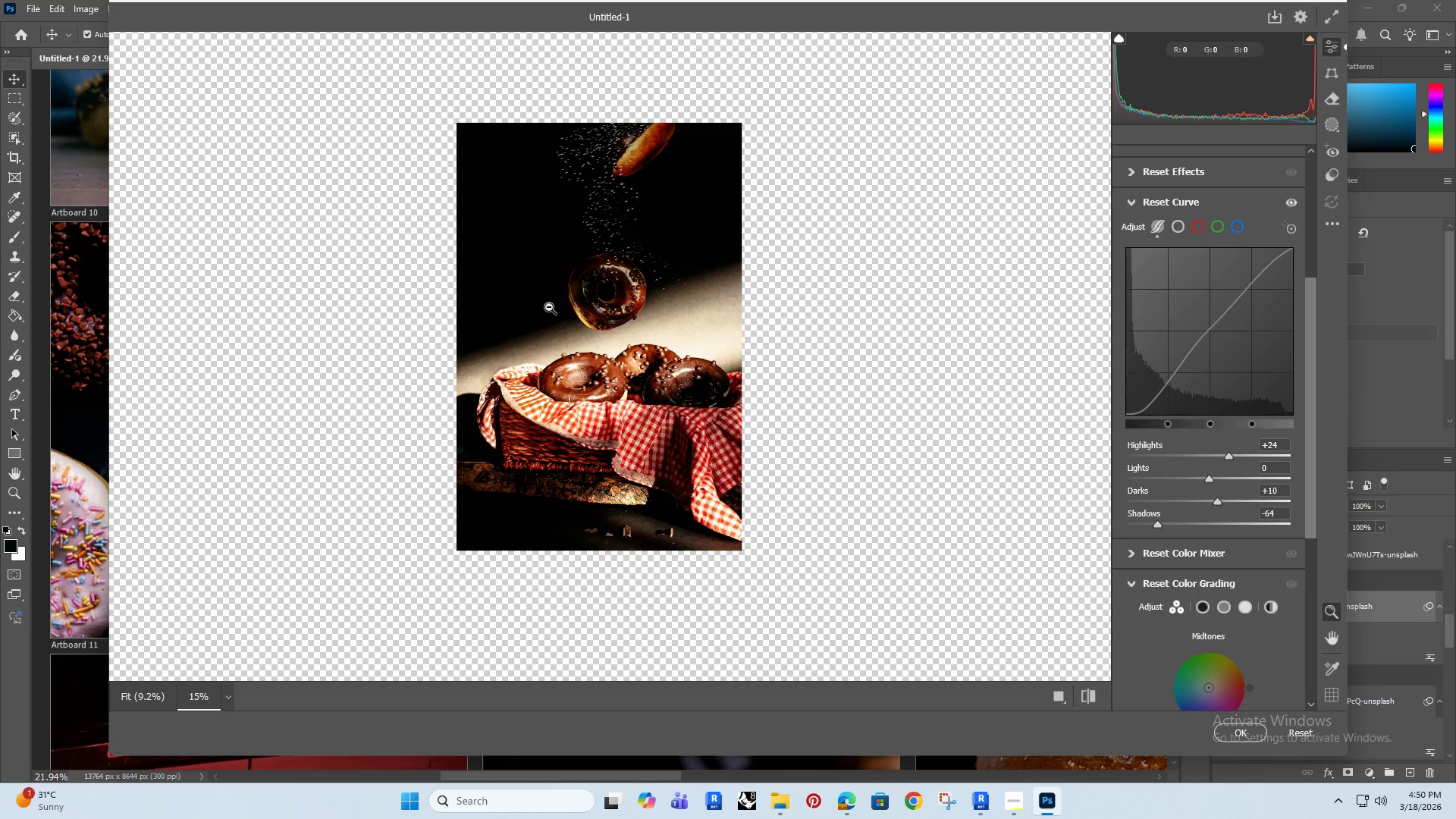 
key(Alt+AltRight)
 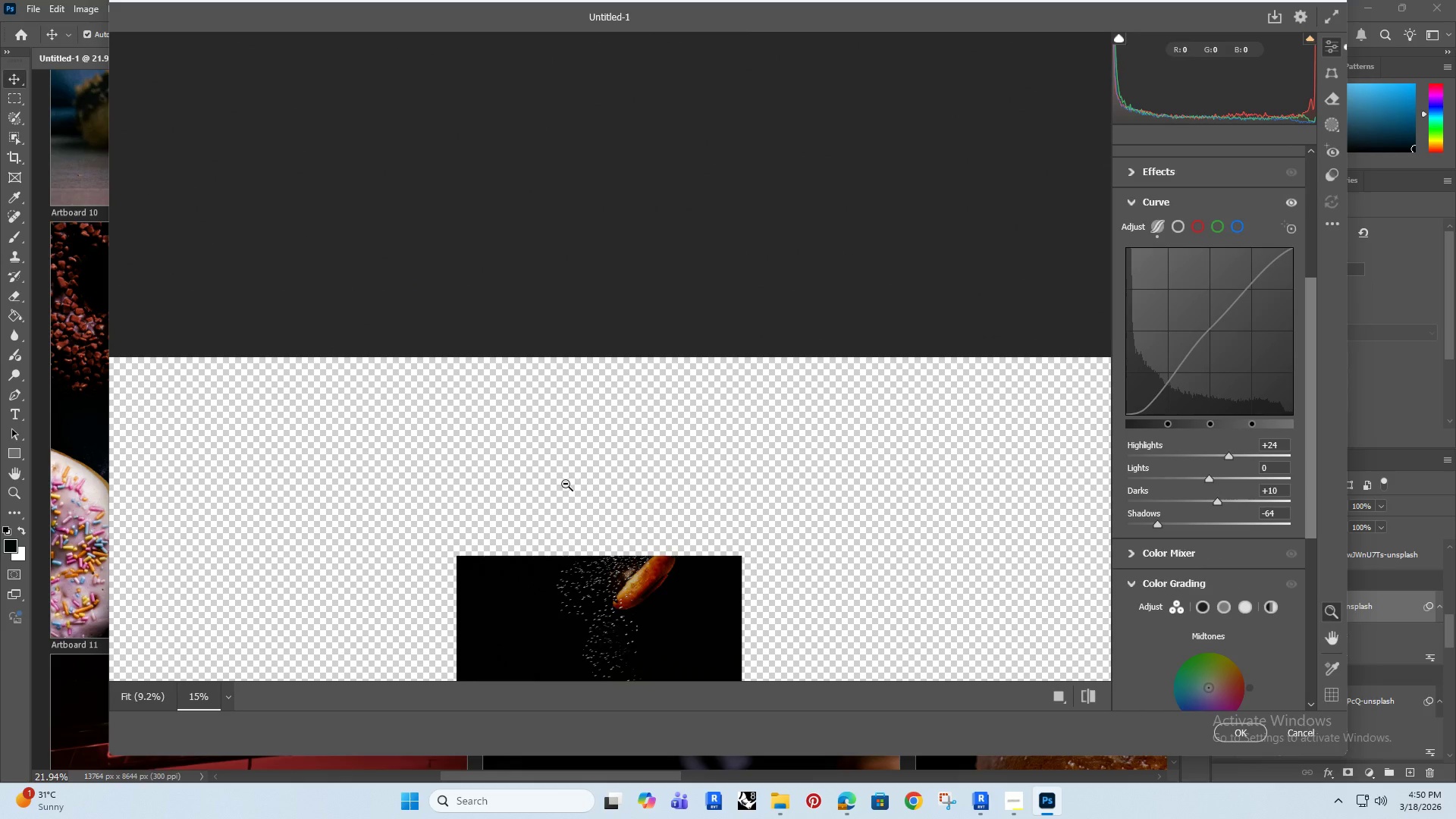 
scroll: coordinate [542, 303], scroll_direction: up, amount: 5.0
 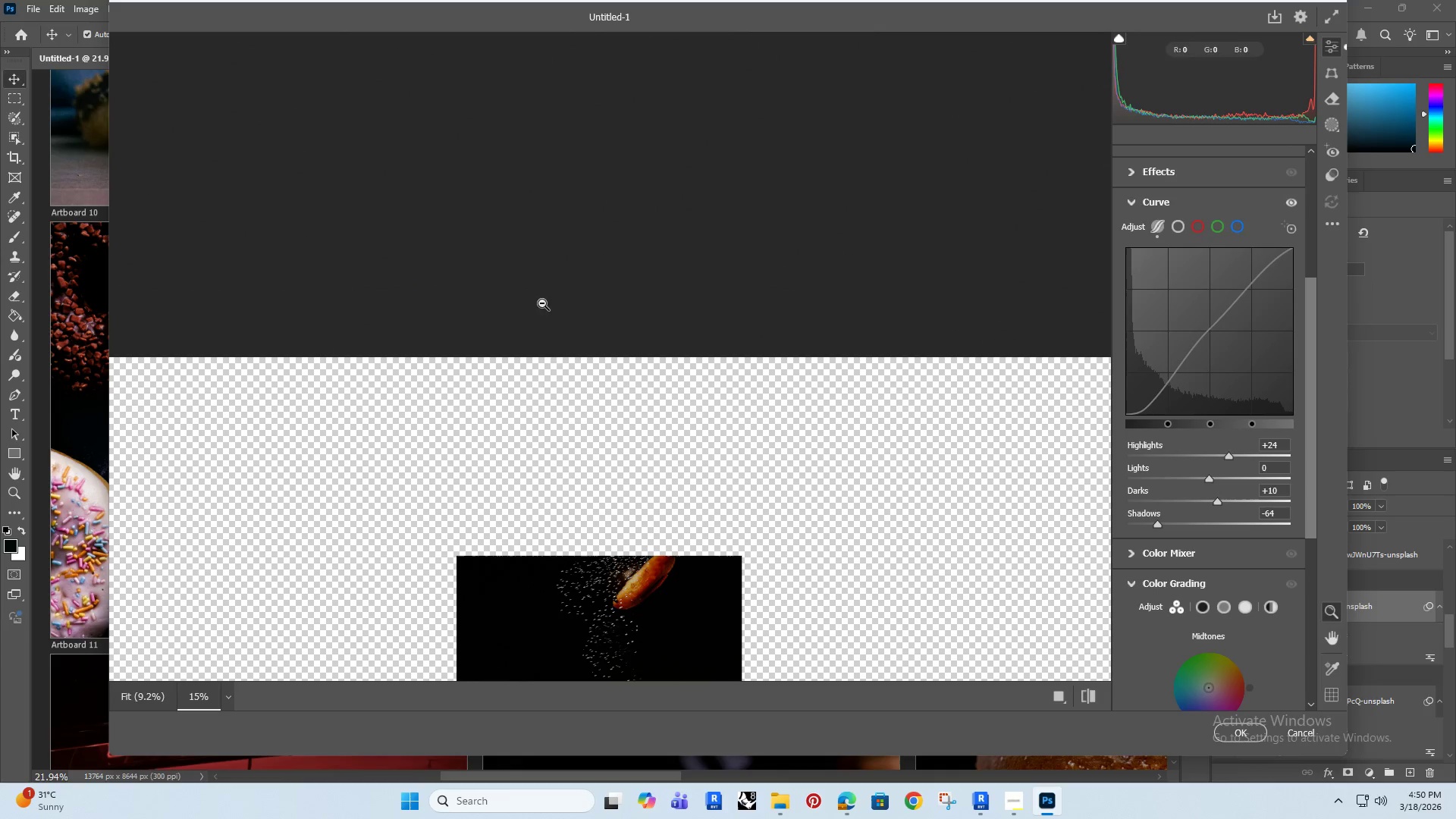 
hold_key(key=AltRight, duration=1.03)
 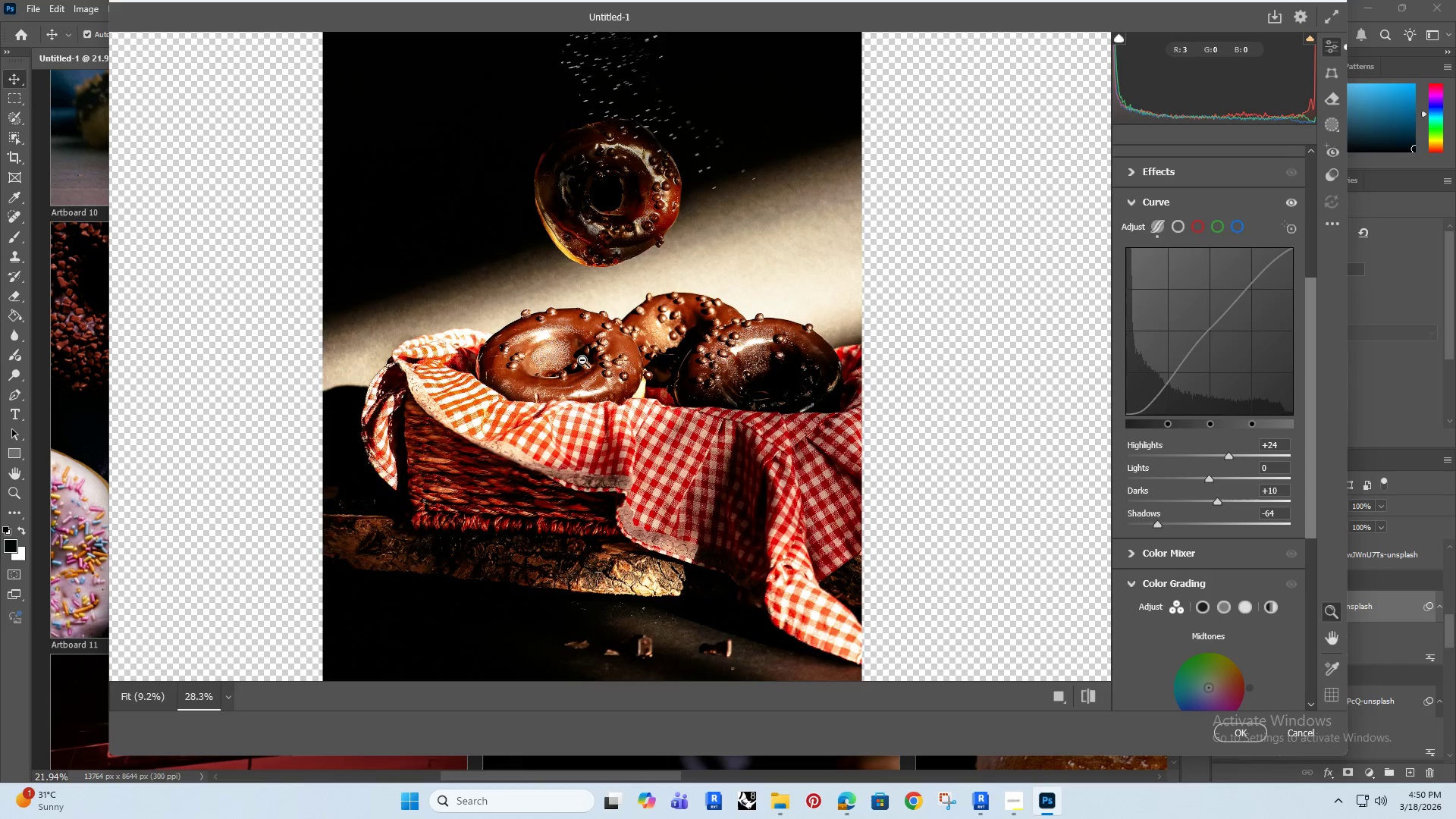 
left_click_drag(start_coordinate=[582, 360], to_coordinate=[569, 404])
 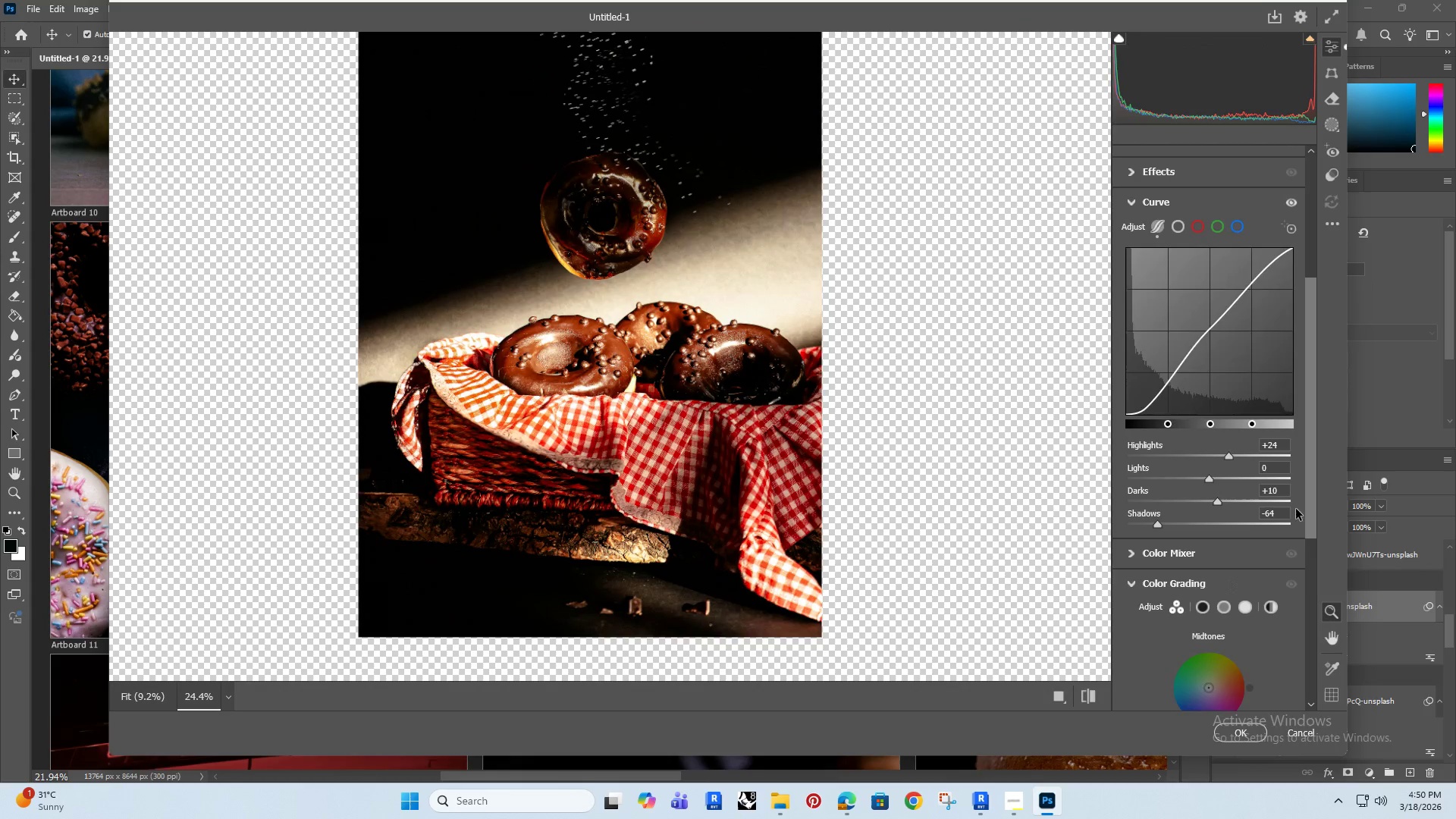 
scroll: coordinate [588, 359], scroll_direction: up, amount: 9.0
 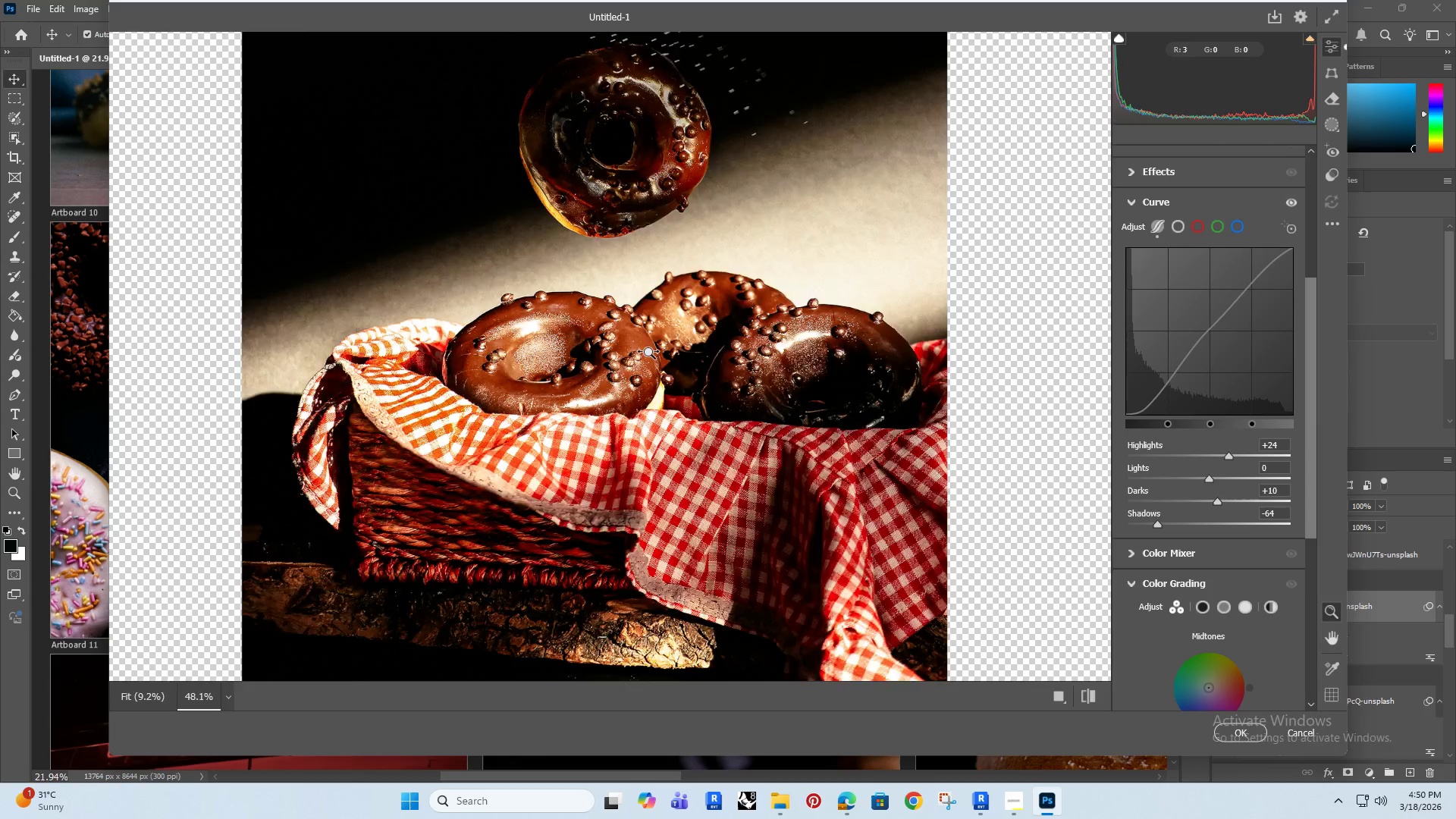 
left_click([1316, 476])
 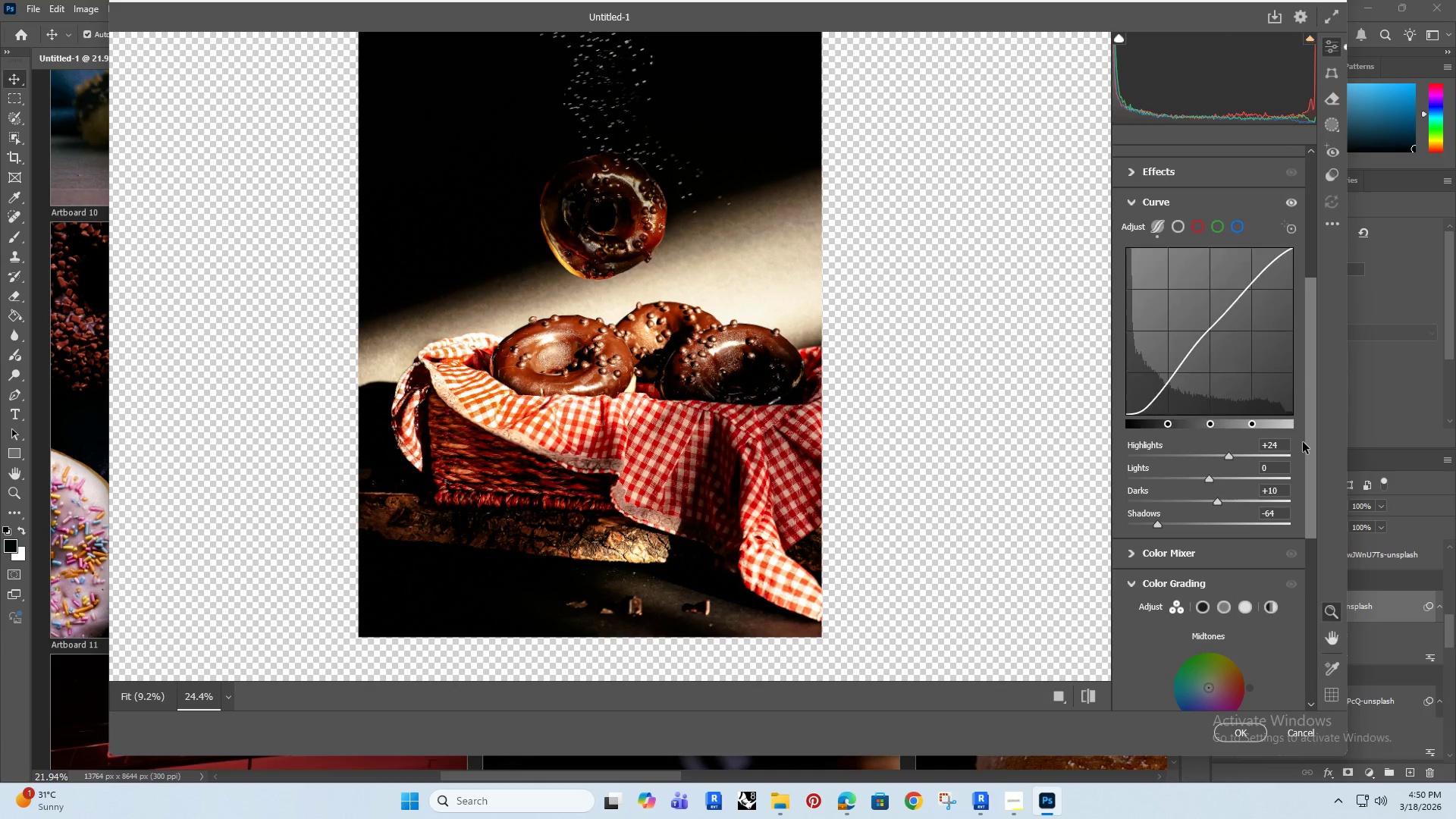 
left_click_drag(start_coordinate=[1303, 442], to_coordinate=[1301, 483])
 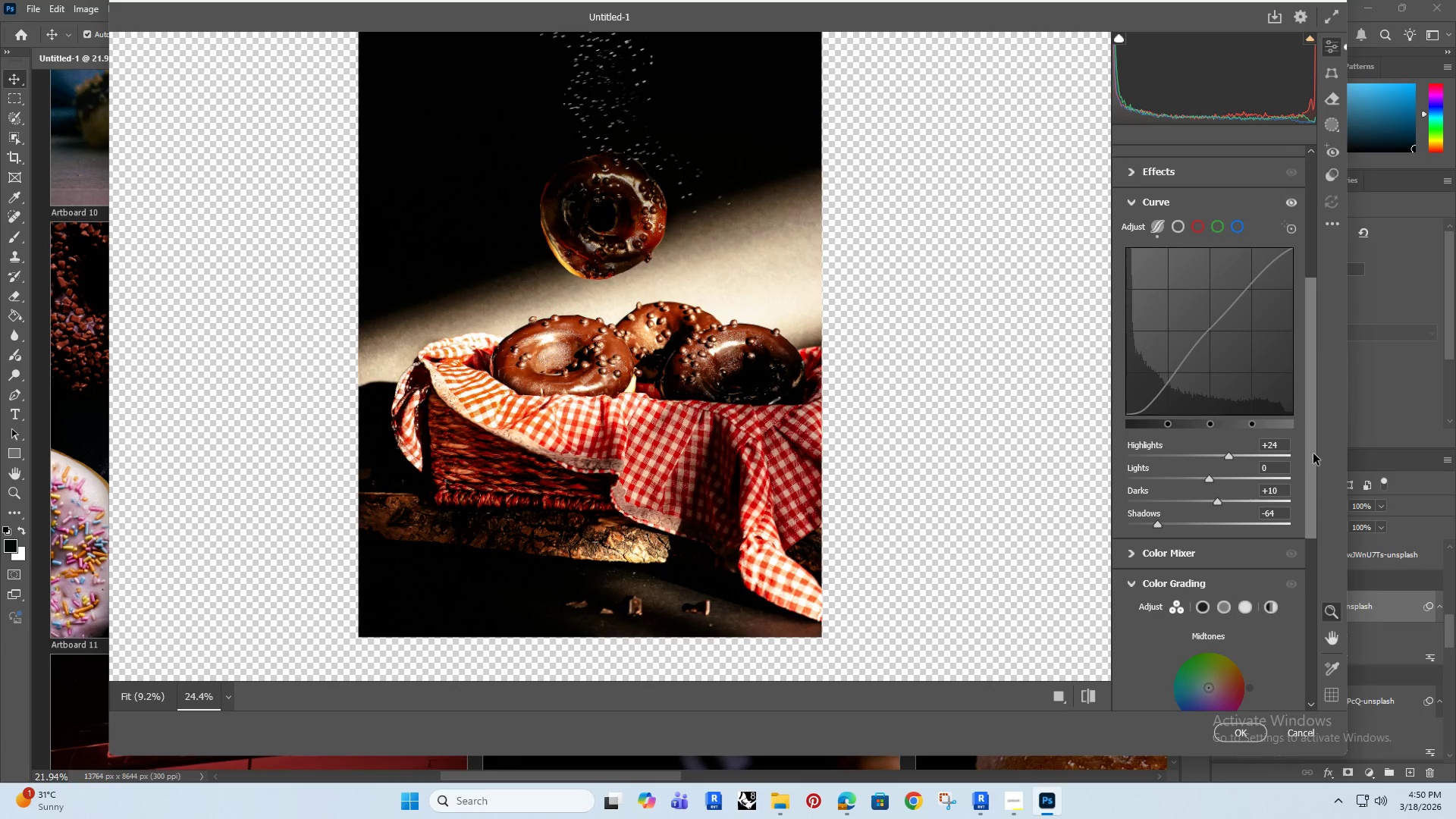 
left_click_drag(start_coordinate=[1313, 453], to_coordinate=[1287, 546])
 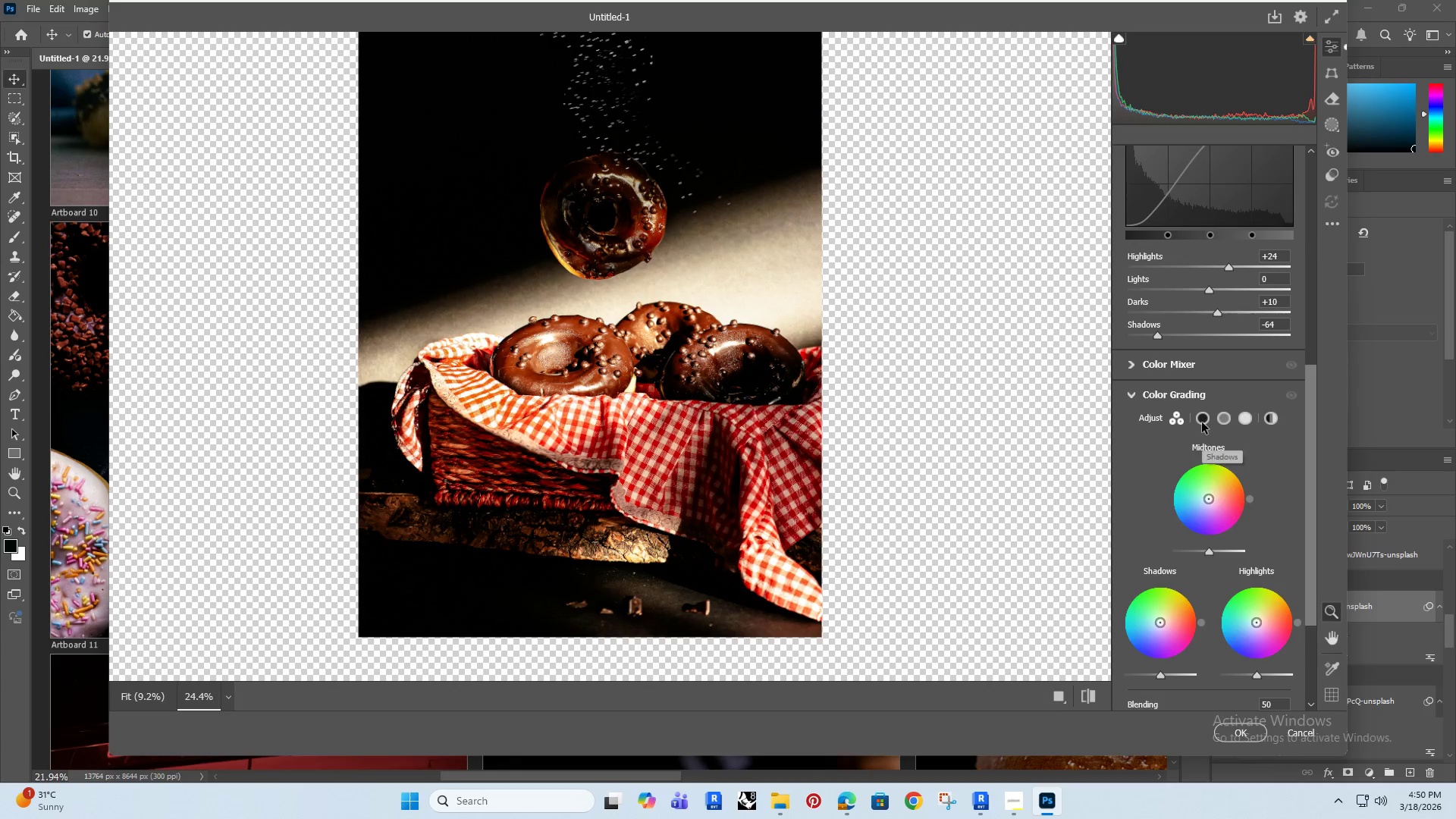 
left_click([1203, 416])
 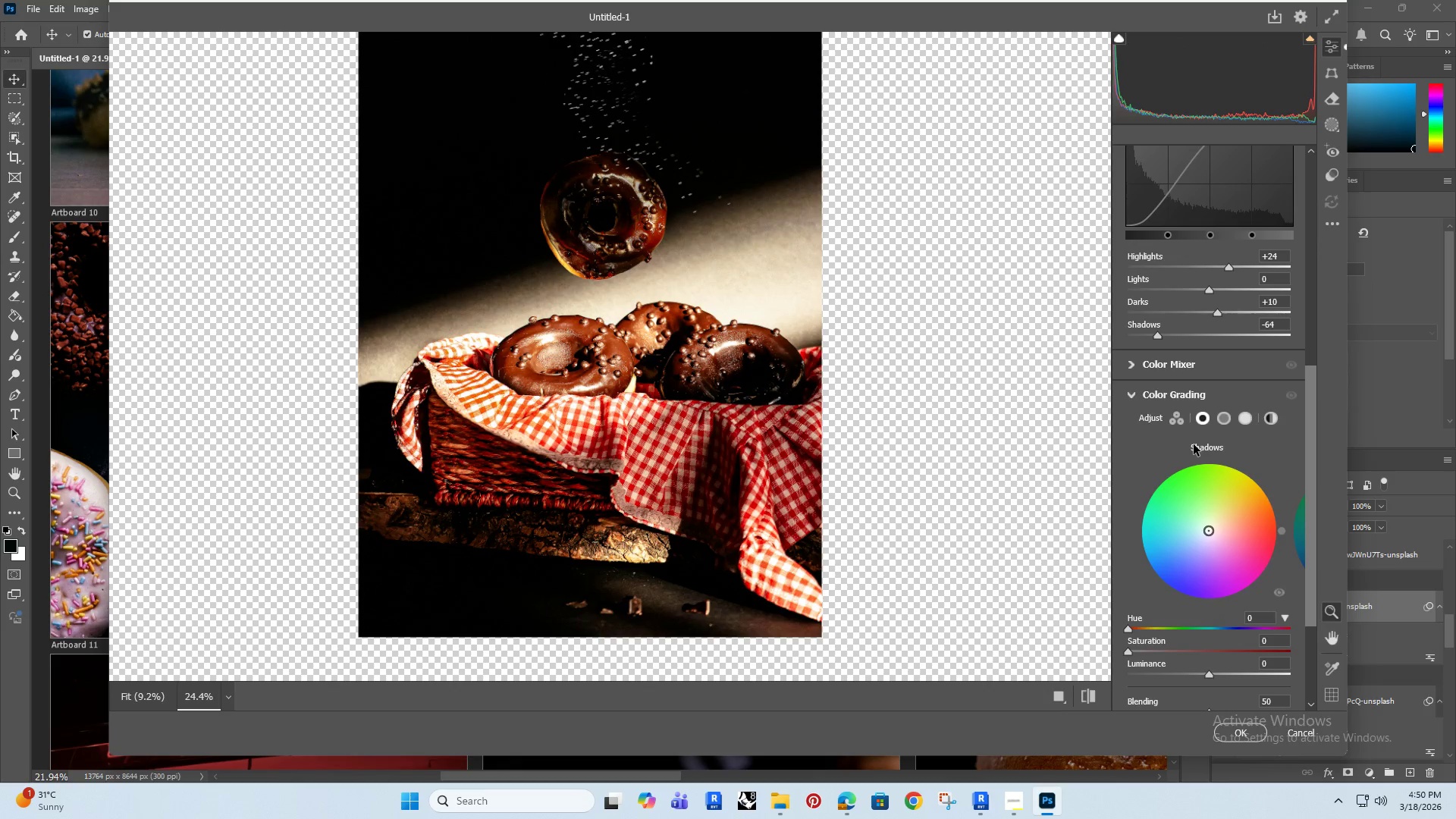 
mouse_move([1188, 461])
 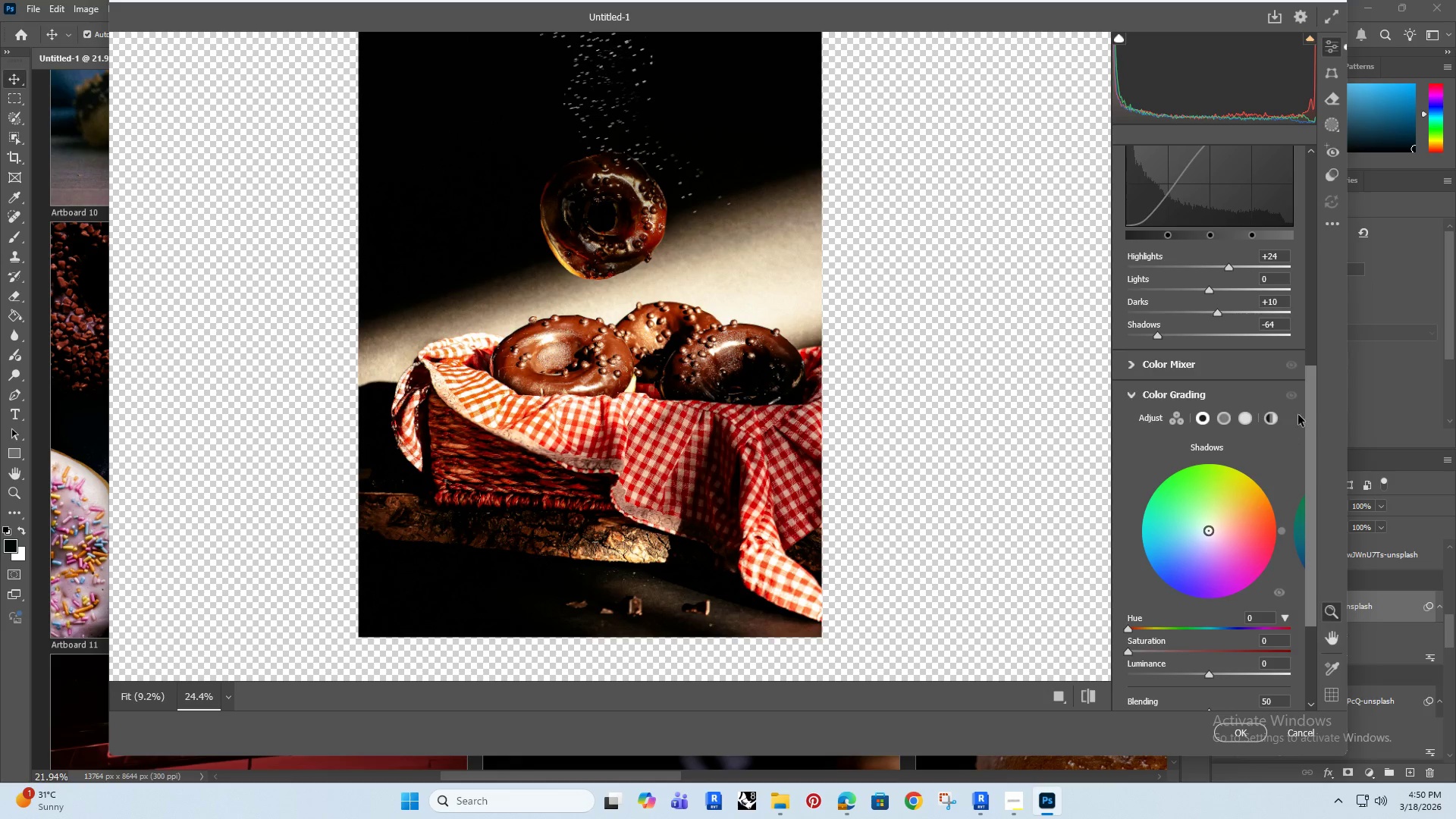 
left_click_drag(start_coordinate=[1312, 399], to_coordinate=[1293, 508])
 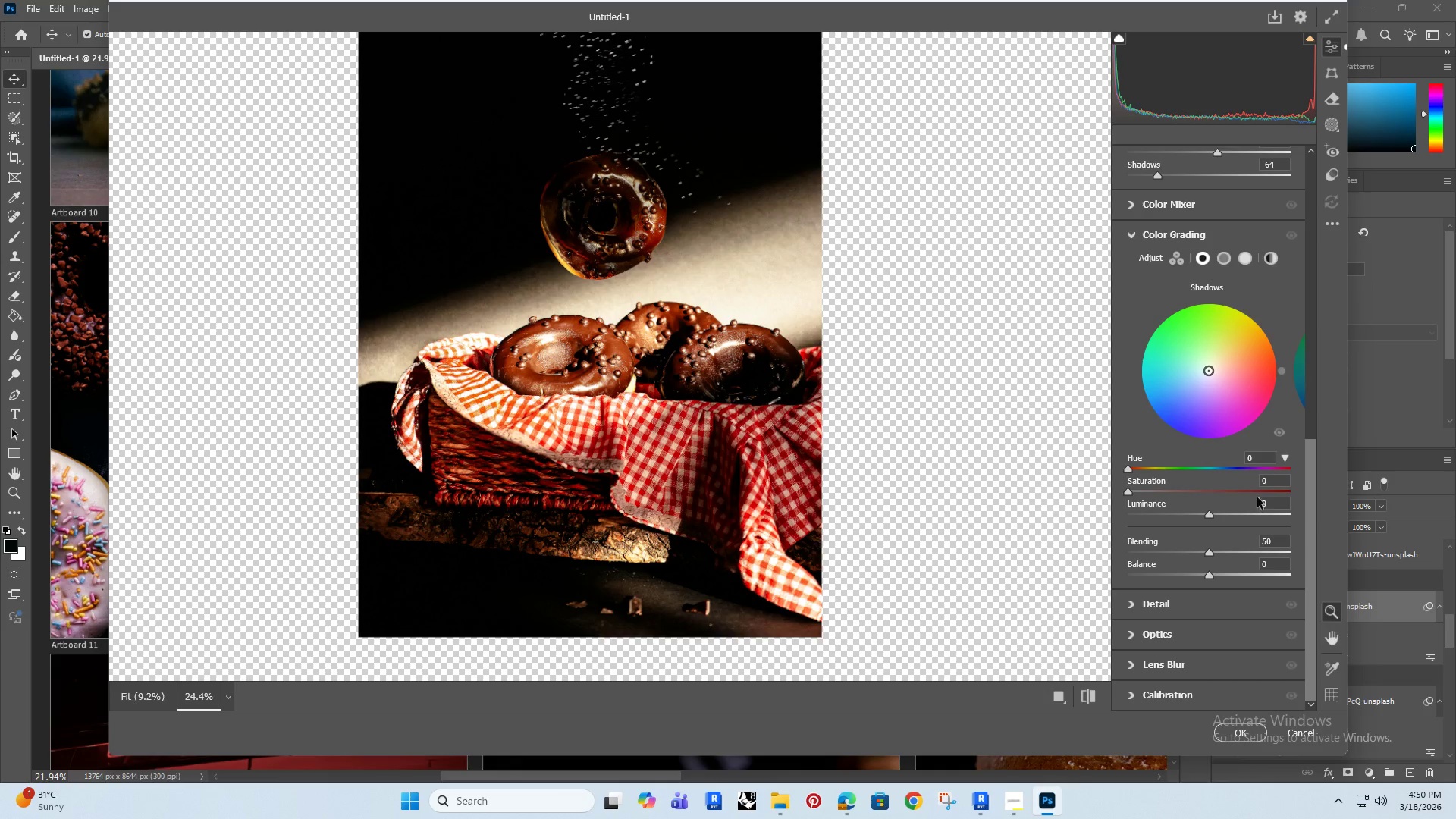 
left_click([1267, 460])
 